 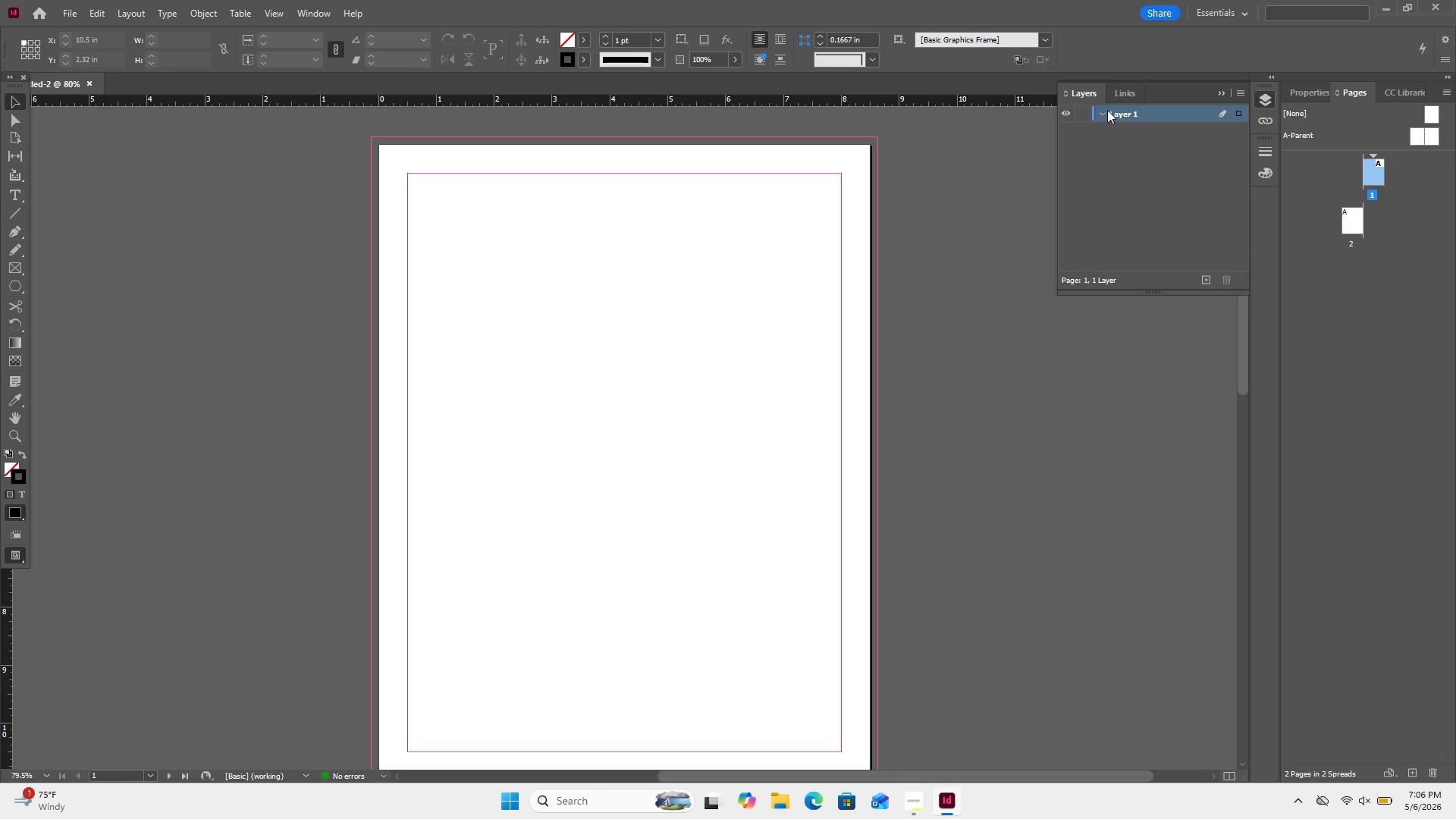 
double_click([1113, 109])
 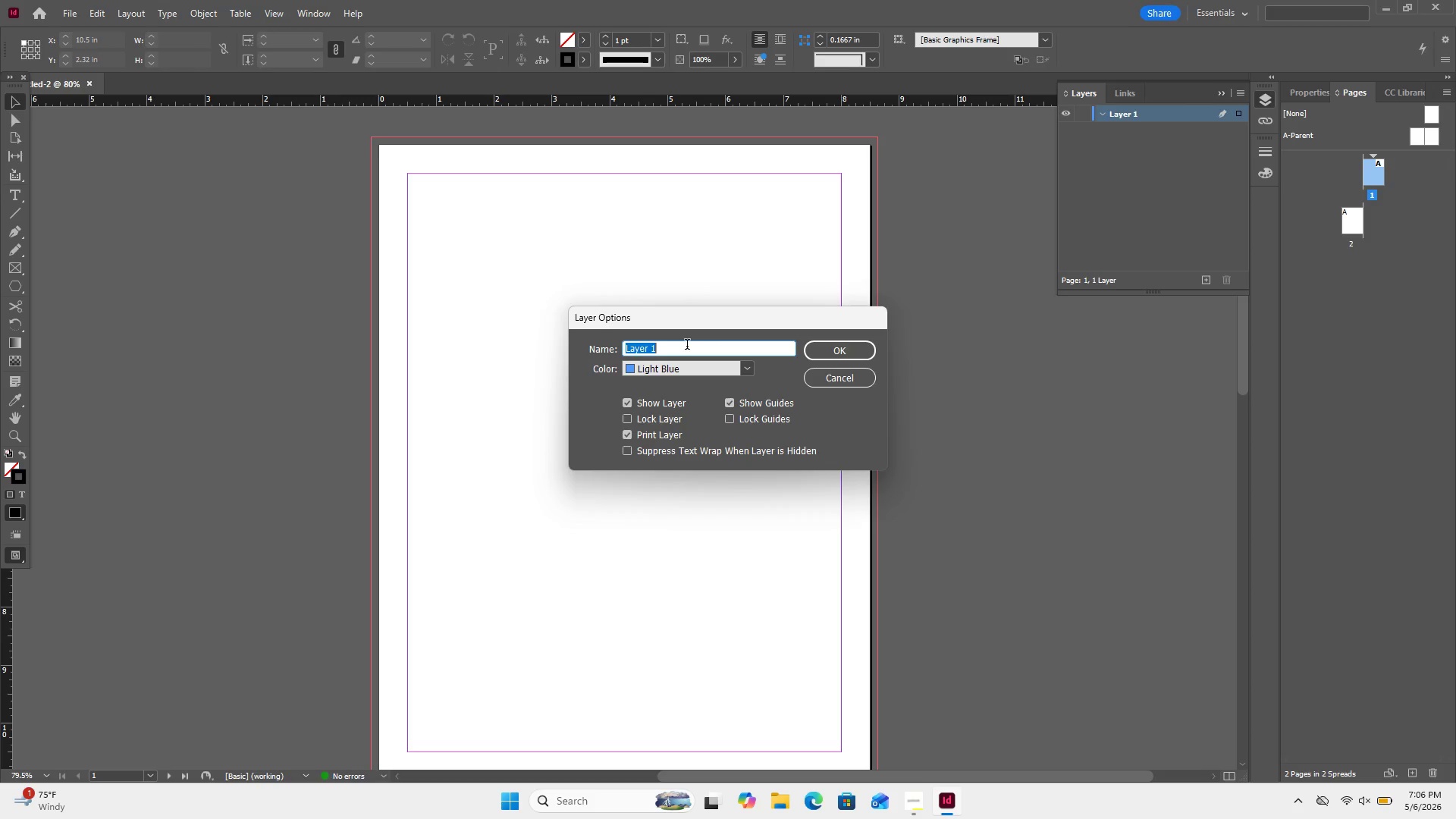 
wait(5.62)
 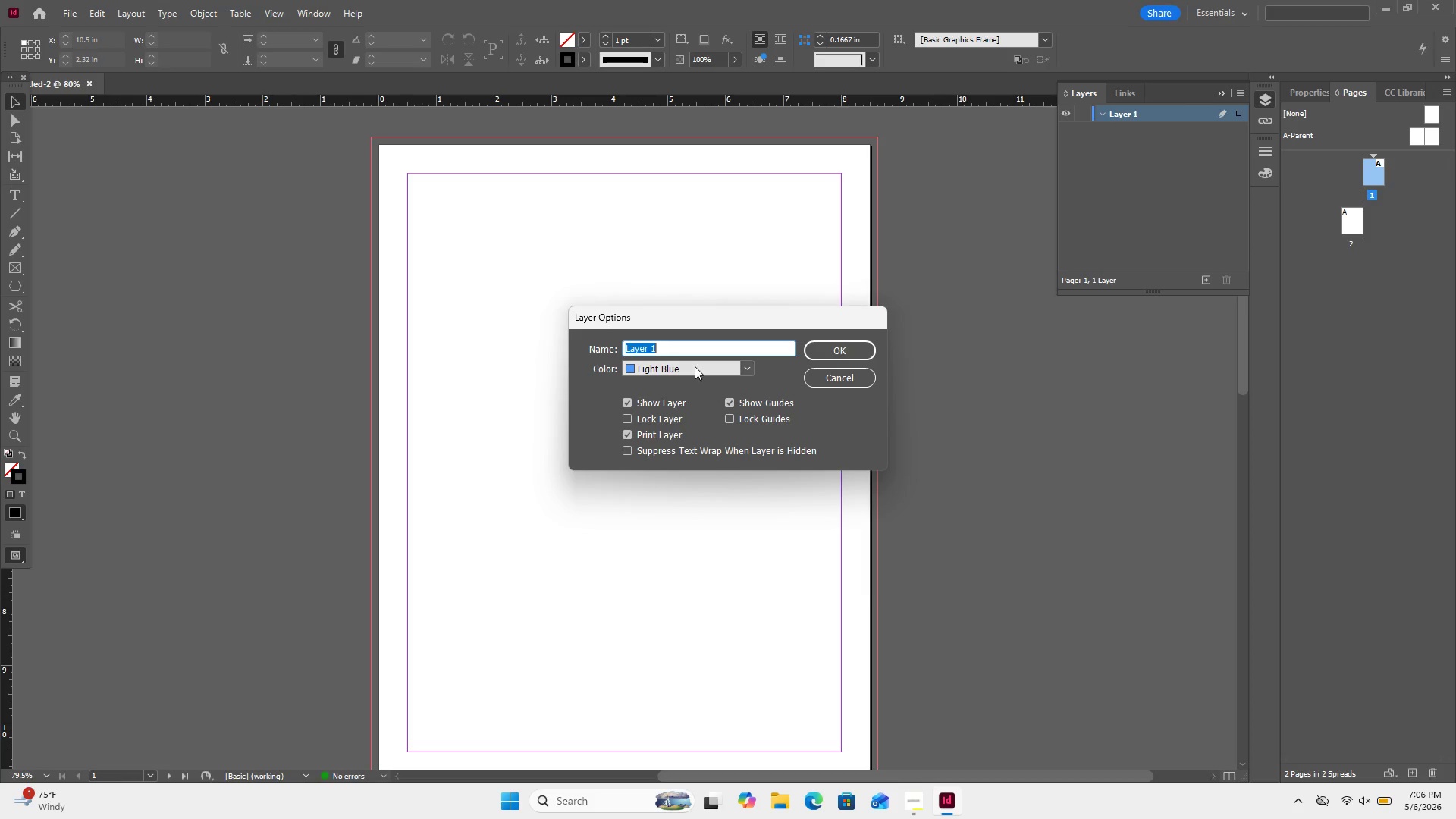 
type(graphicd)
key(Backspace)
type(s)
 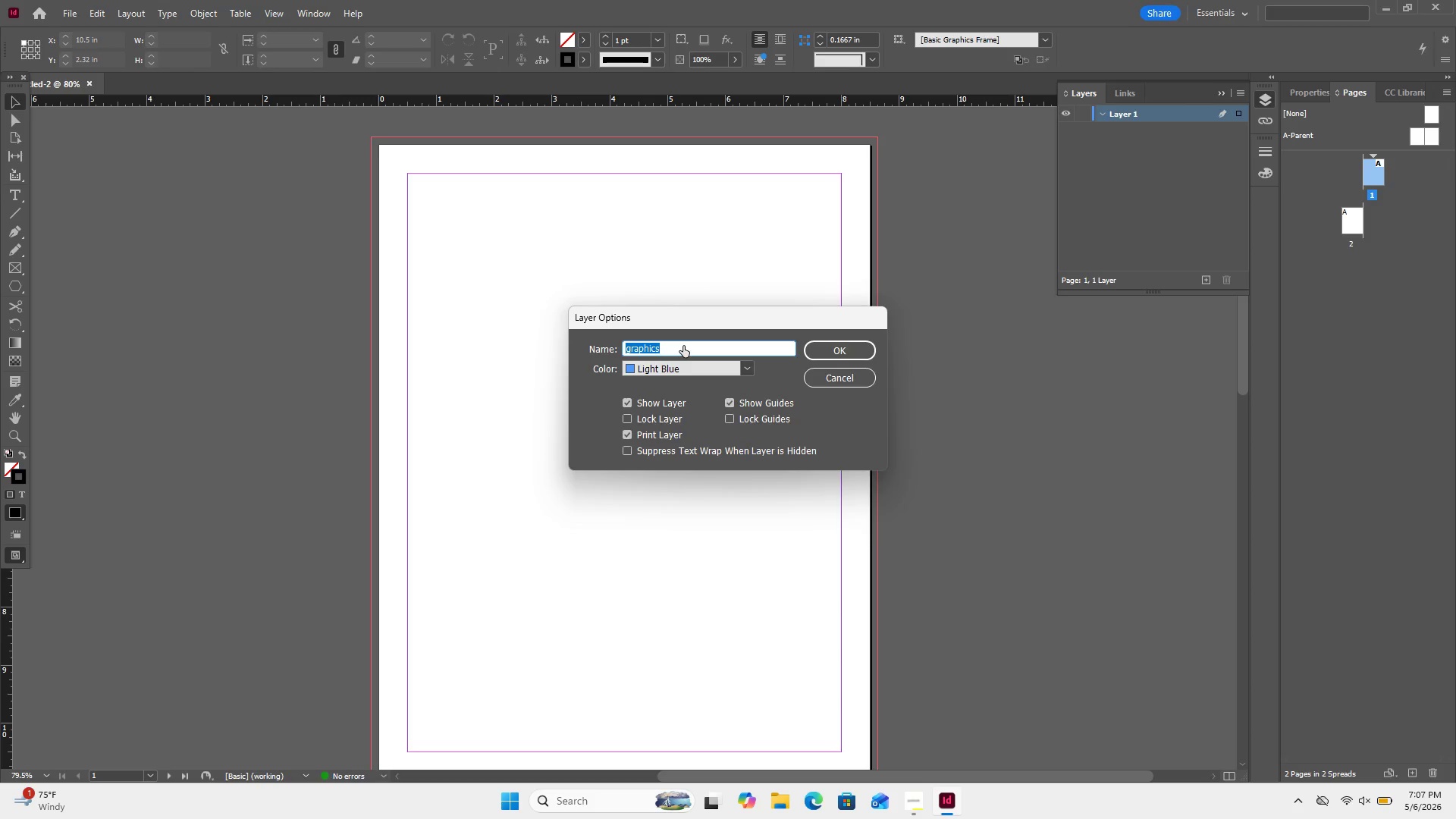 
key(Enter)
 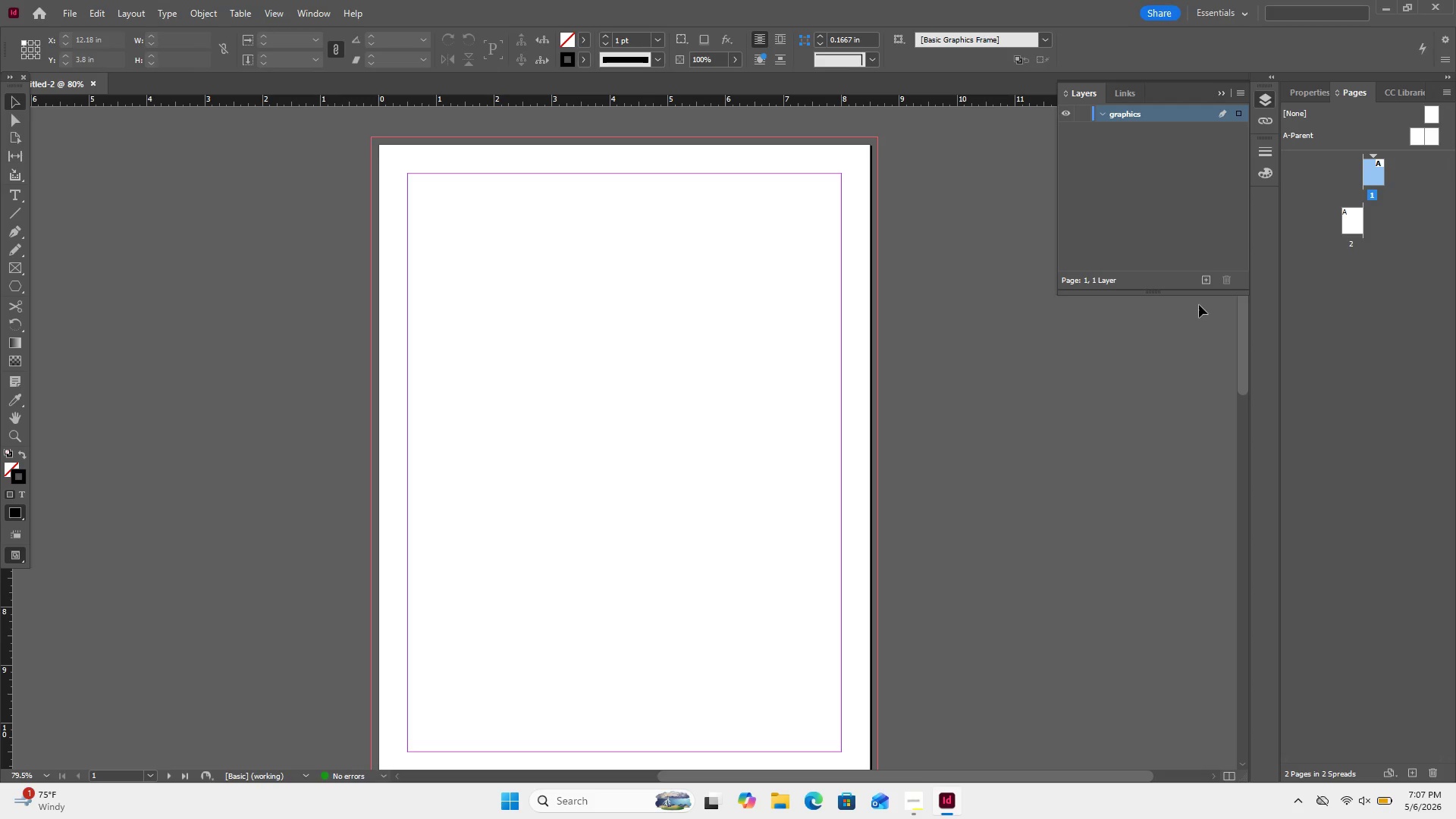 
left_click([1203, 280])
 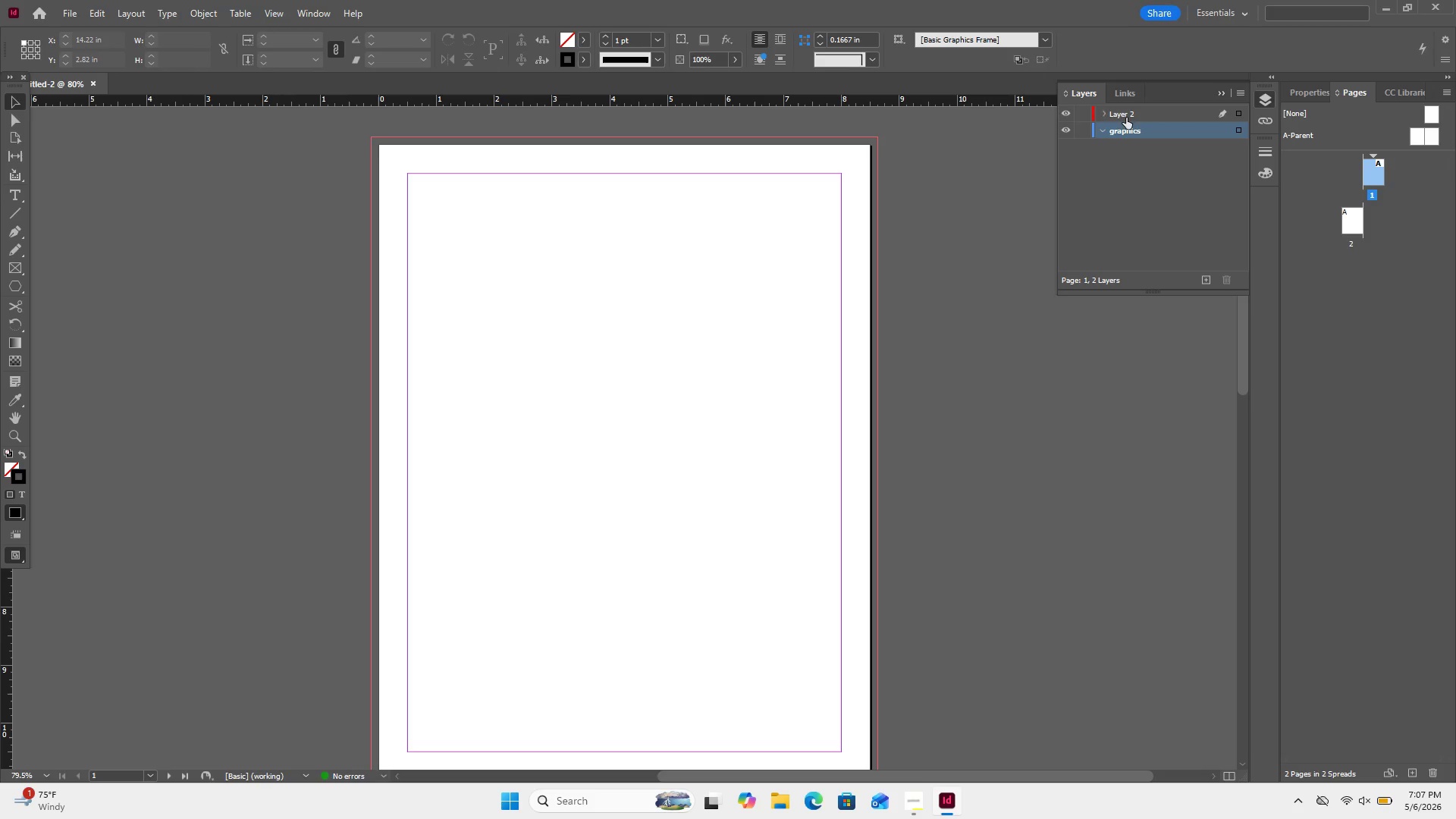 
double_click([1128, 111])
 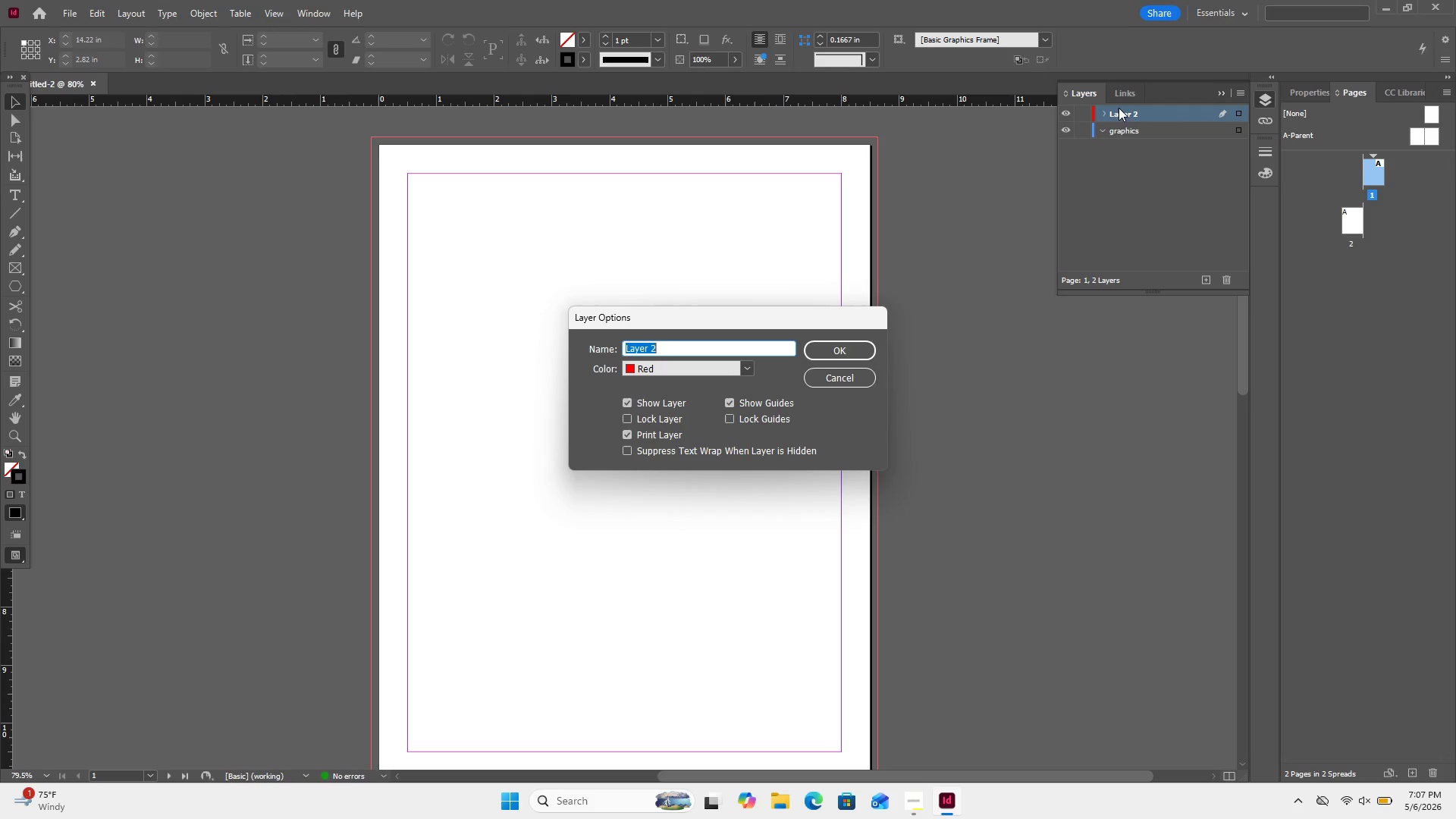 
type(ty[)
key(Backspace)
type(pography)
 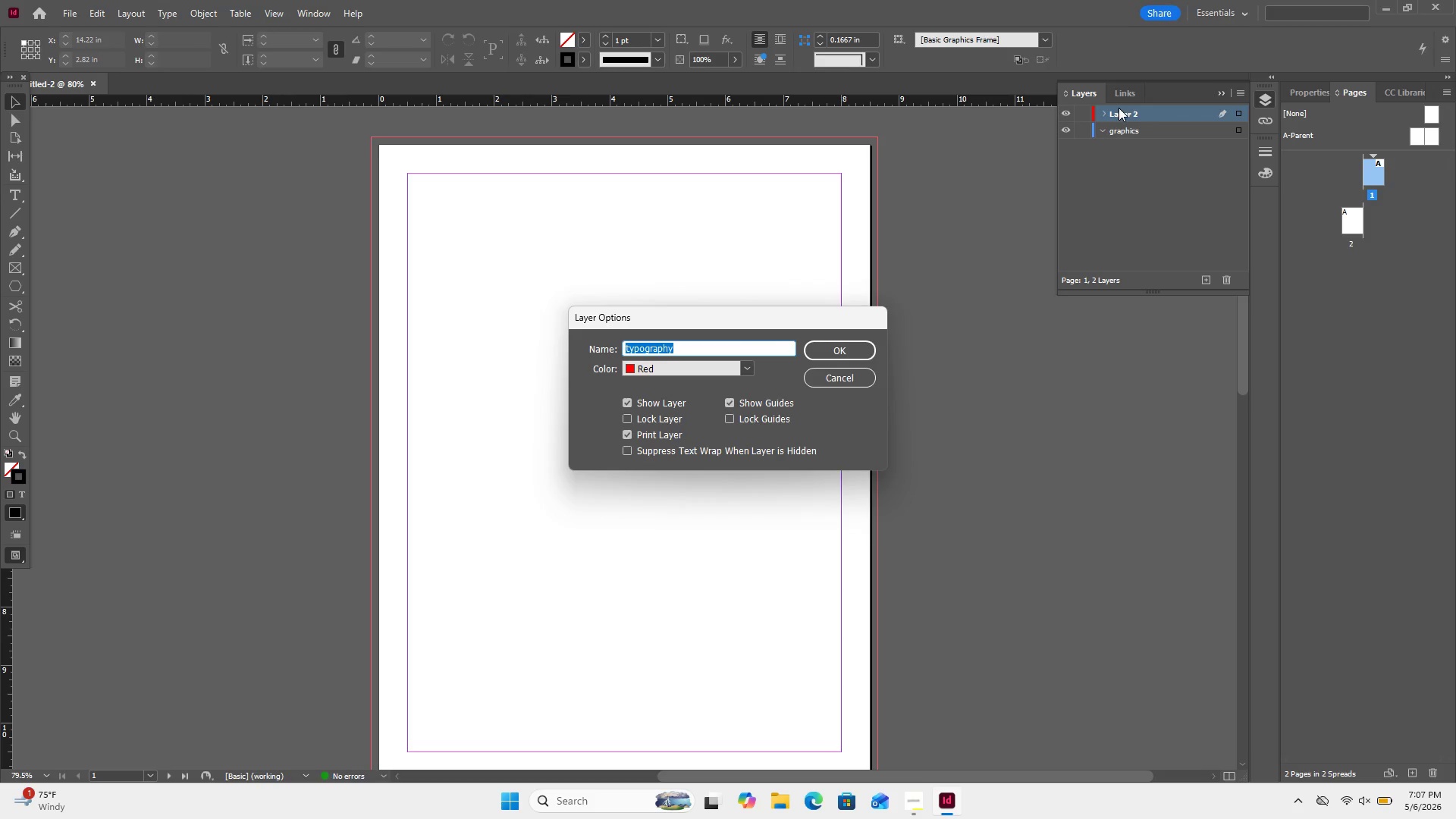 
key(Enter)
 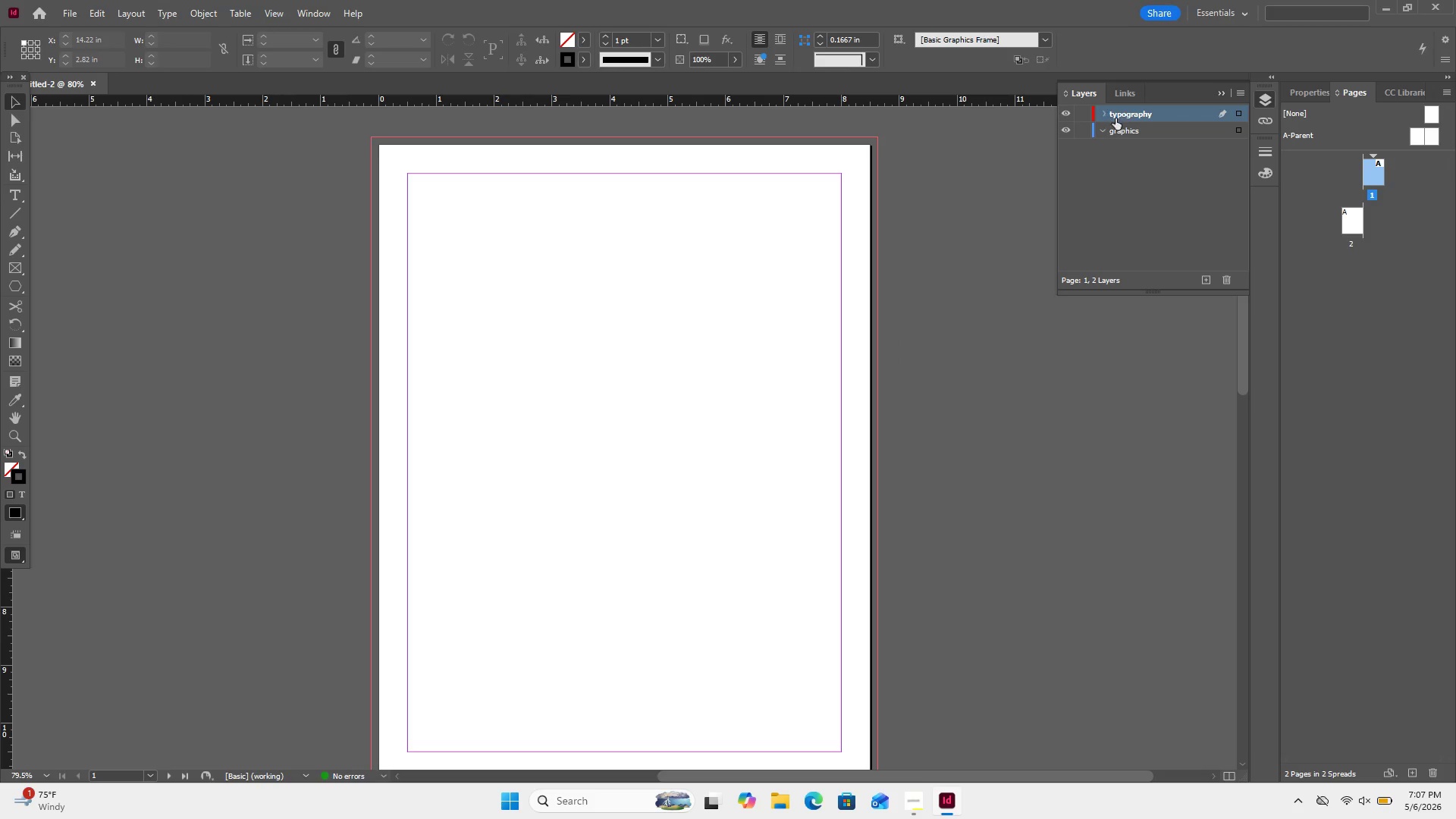 
left_click([1119, 124])
 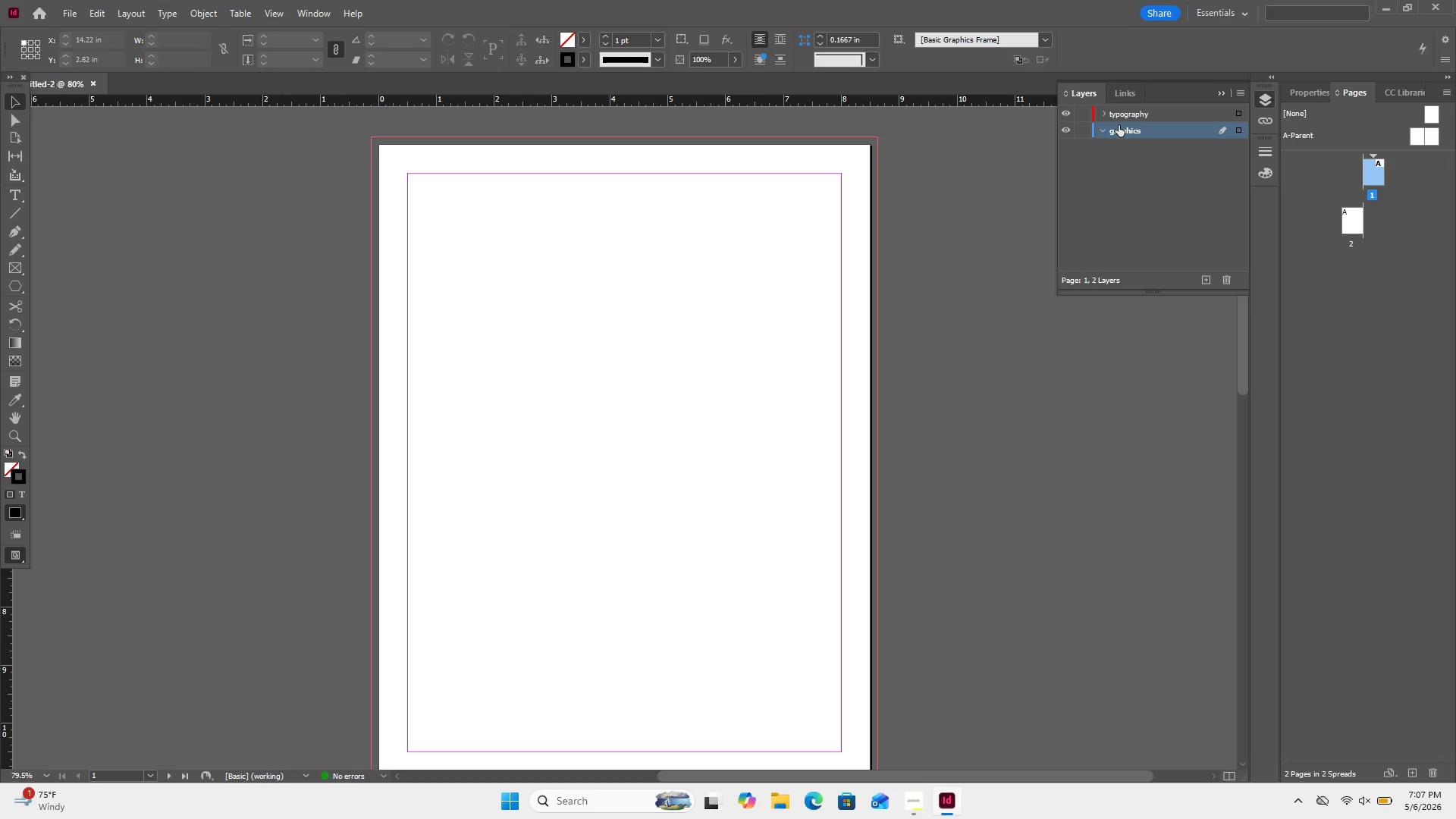 
left_click([1119, 125])
 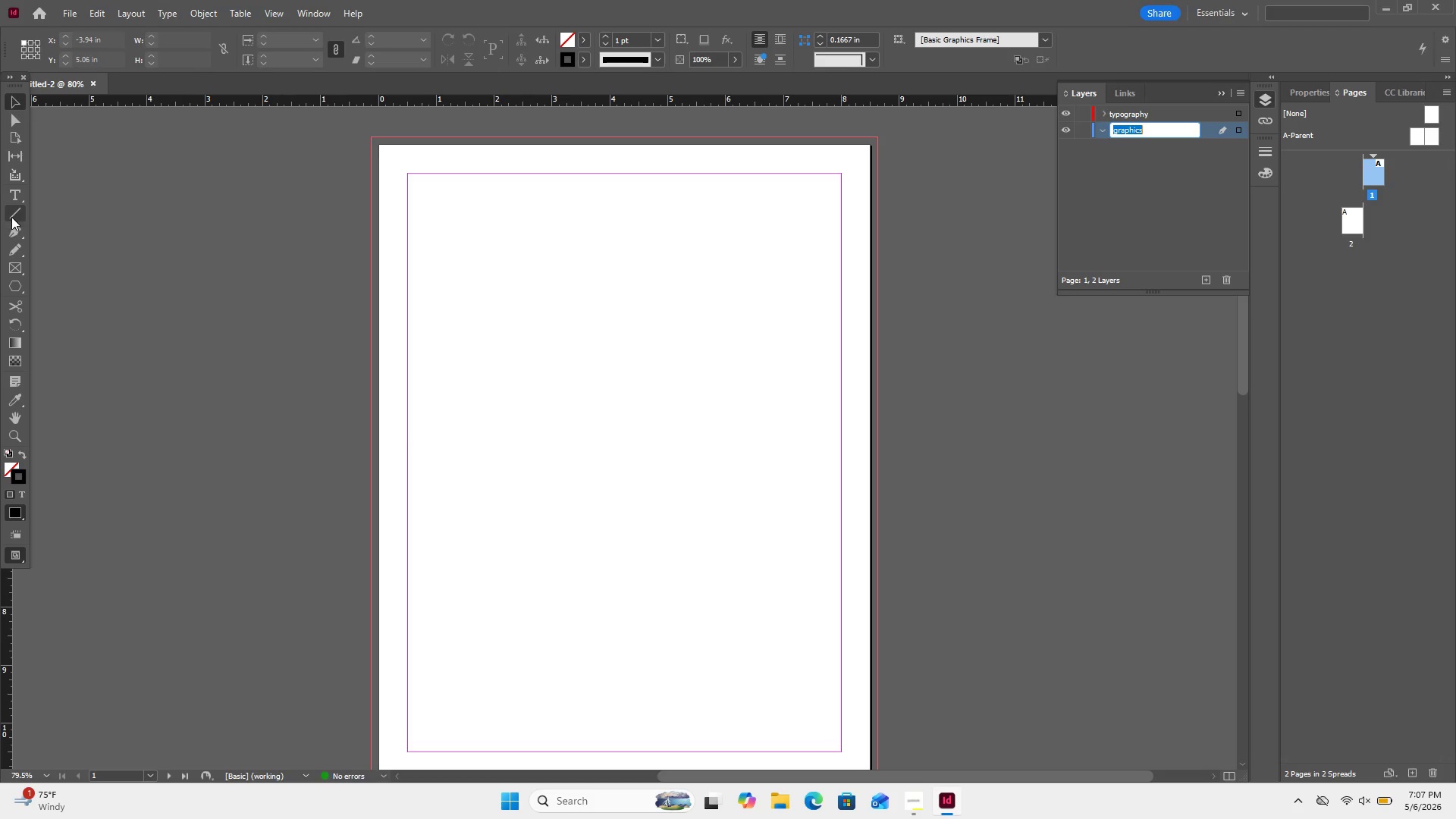 
left_click([14, 228])
 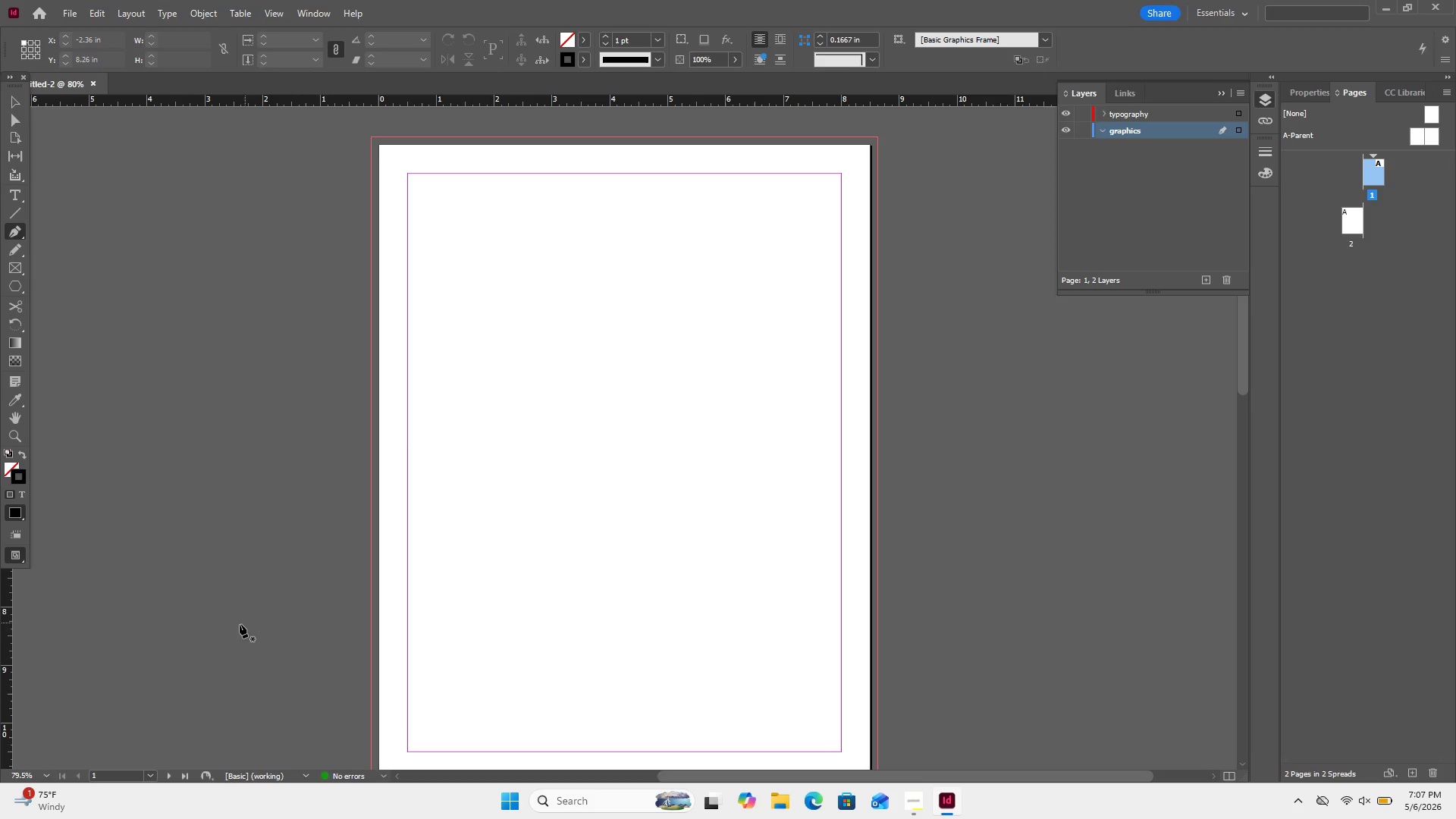 
left_click([502, 360])
 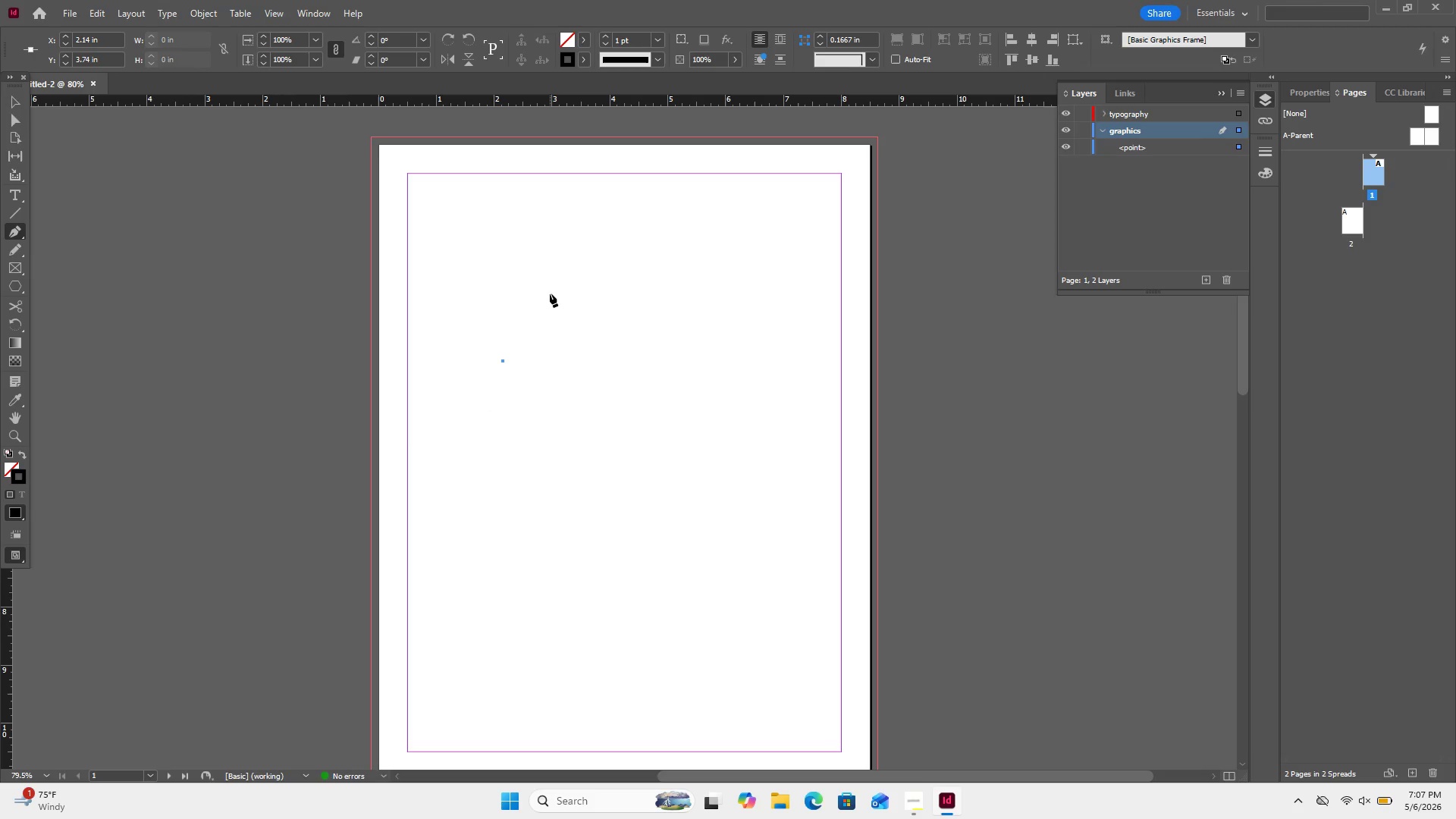 
key(Control+Z)
 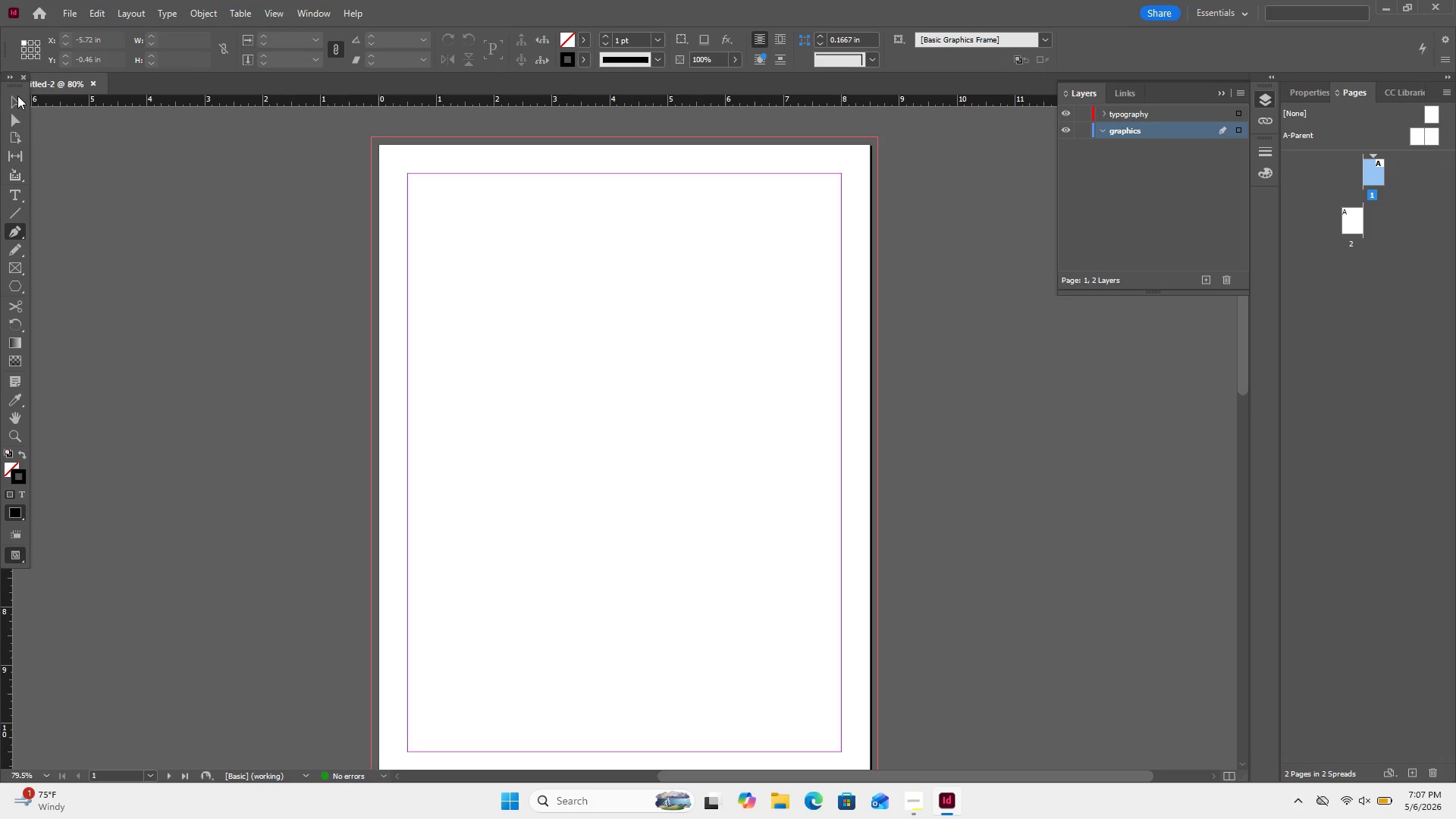 
left_click([17, 96])
 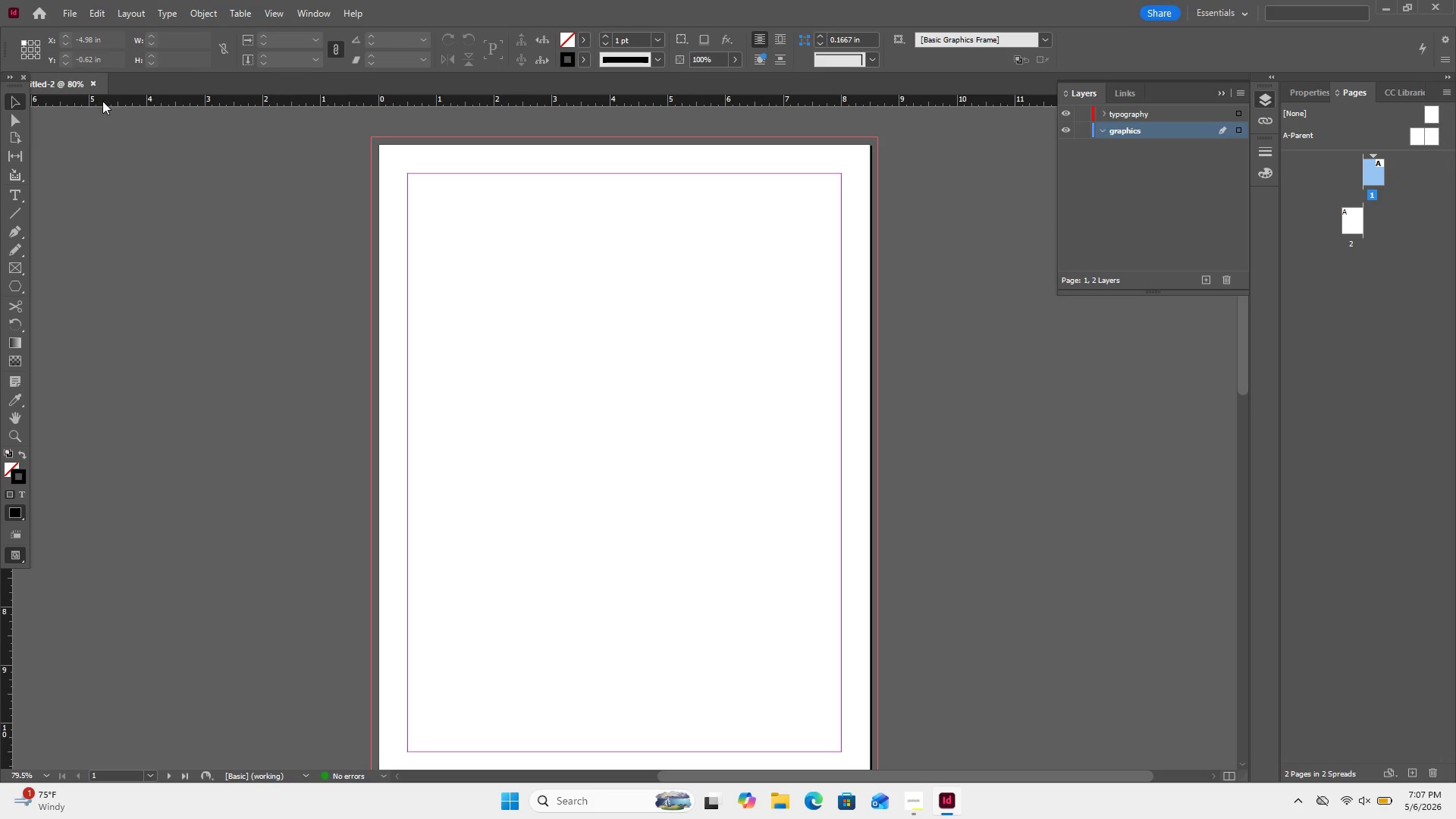 
left_click_drag(start_coordinate=[102, 100], to_coordinate=[120, 233])
 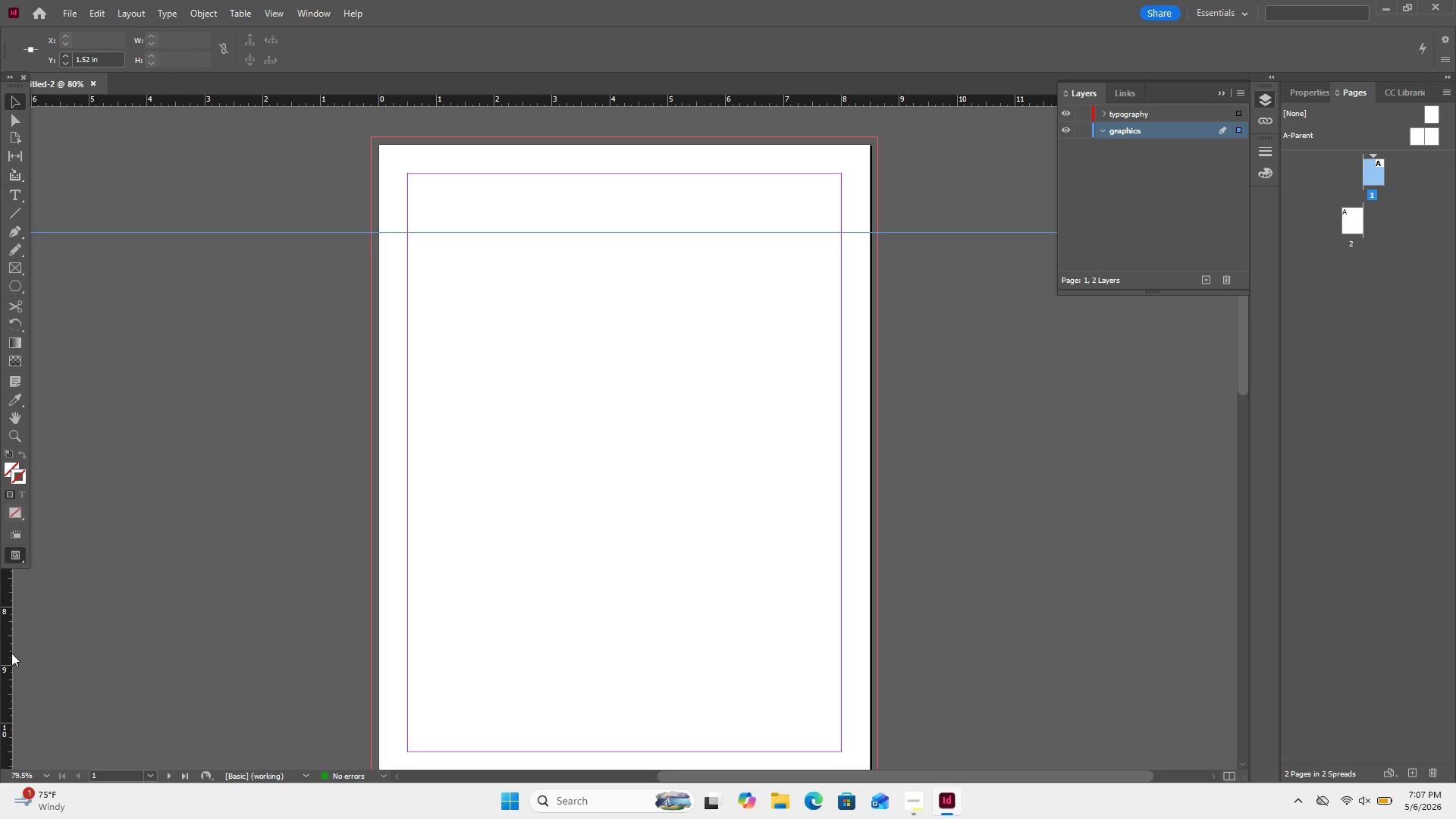 
left_click_drag(start_coordinate=[4, 658], to_coordinate=[494, 609])
 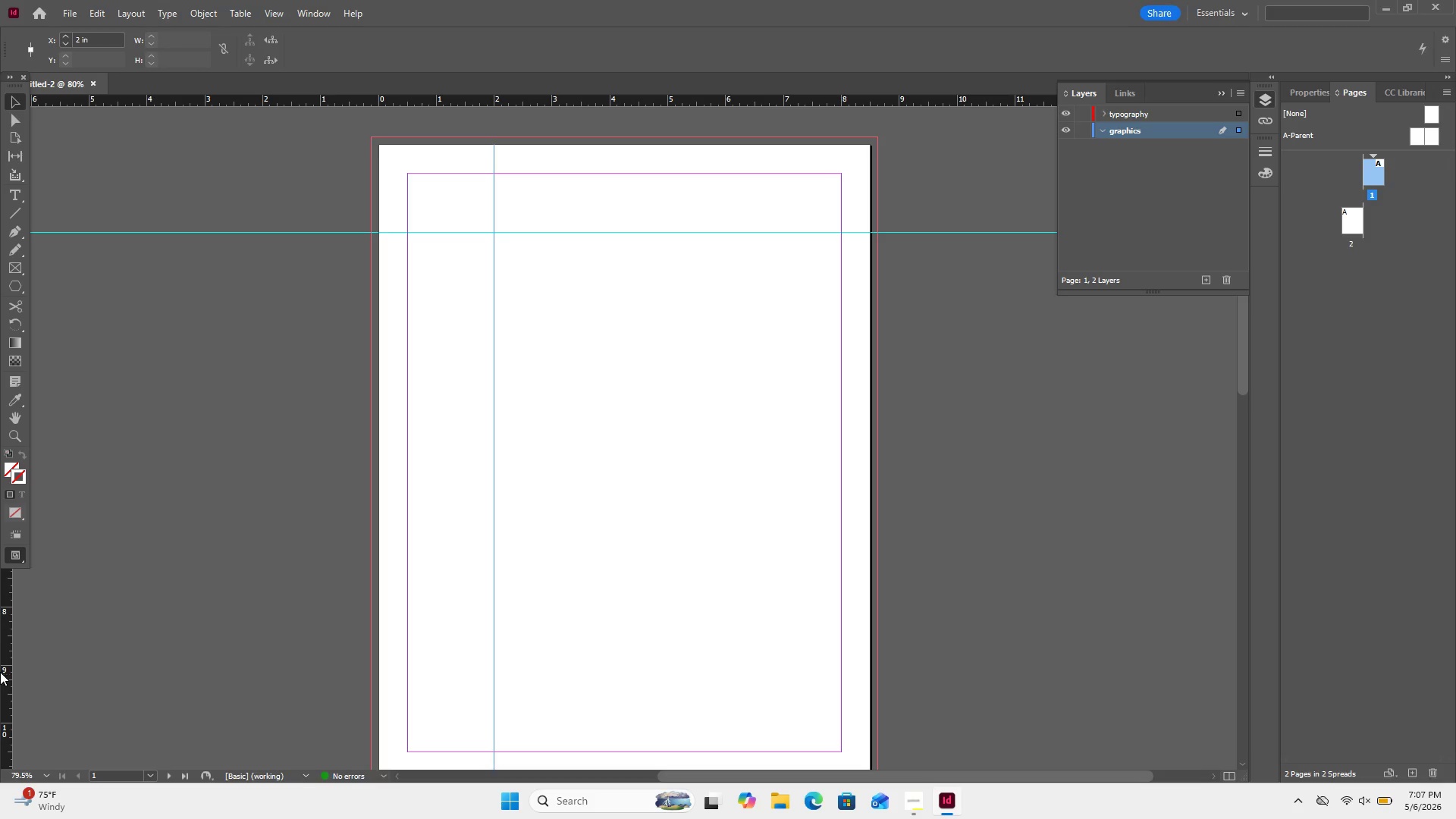 
left_click_drag(start_coordinate=[8, 669], to_coordinate=[582, 642])
 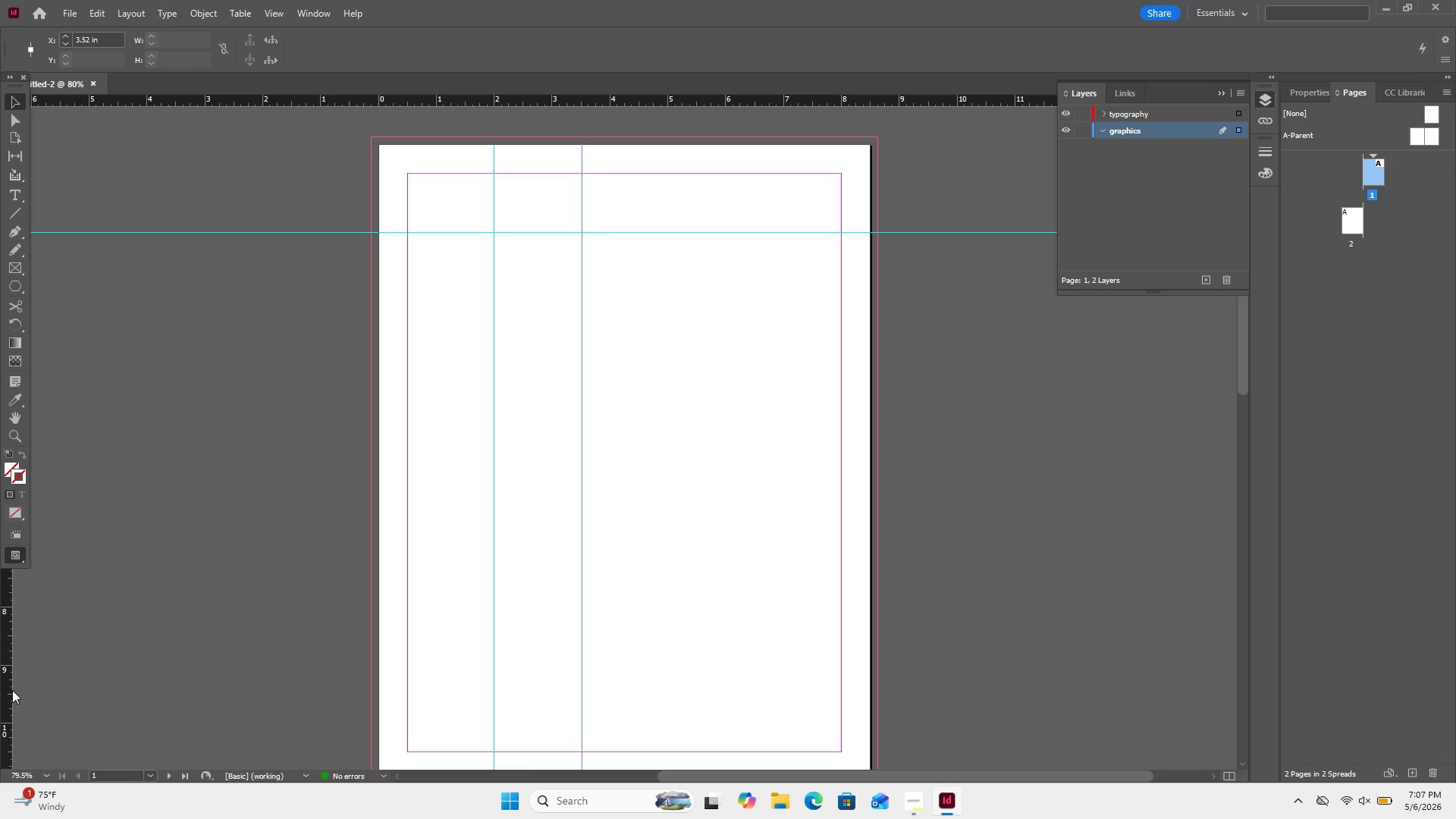 
left_click_drag(start_coordinate=[0, 692], to_coordinate=[668, 617])
 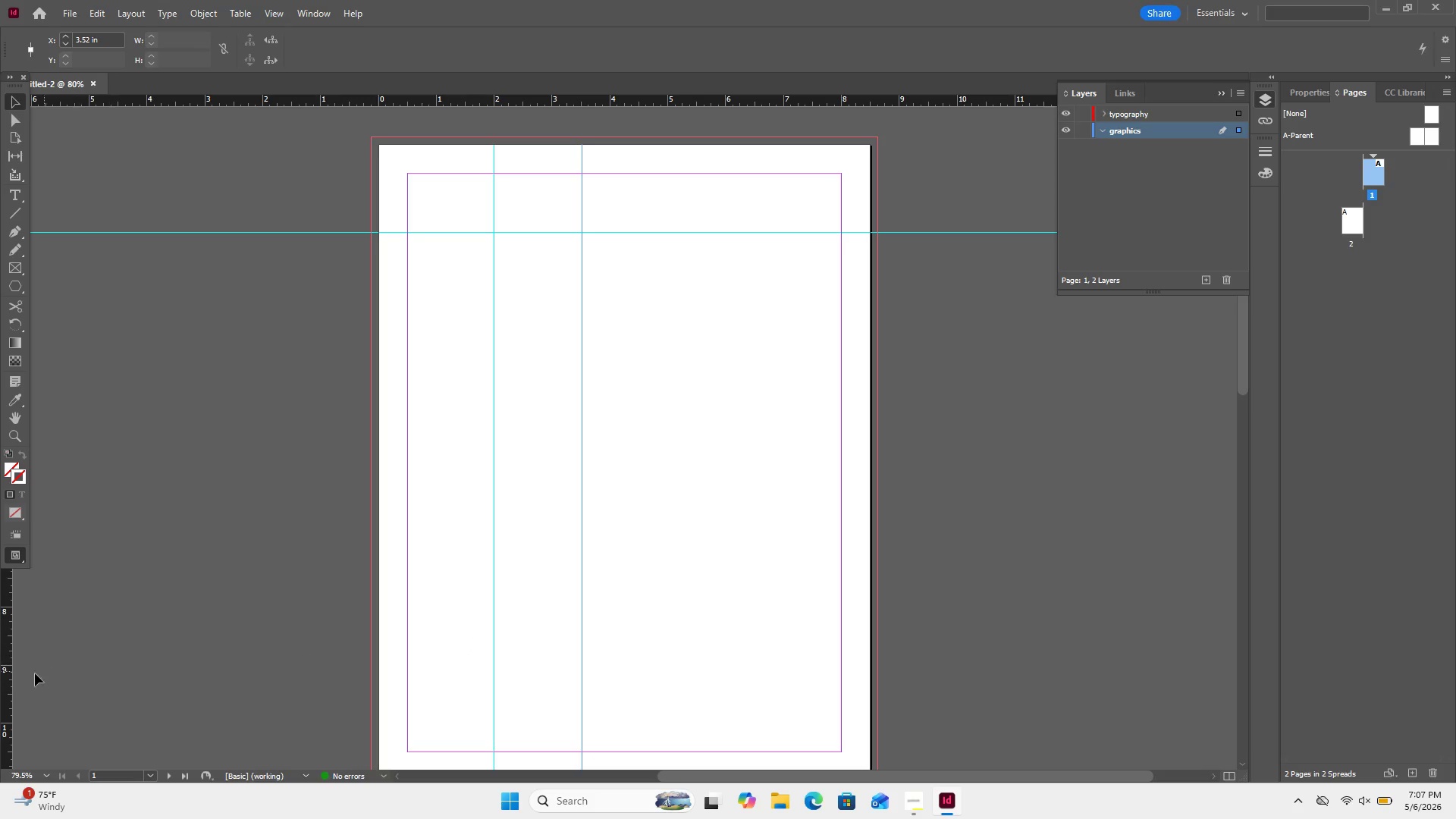 
left_click_drag(start_coordinate=[0, 691], to_coordinate=[667, 689])
 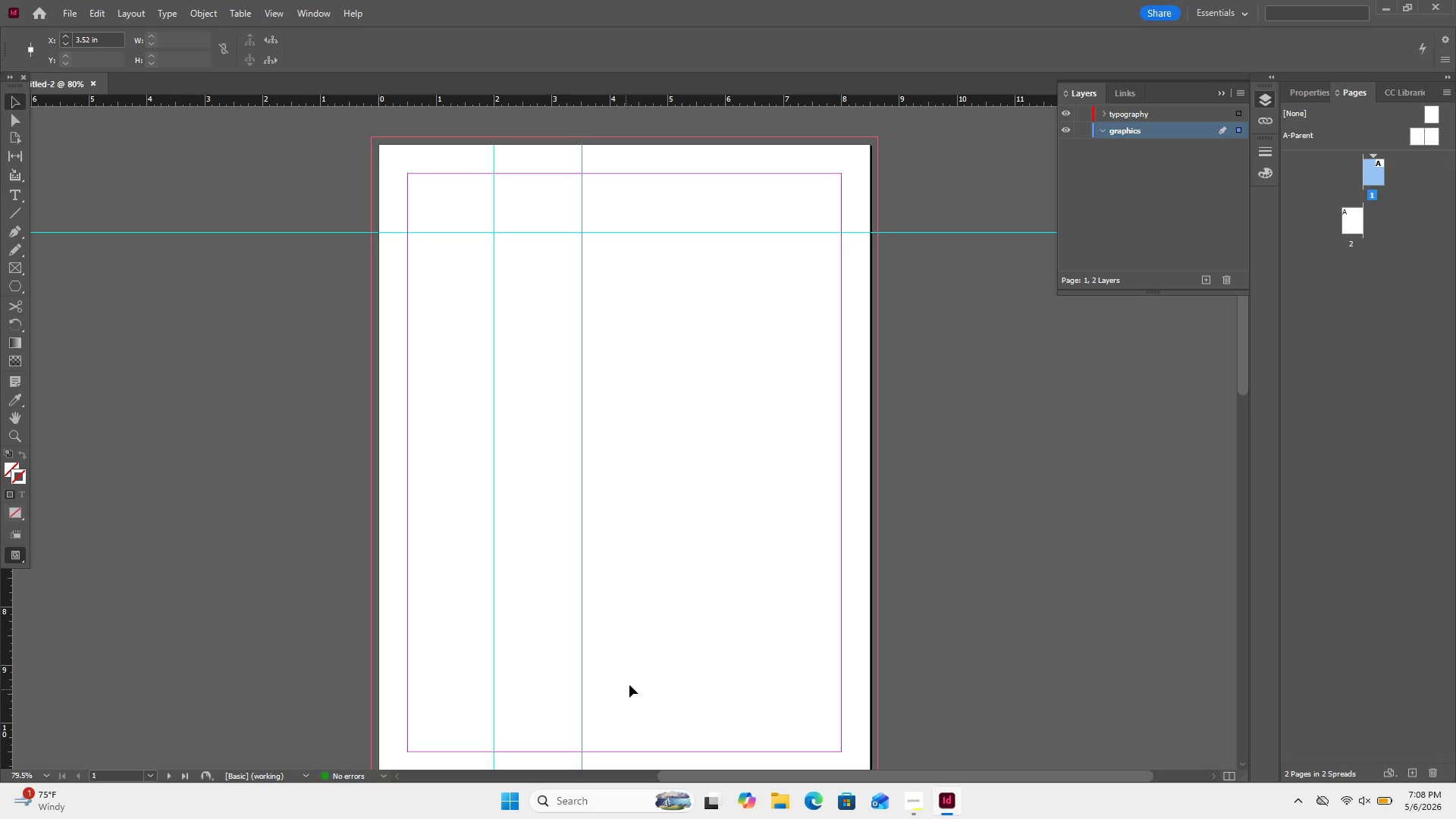 
left_click_drag(start_coordinate=[632, 683], to_coordinate=[688, 676])
 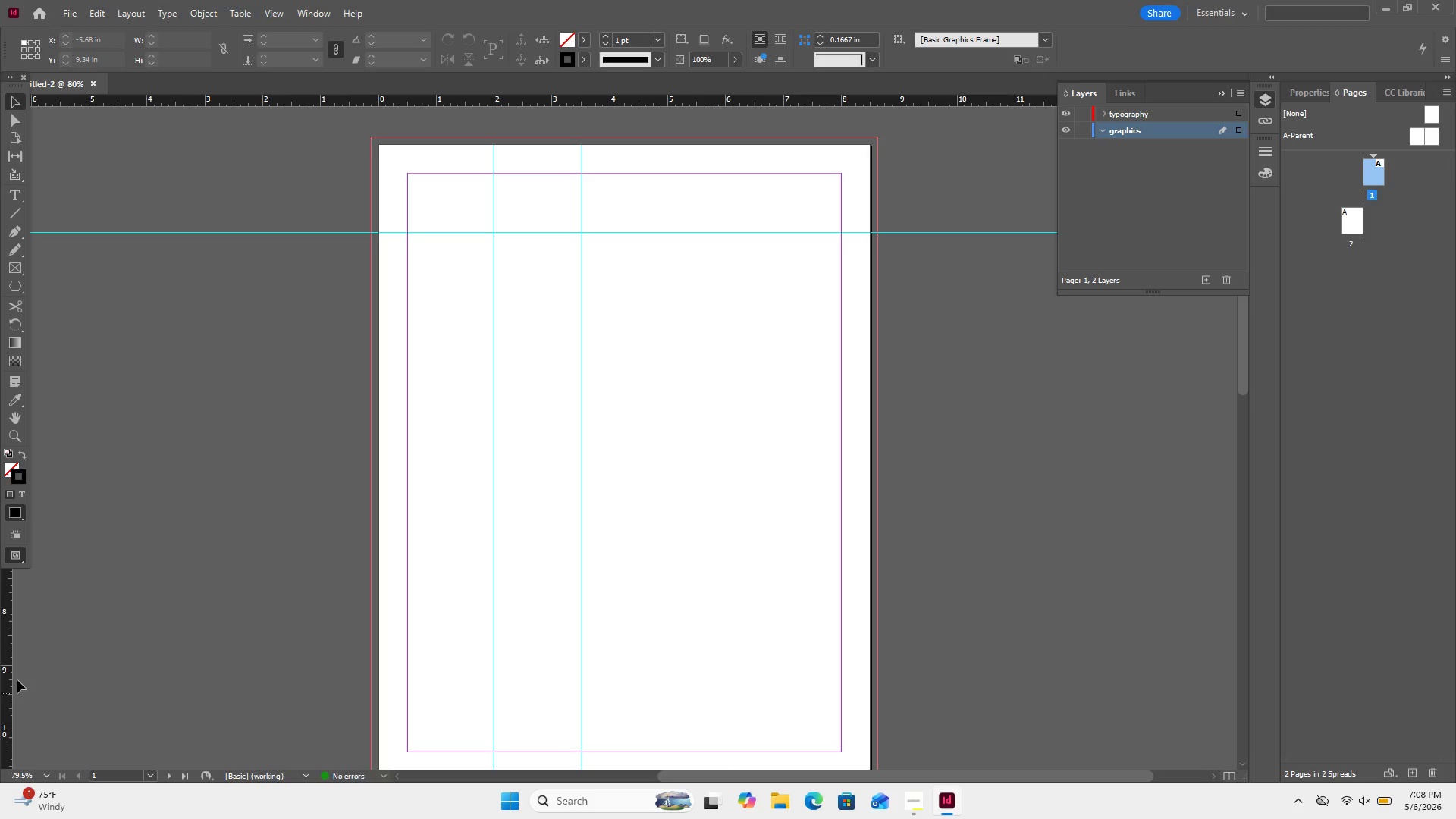 
left_click_drag(start_coordinate=[0, 677], to_coordinate=[668, 674])
 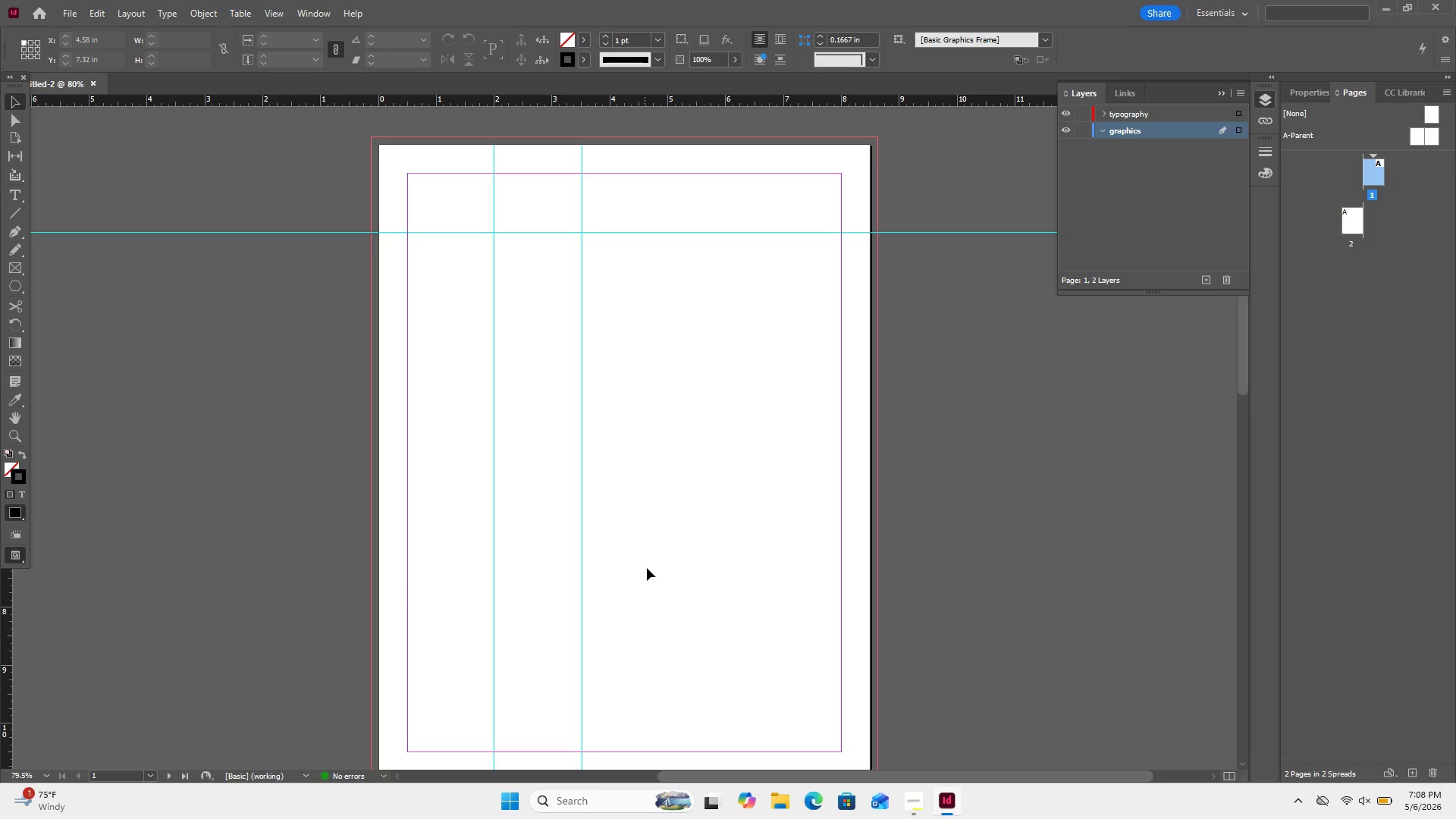 
left_click_drag(start_coordinate=[2, 686], to_coordinate=[472, 697])
 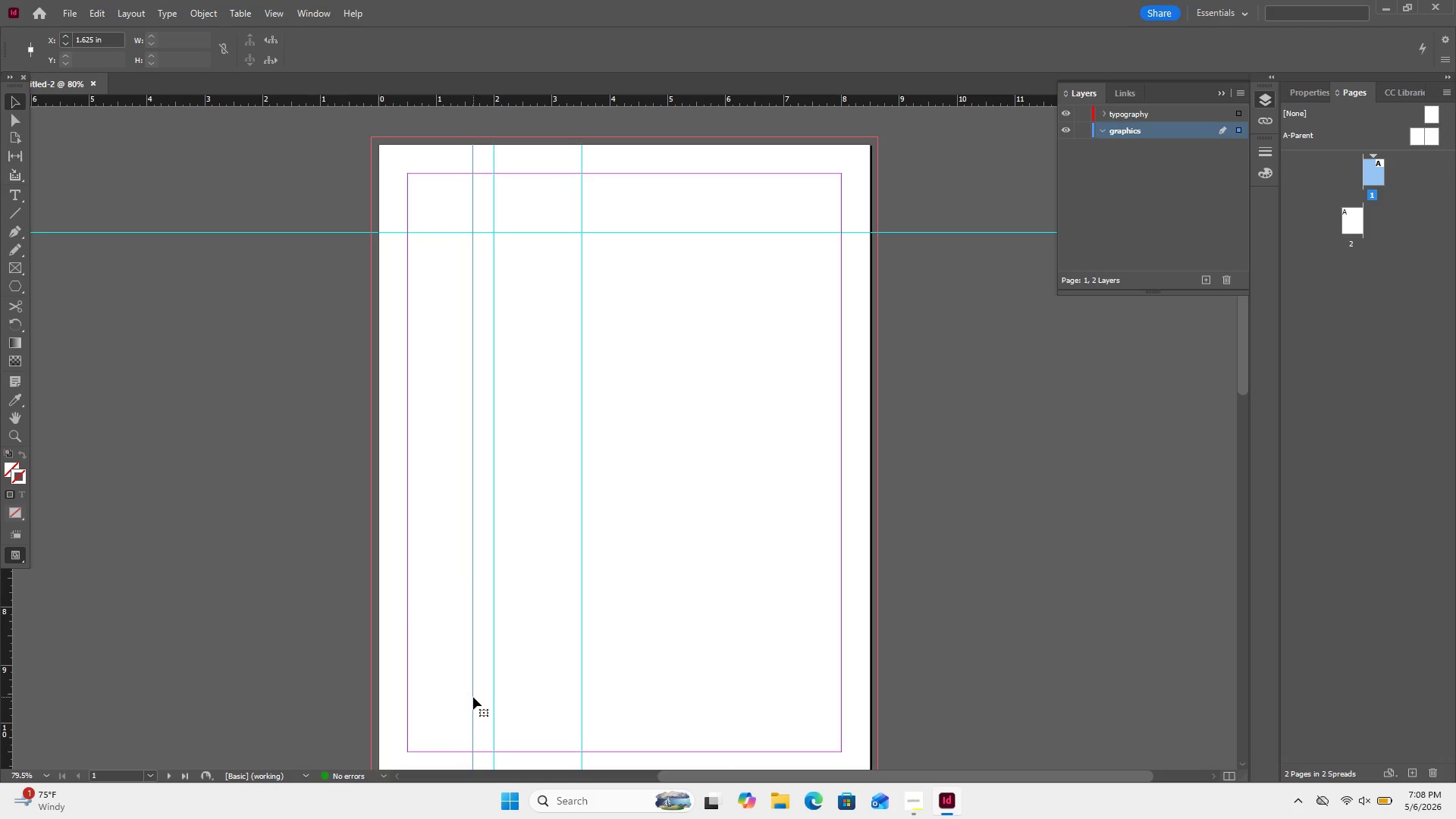 
left_click_drag(start_coordinate=[473, 697], to_coordinate=[668, 695])
 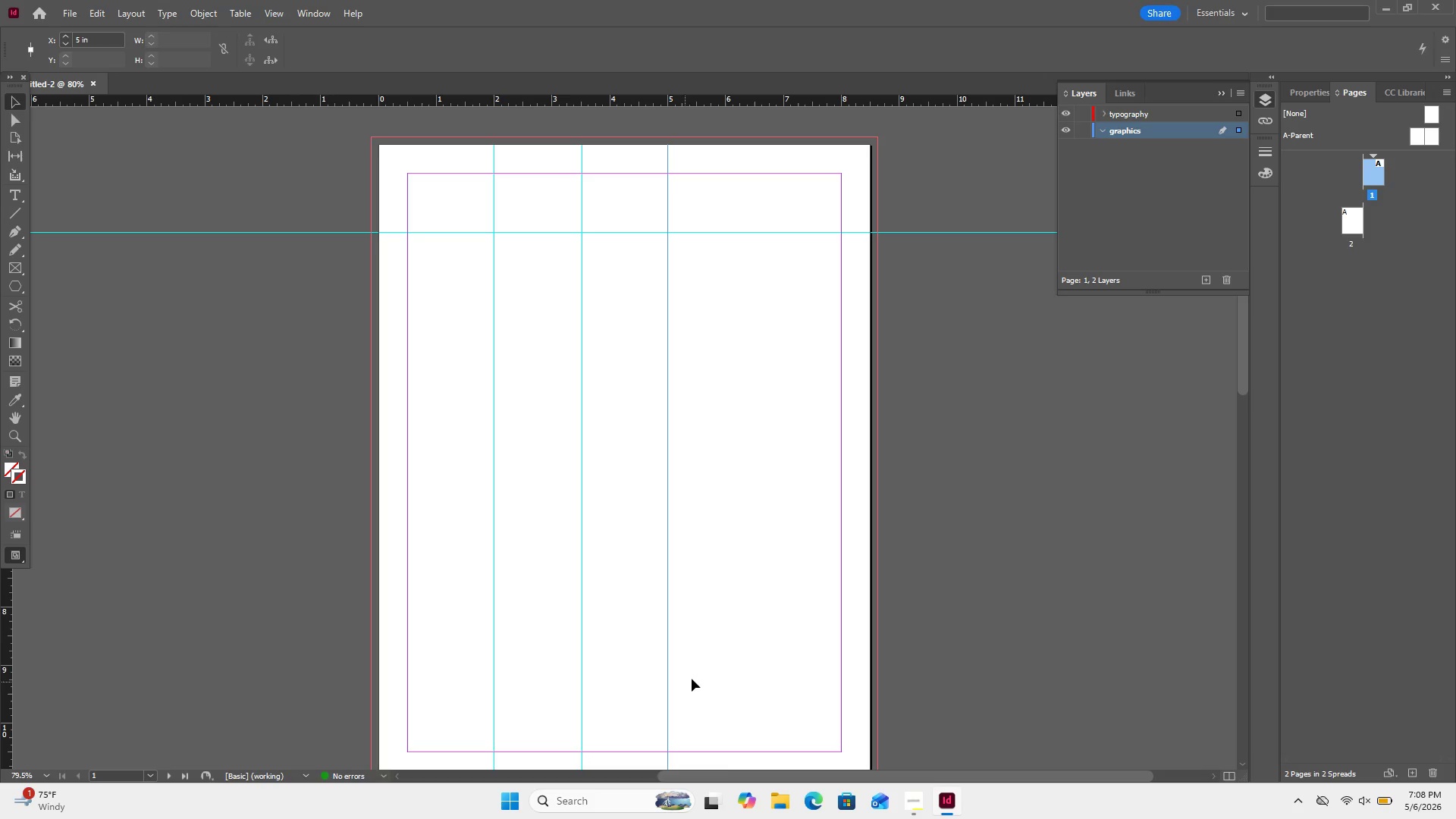 
left_click([692, 678])
 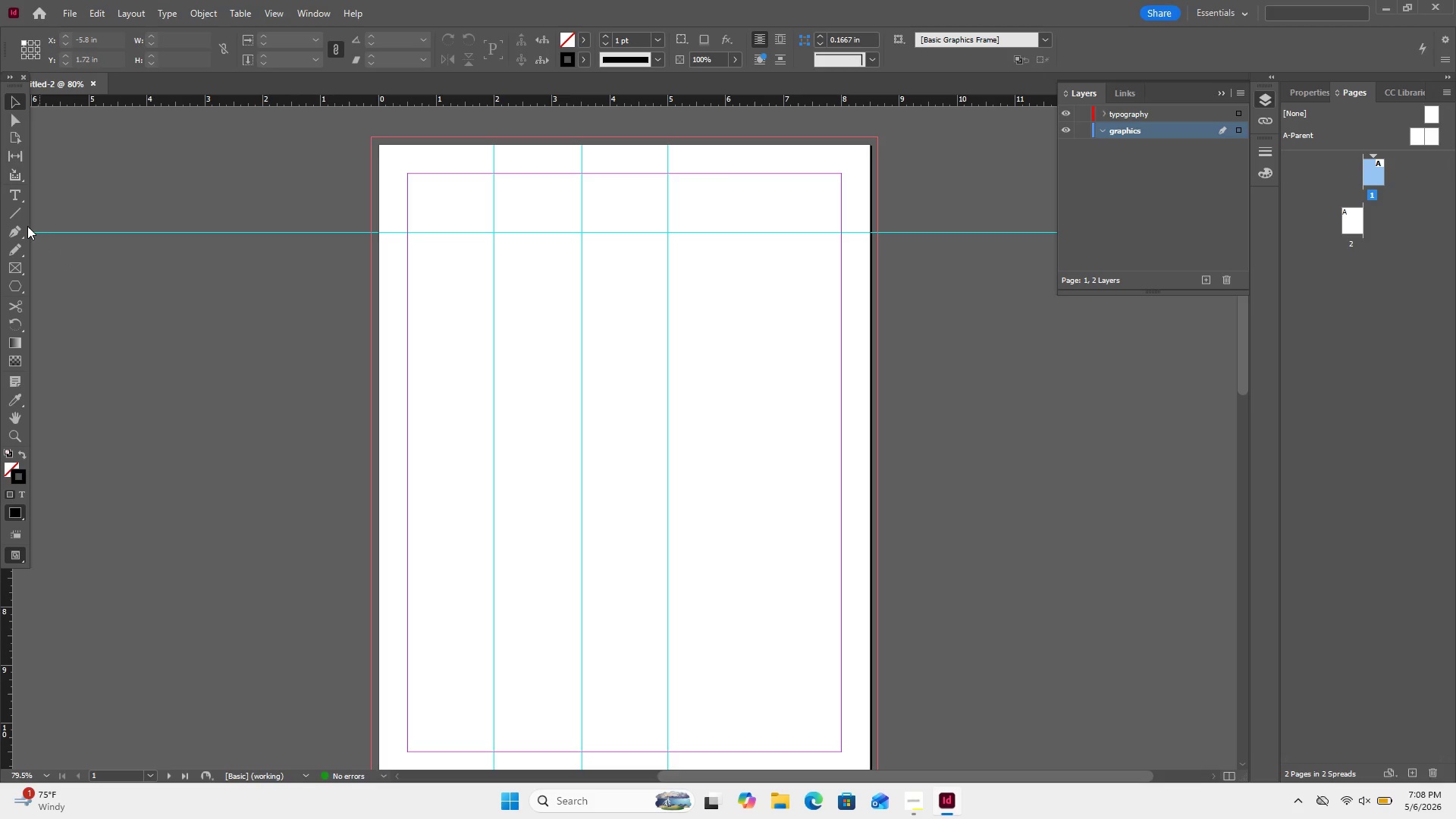 
left_click([15, 228])
 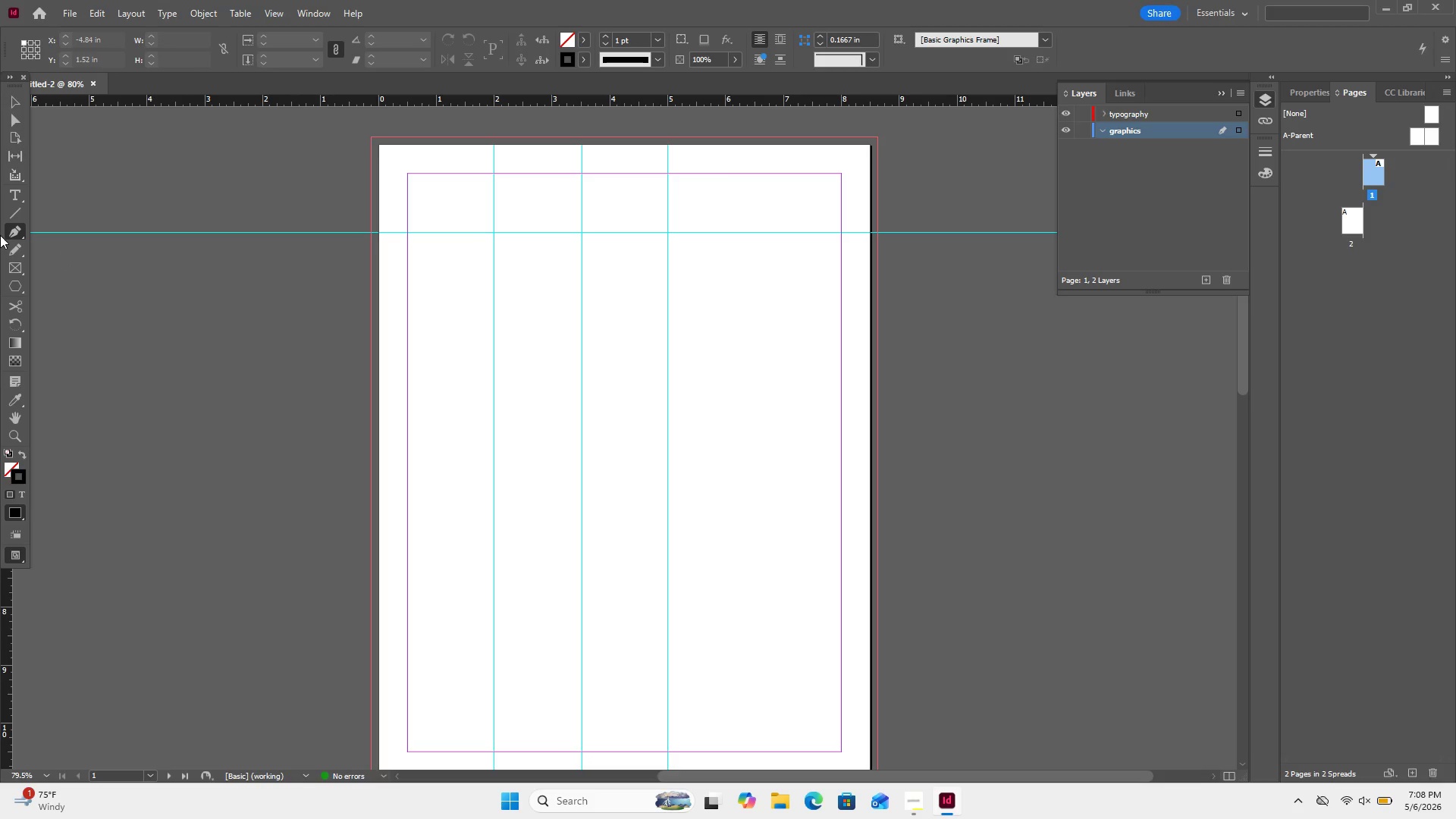 
left_click([11, 100])
 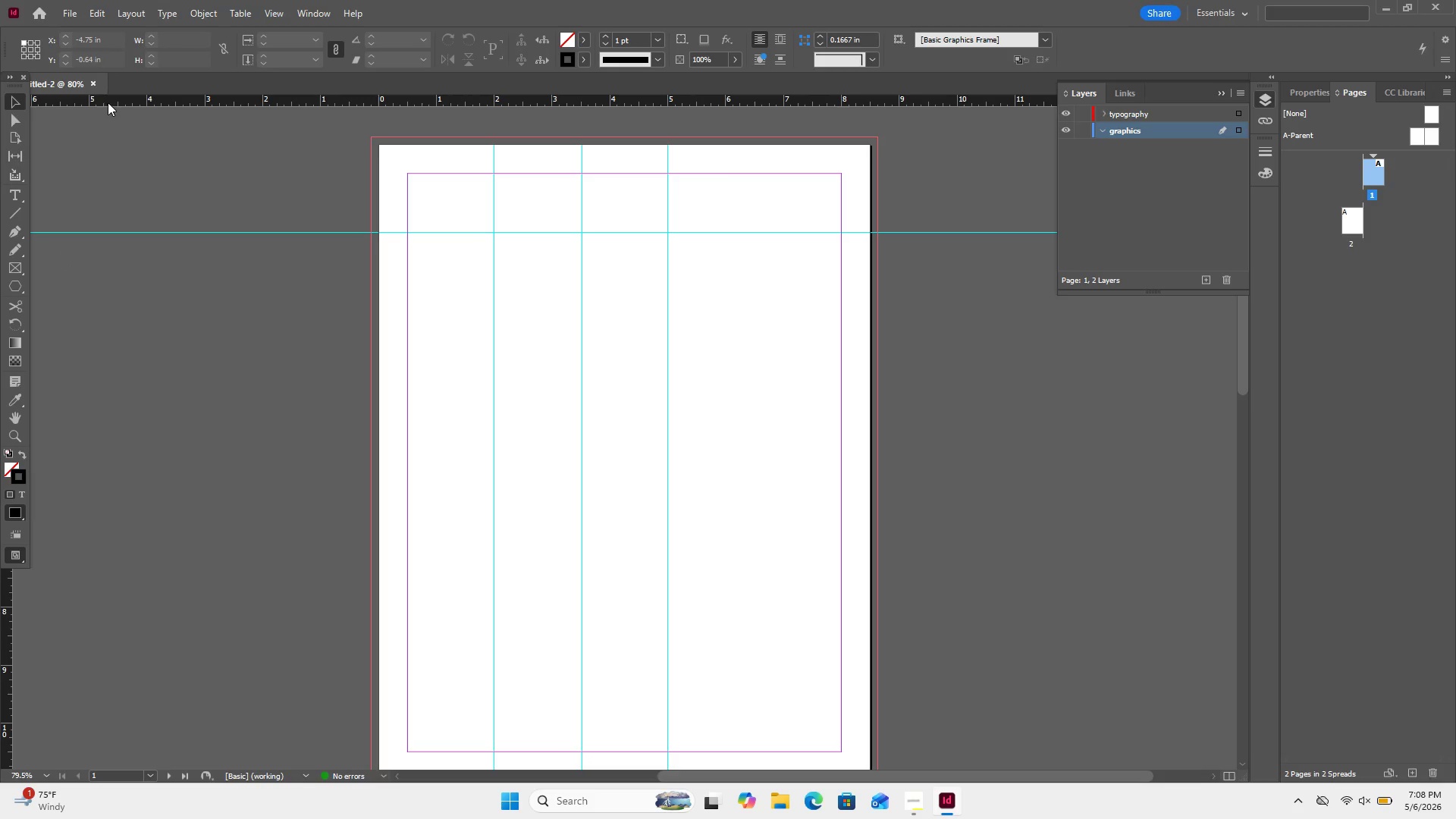 
left_click_drag(start_coordinate=[108, 102], to_coordinate=[165, 338])
 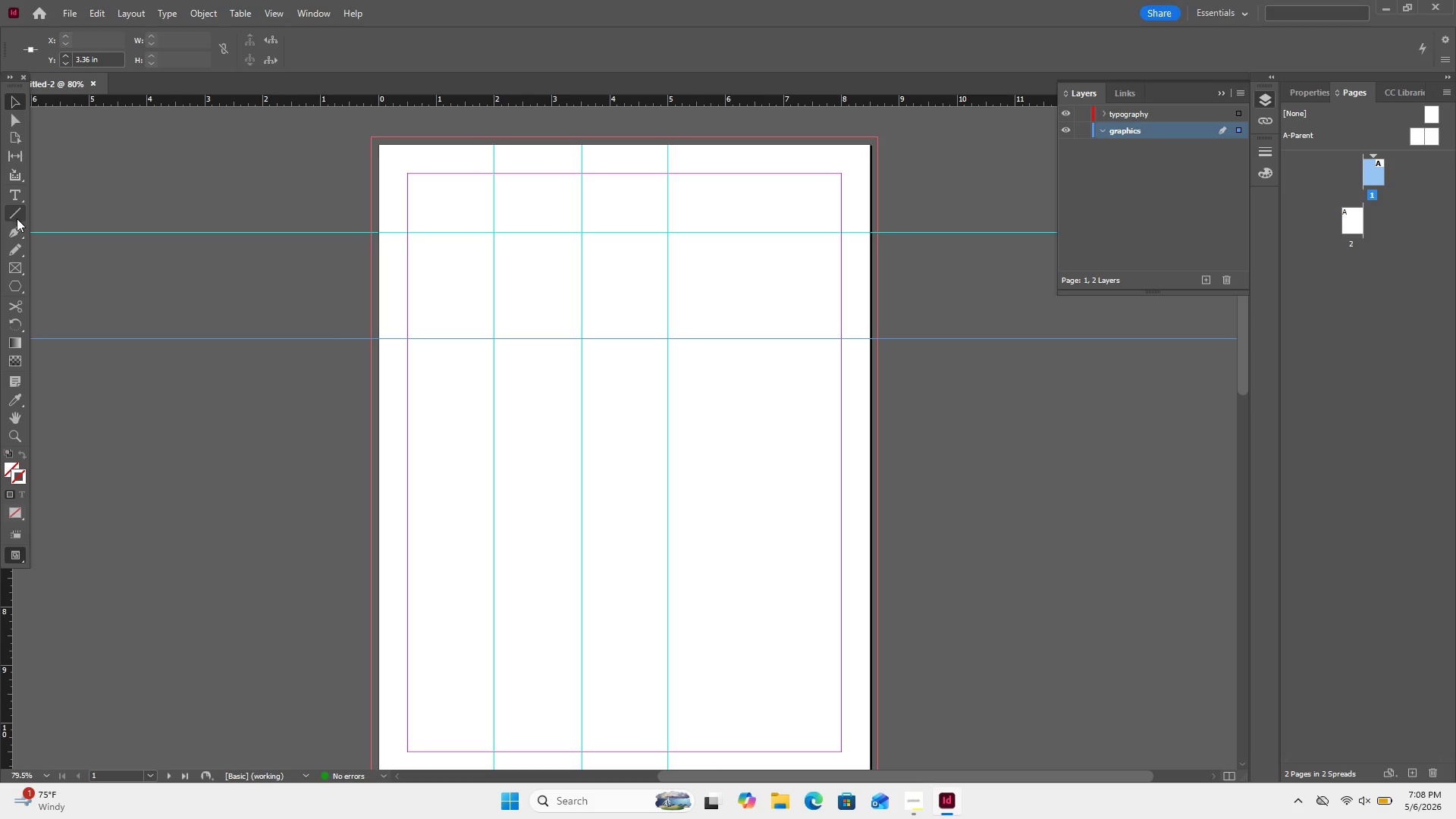 
left_click([14, 224])
 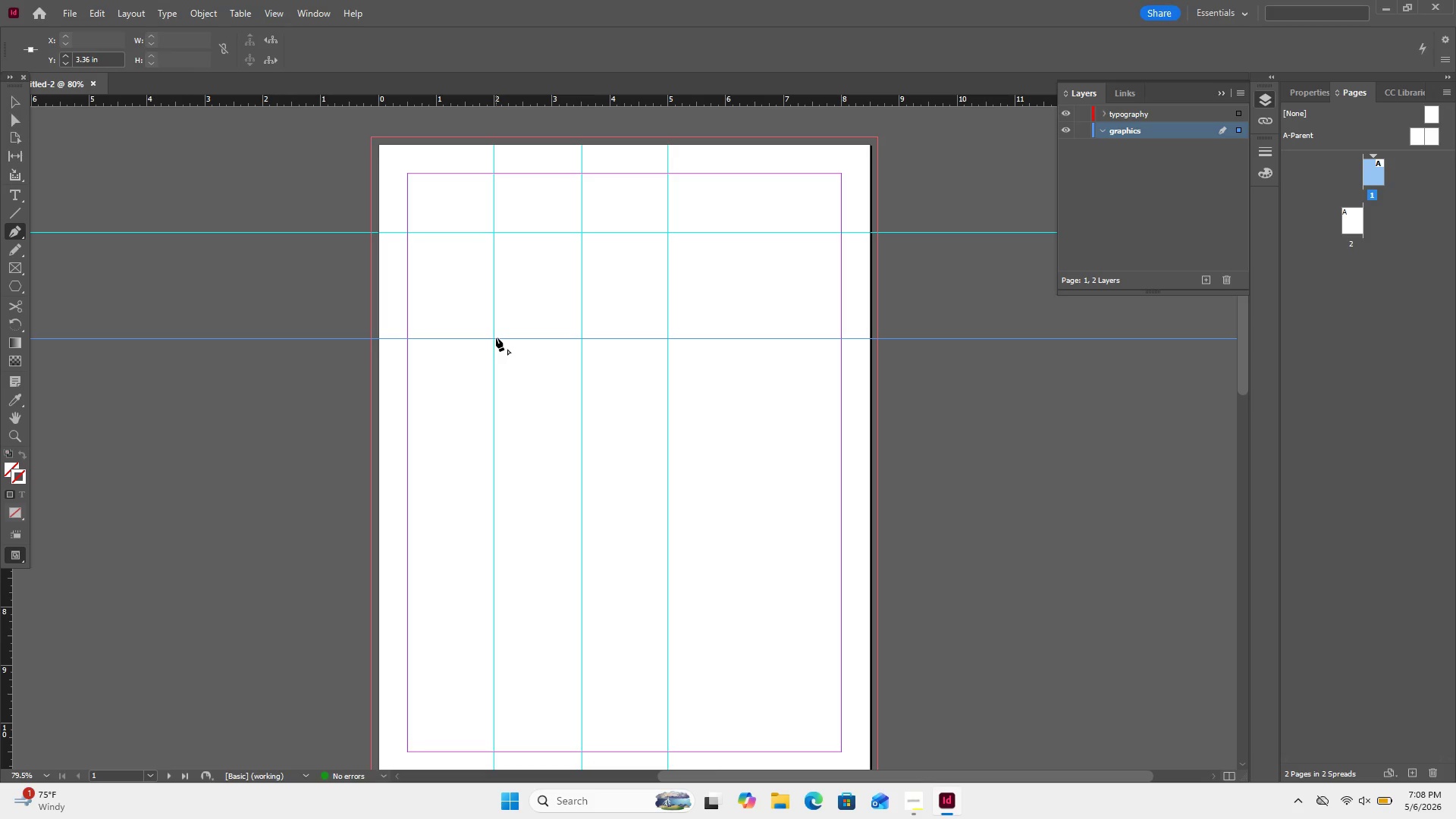 
left_click([493, 337])
 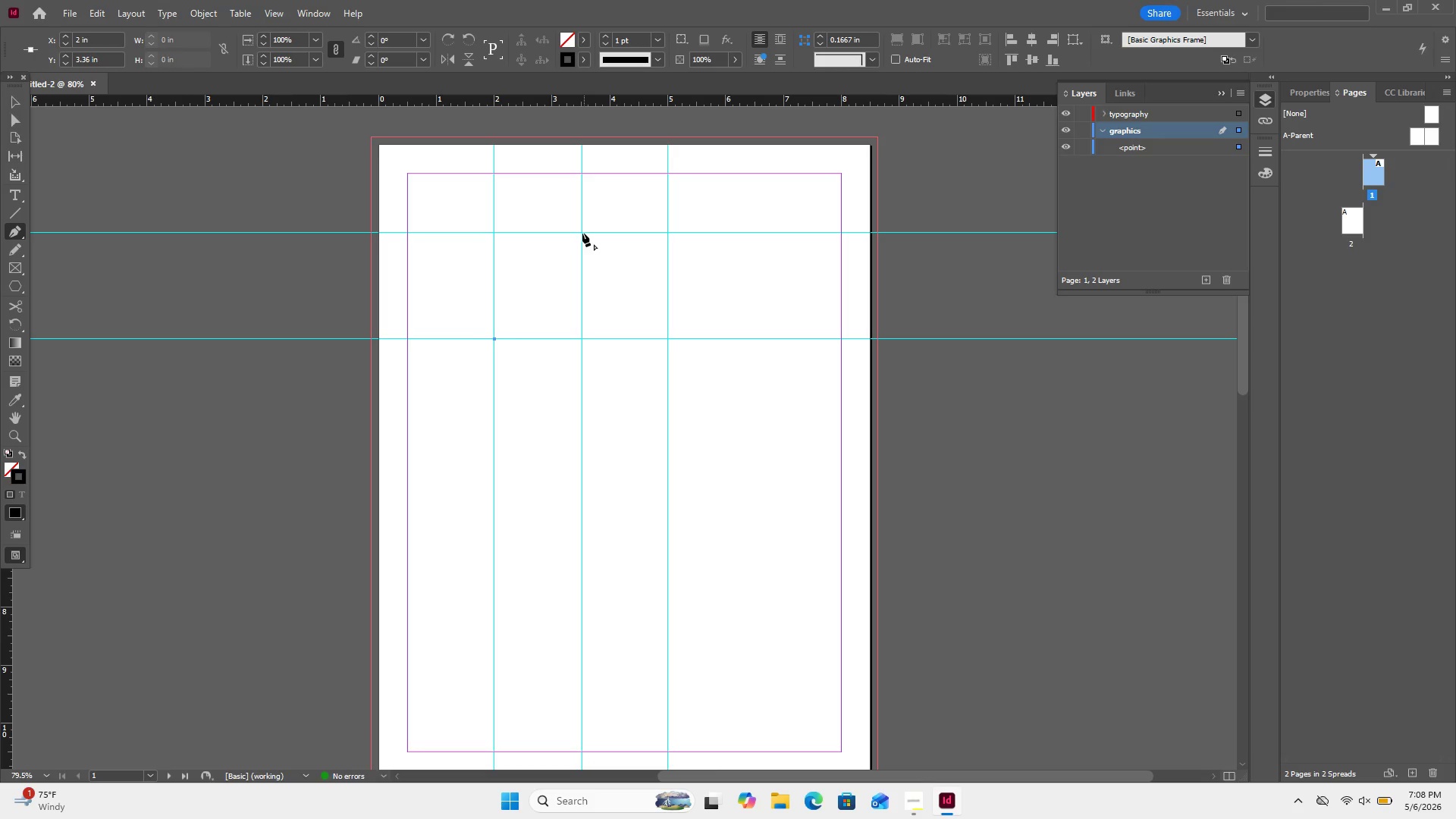 
left_click_drag(start_coordinate=[582, 233], to_coordinate=[663, 232])
 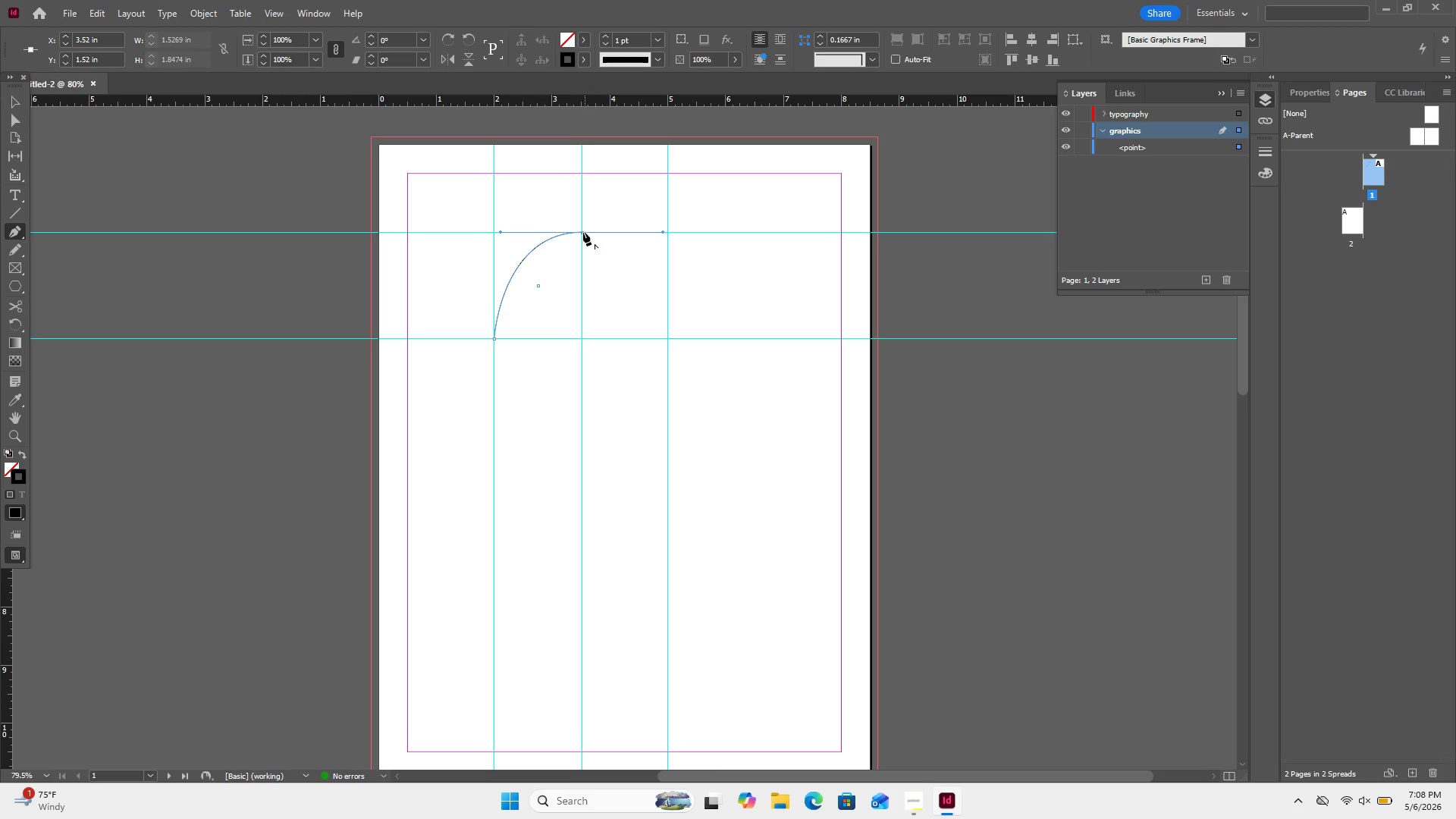 
left_click([582, 231])
 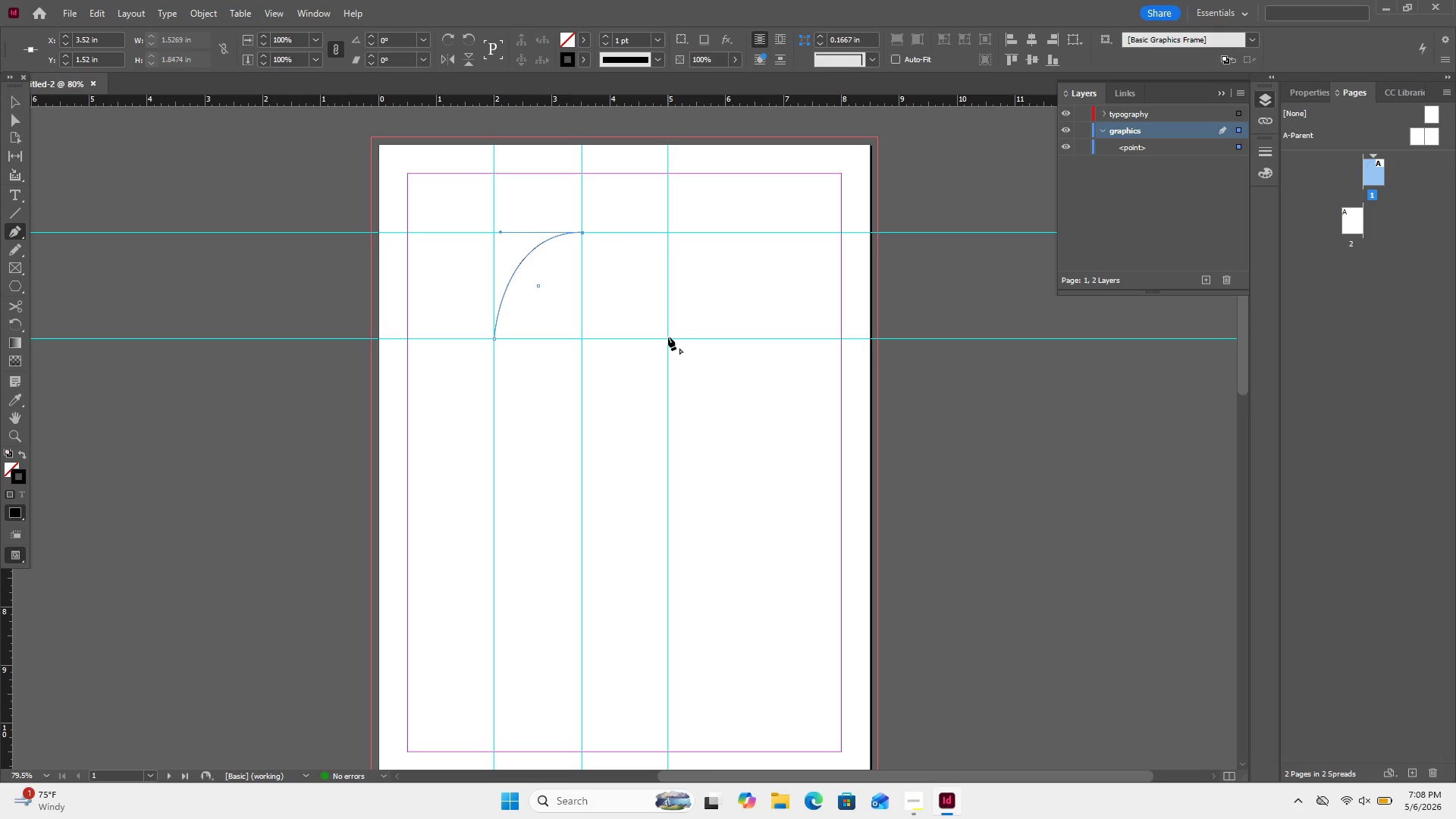 
left_click_drag(start_coordinate=[668, 337], to_coordinate=[669, 450])
 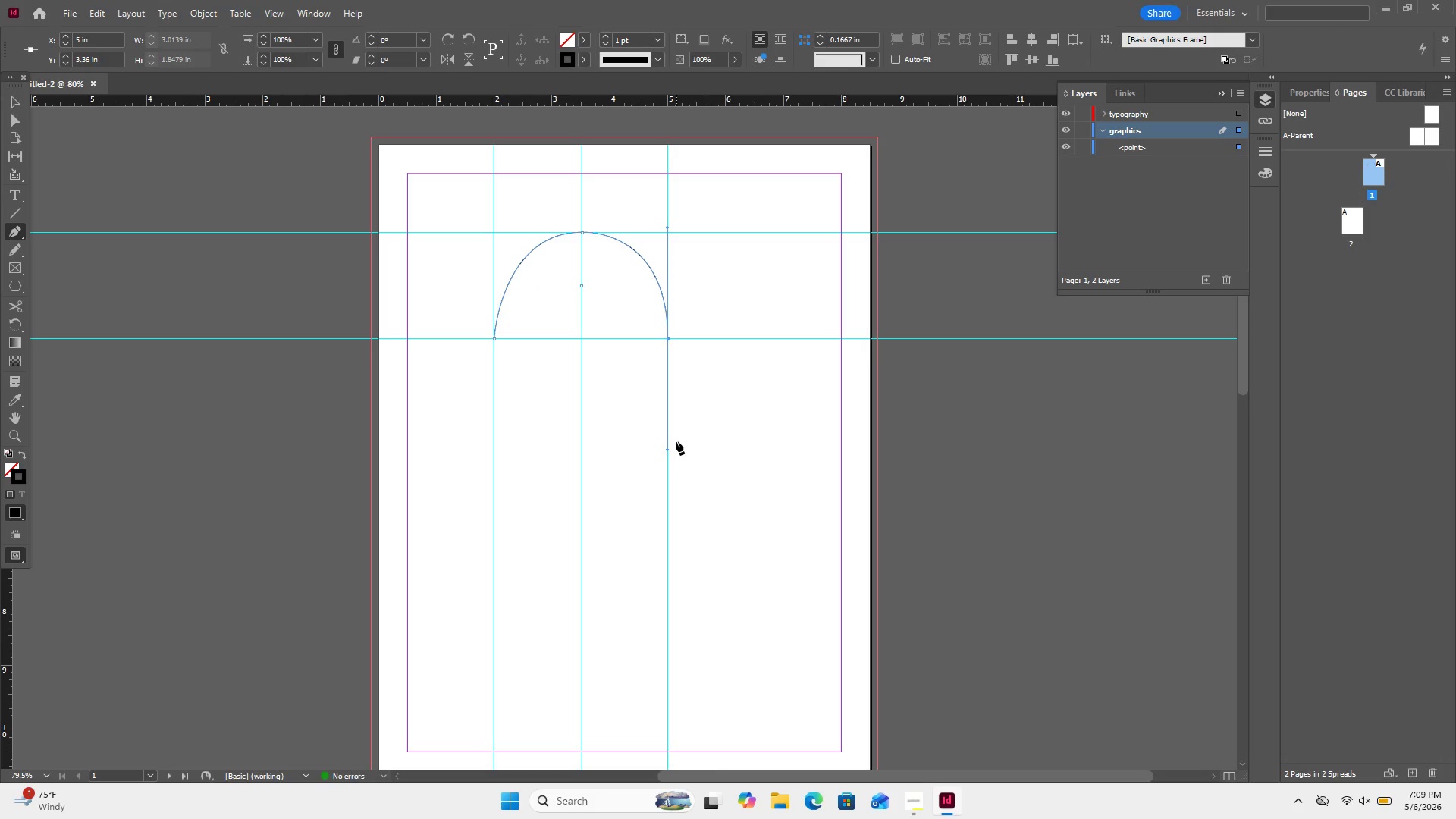 
key(Control+Z)
 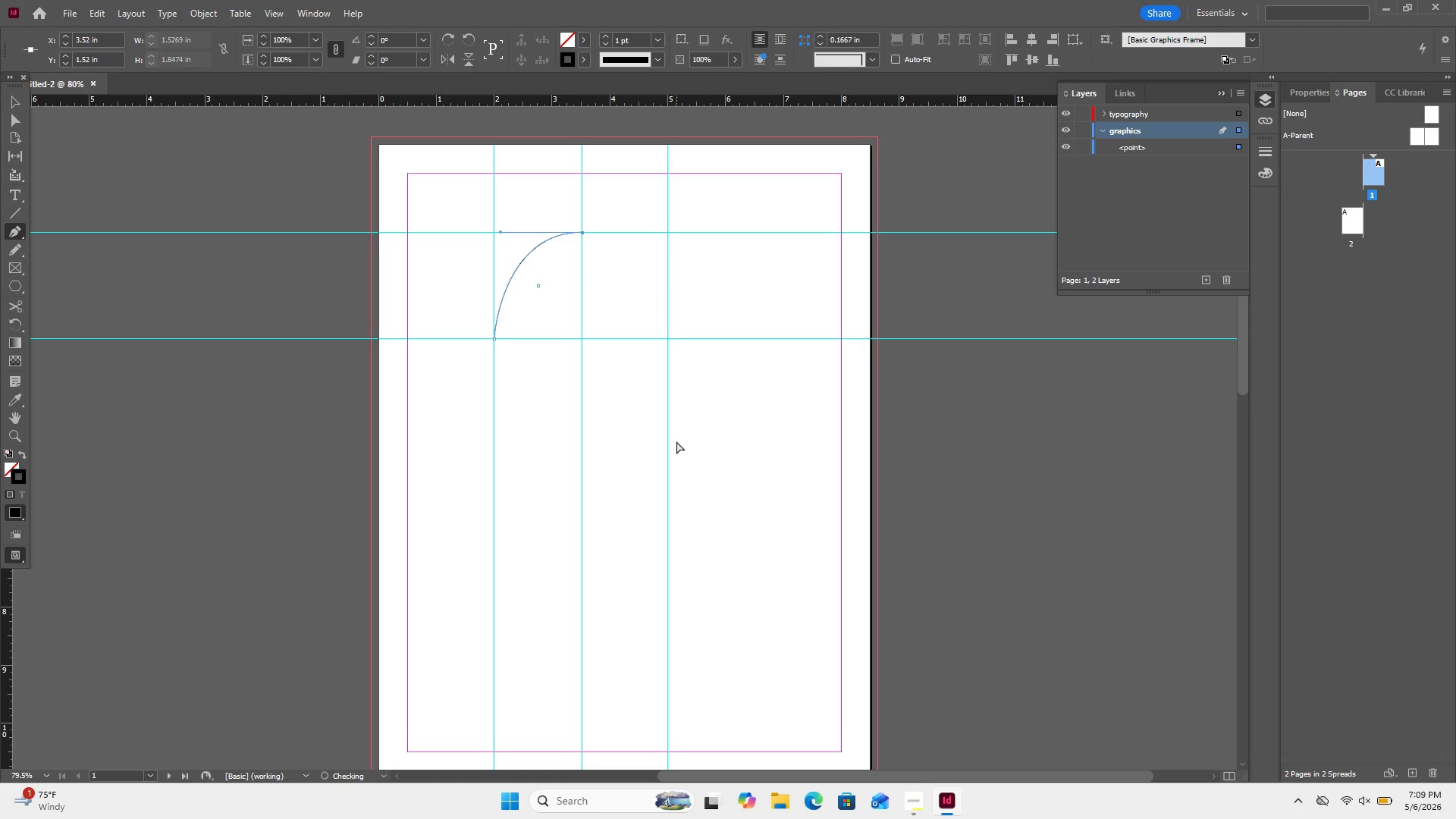 
key(Control+Z)
 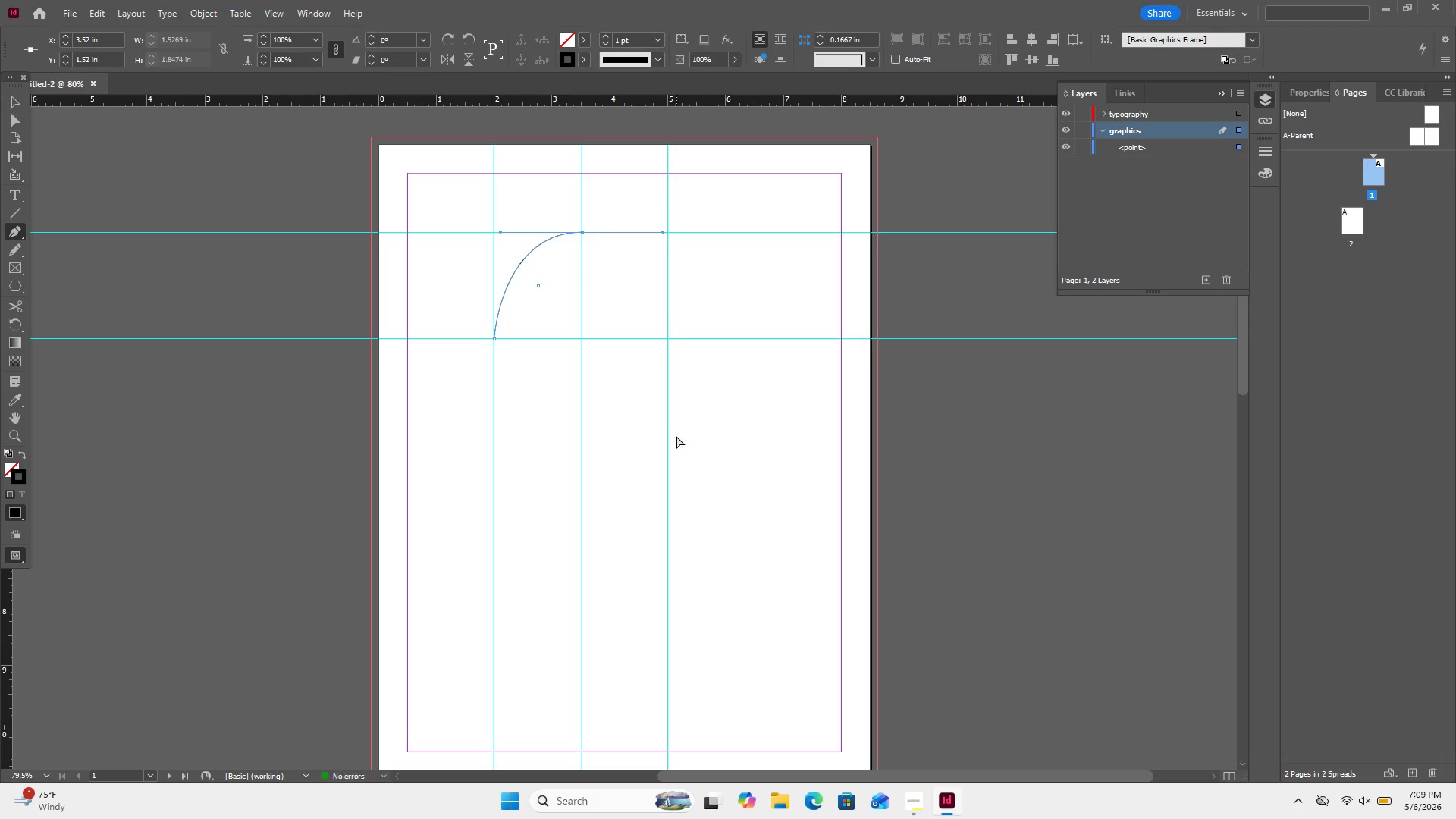 
key(Control+Z)
 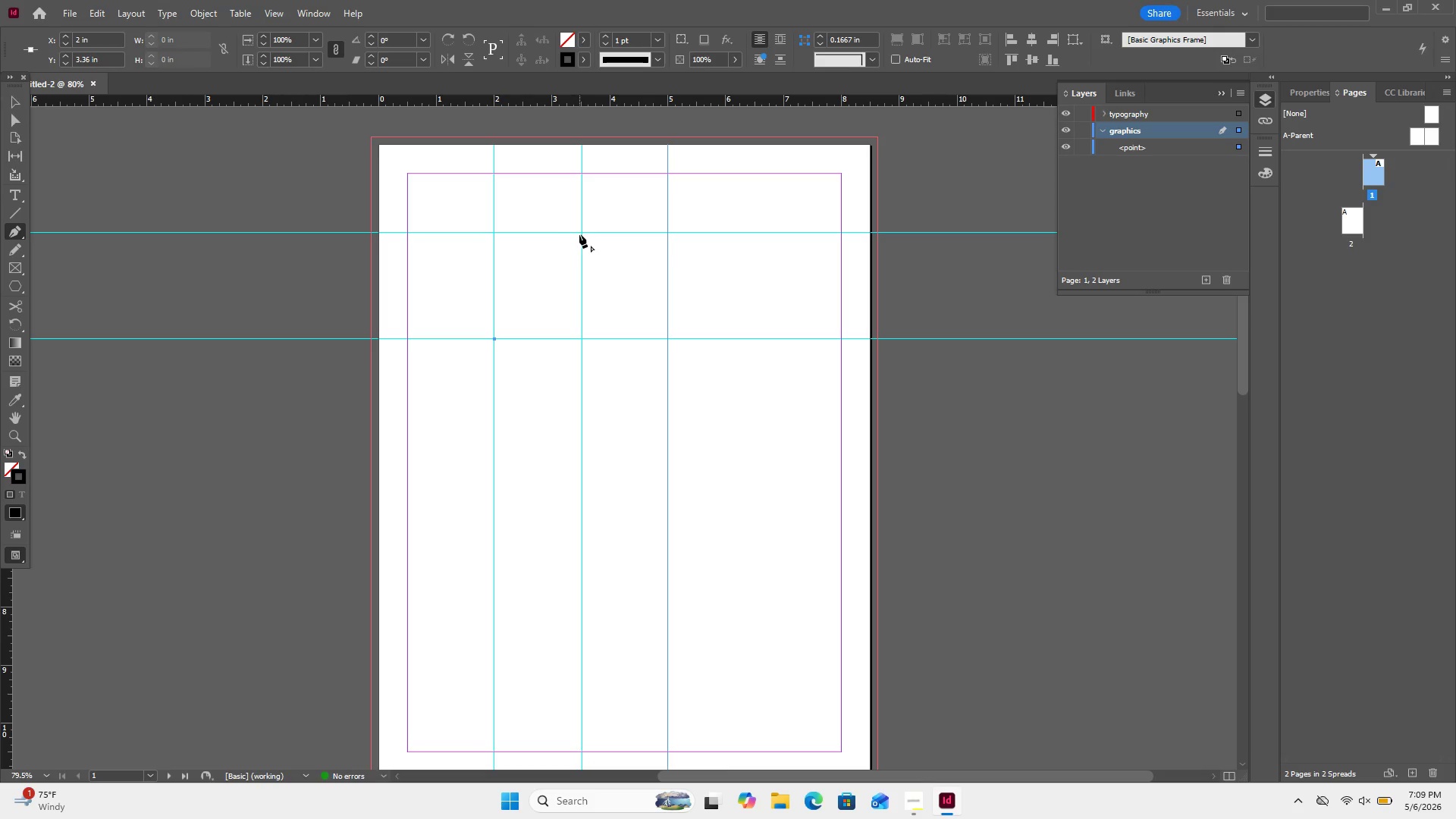 
left_click_drag(start_coordinate=[582, 232], to_coordinate=[673, 222])
 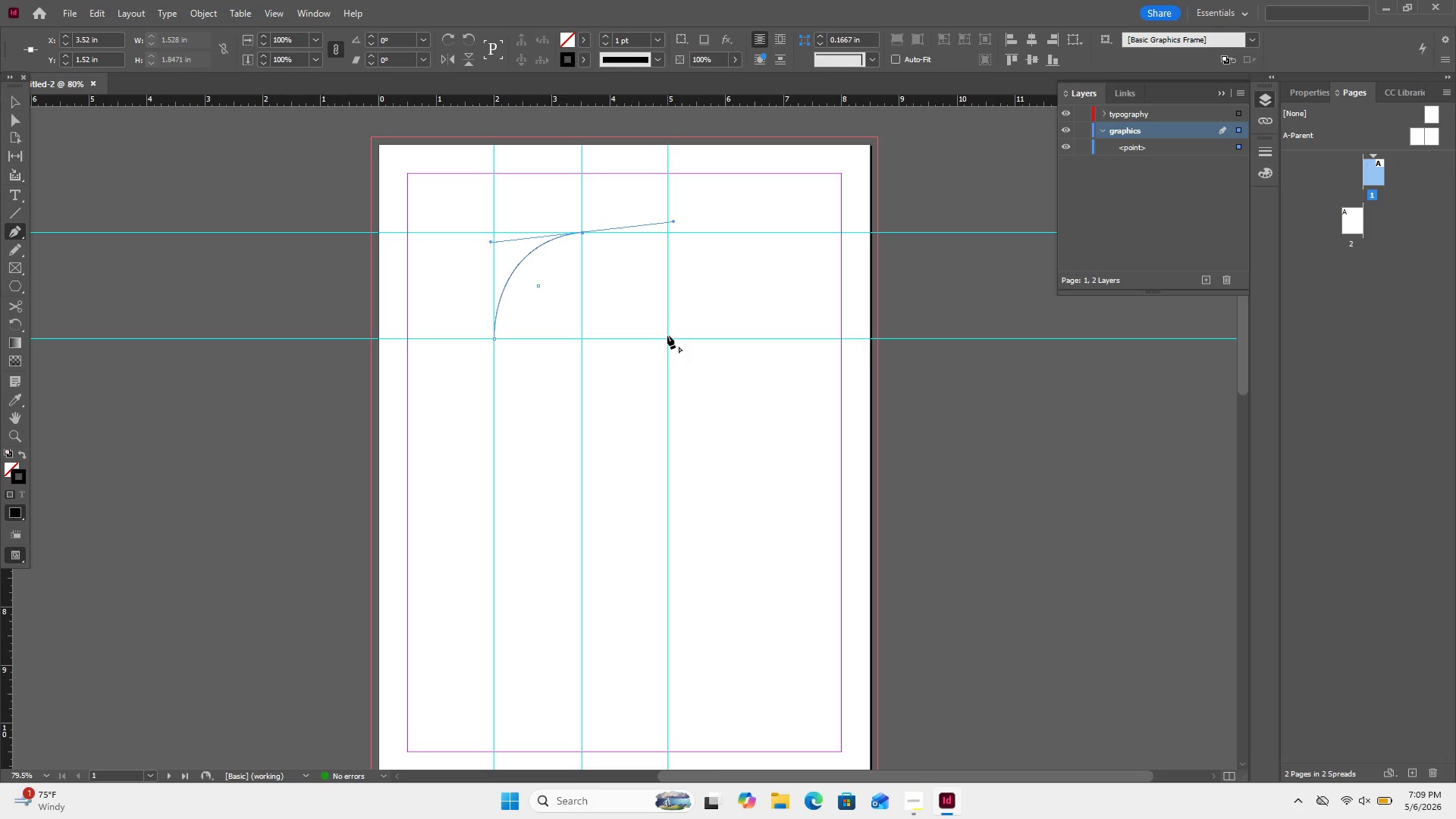 
left_click_drag(start_coordinate=[668, 338], to_coordinate=[668, 344])
 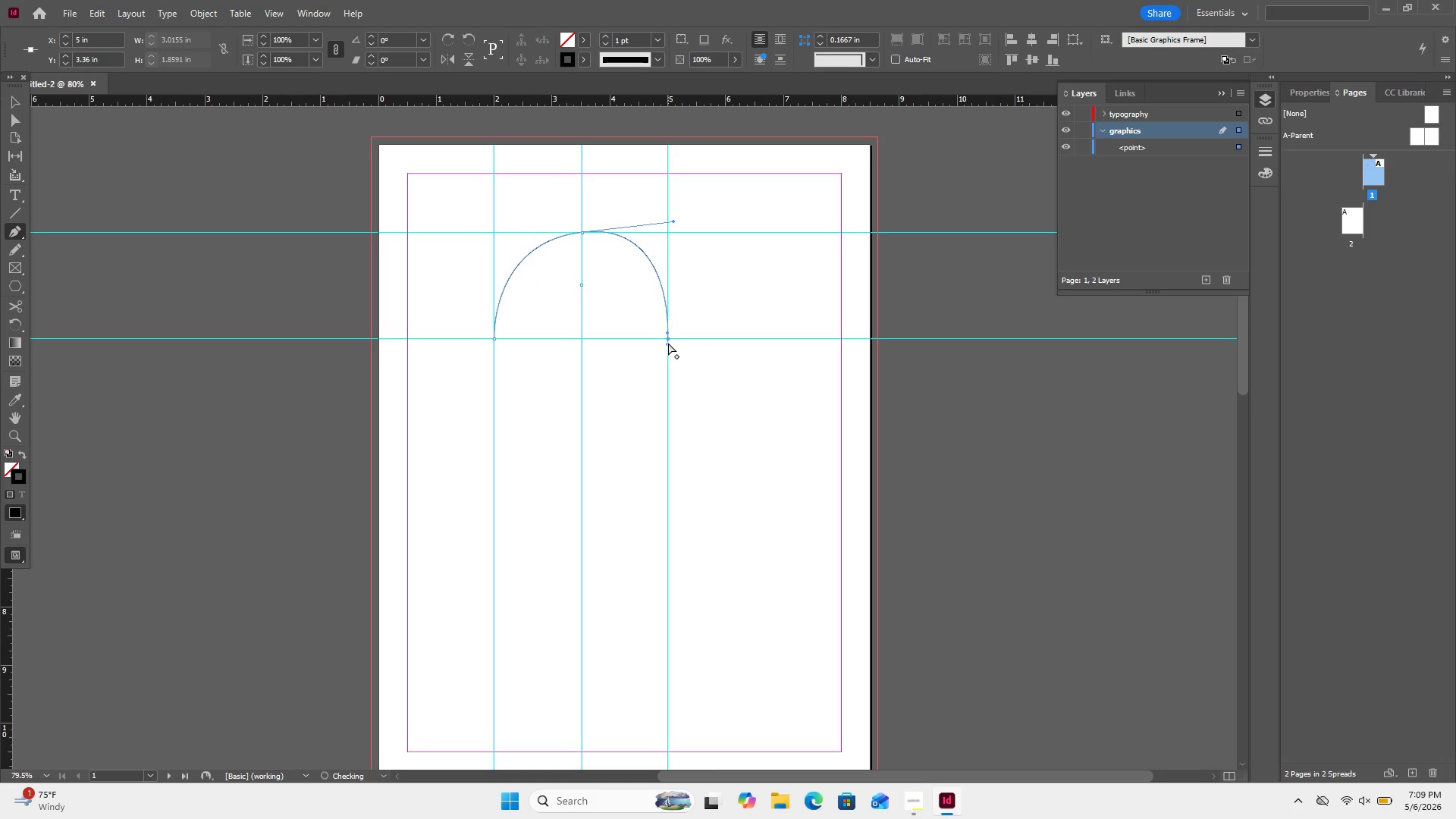 
key(Control+Z)
 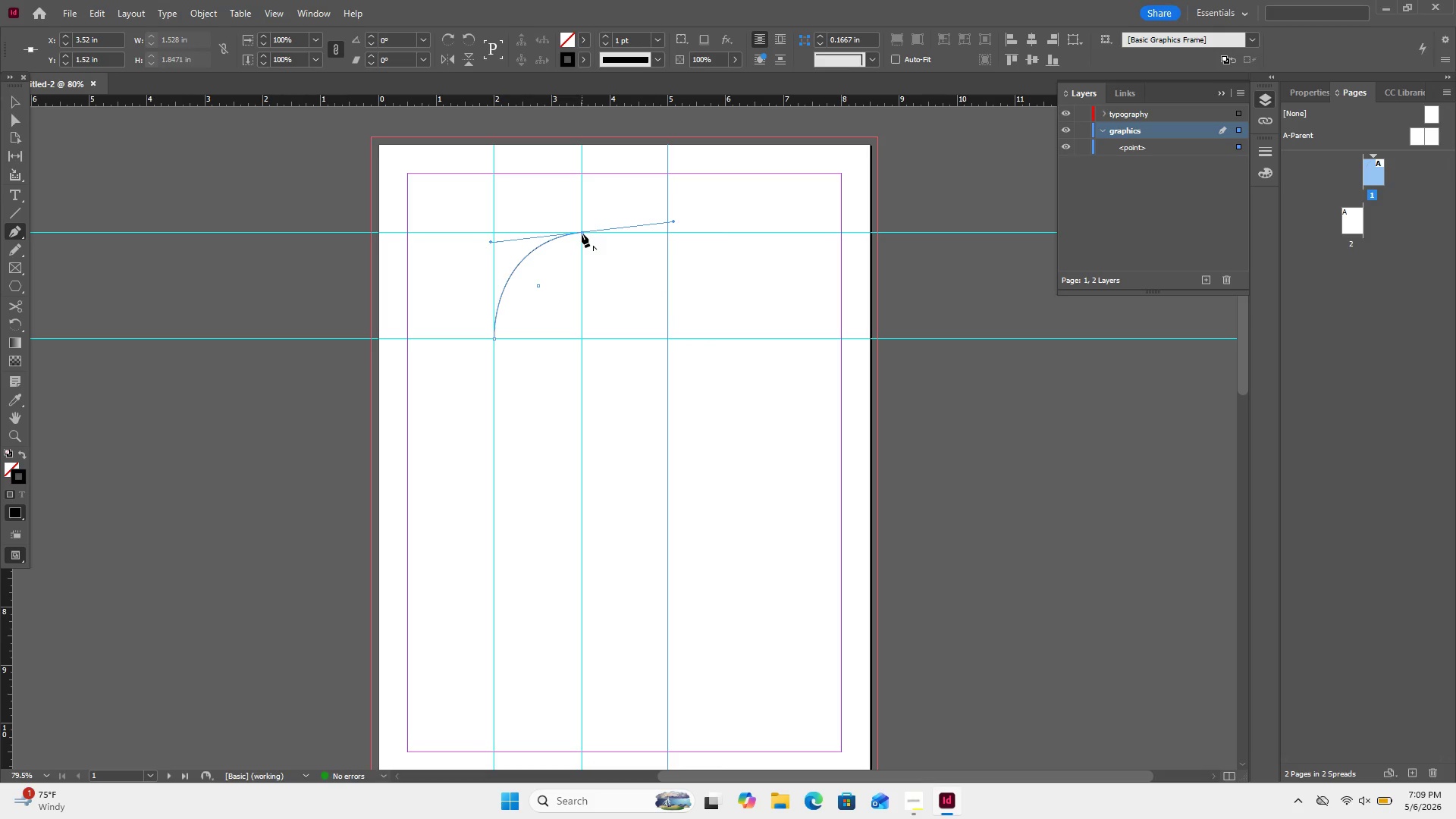 
left_click([582, 234])
 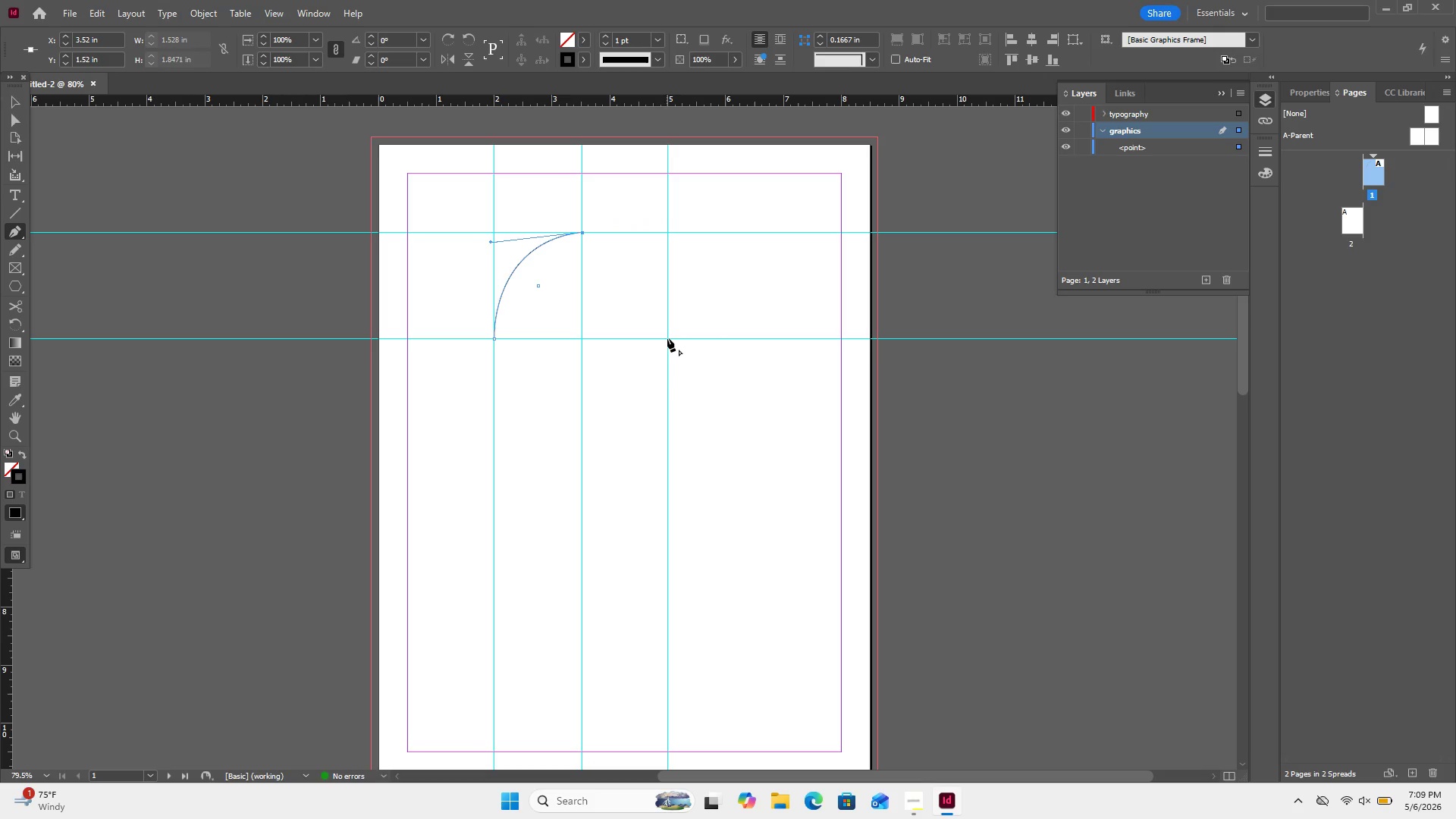 
left_click_drag(start_coordinate=[667, 338], to_coordinate=[676, 449])
 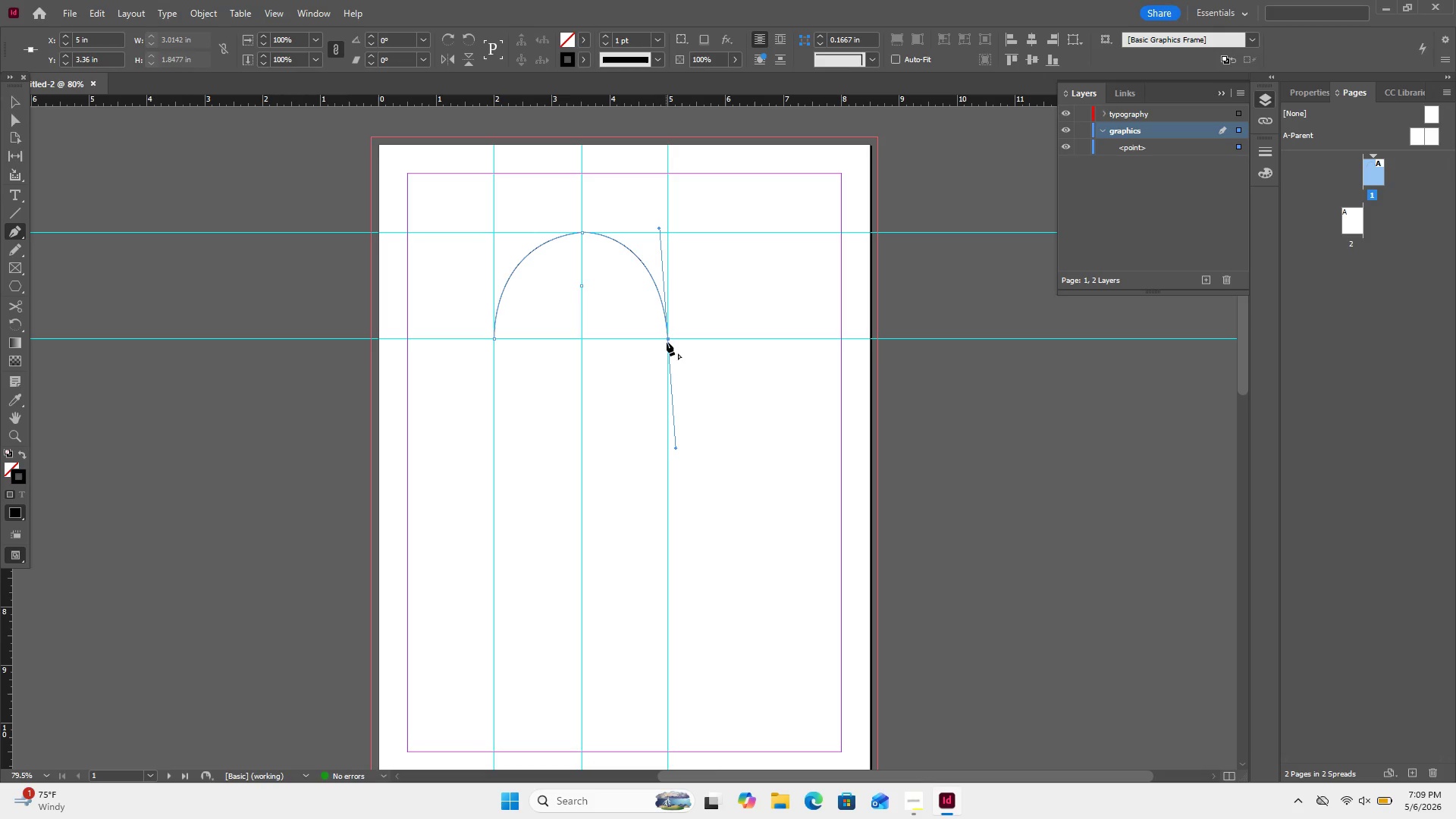 
left_click([668, 337])
 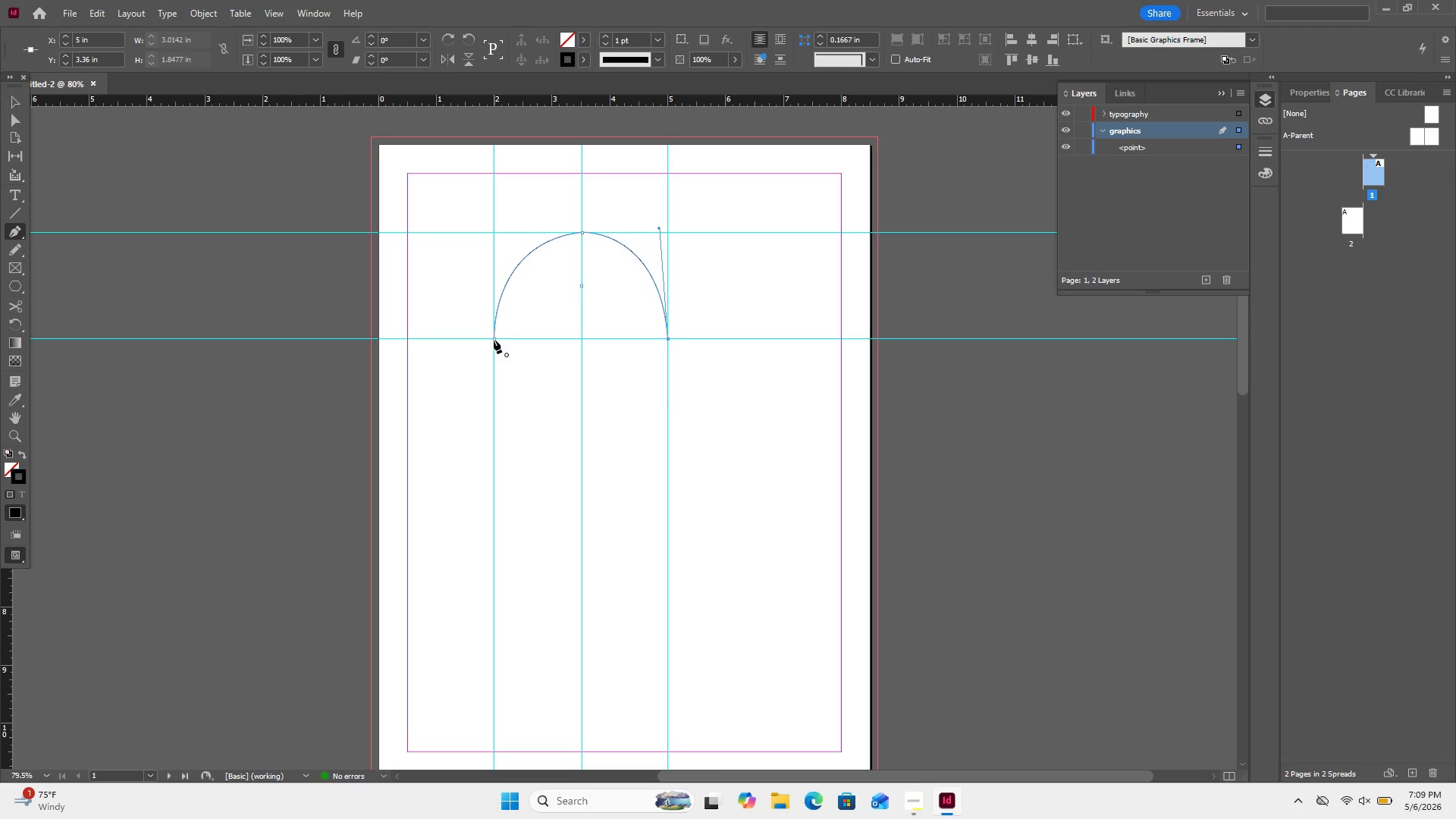 
left_click([493, 340])
 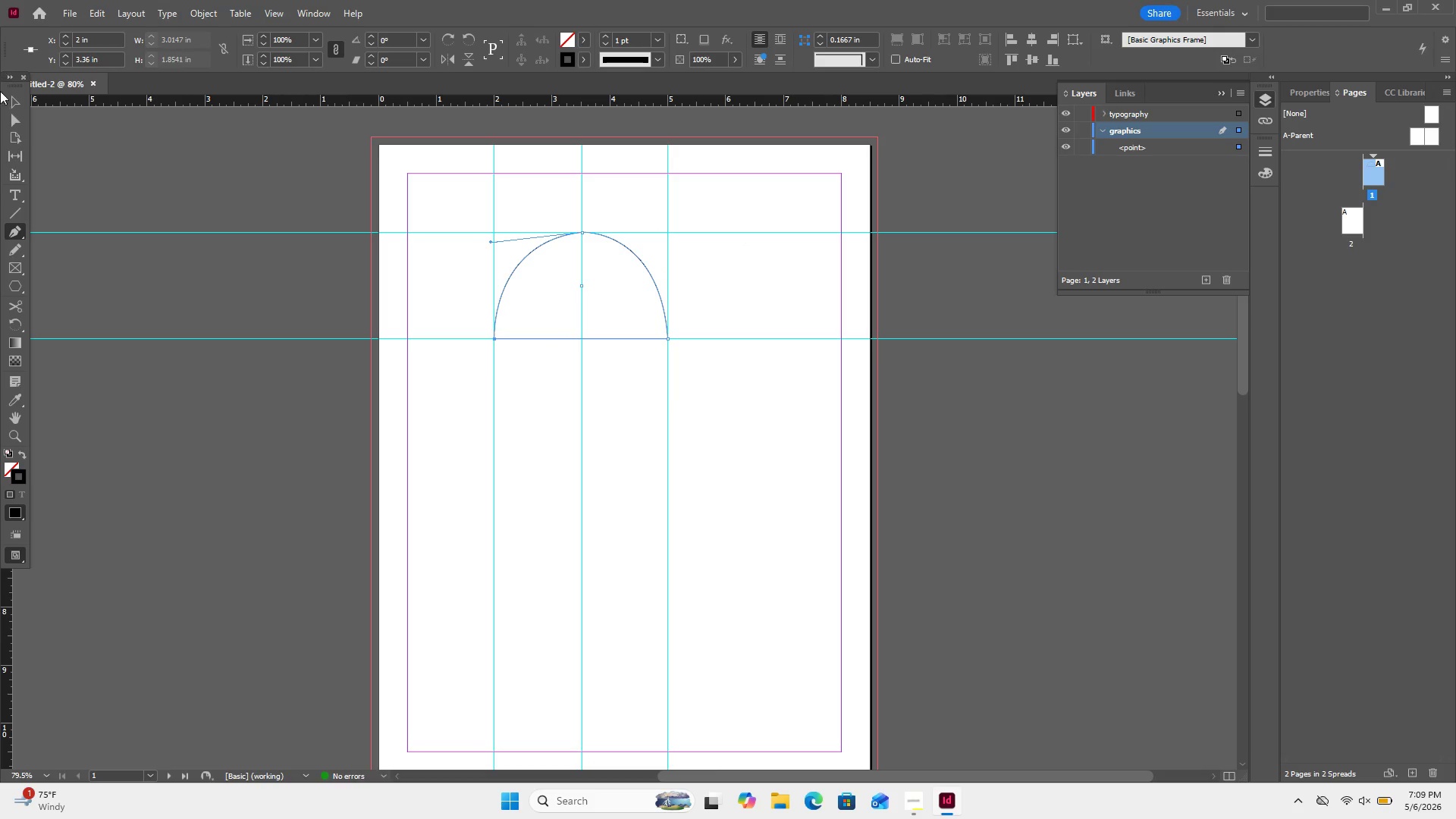 
left_click([18, 102])
 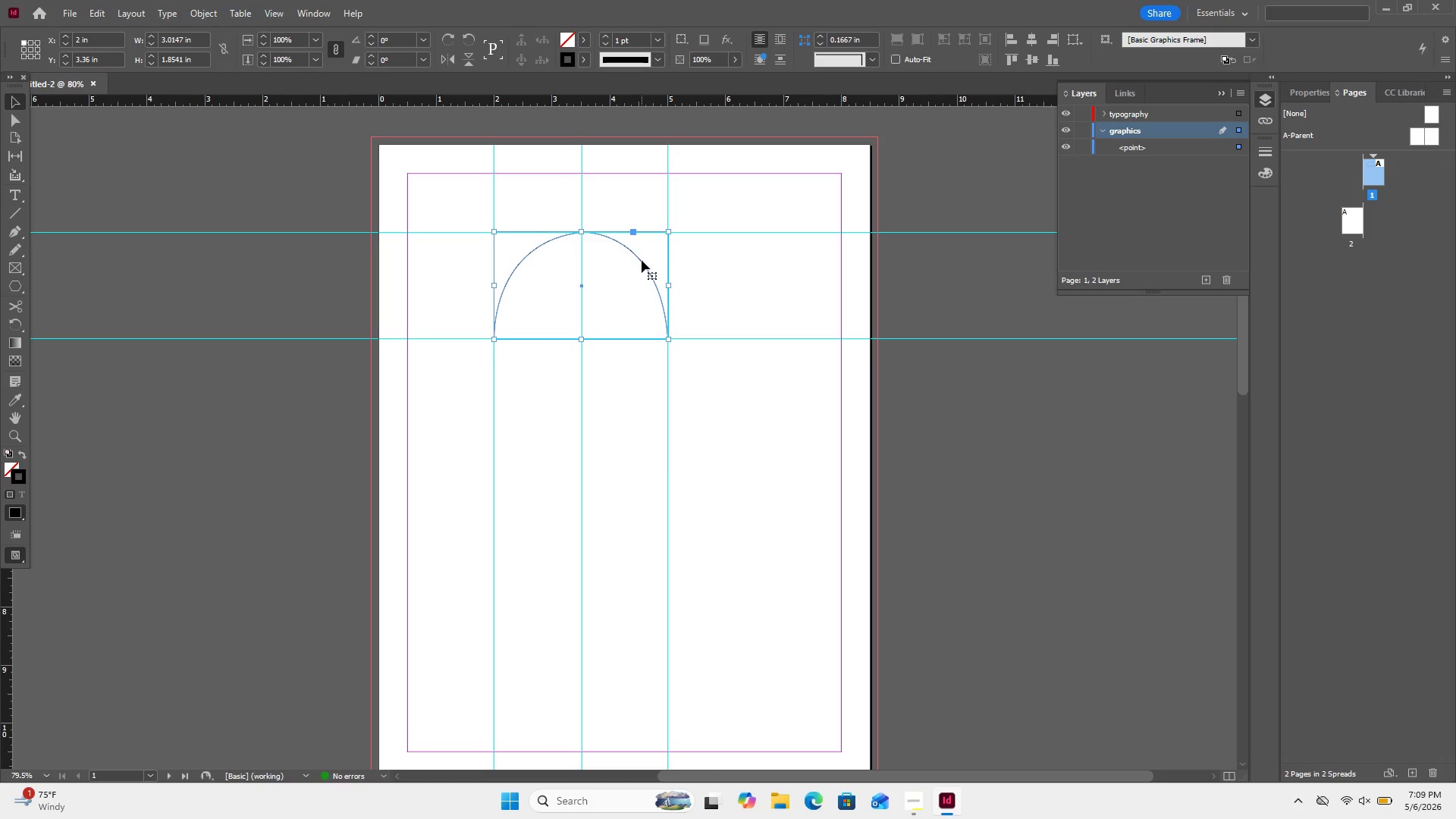 
left_click_drag(start_coordinate=[642, 260], to_coordinate=[815, 503])
 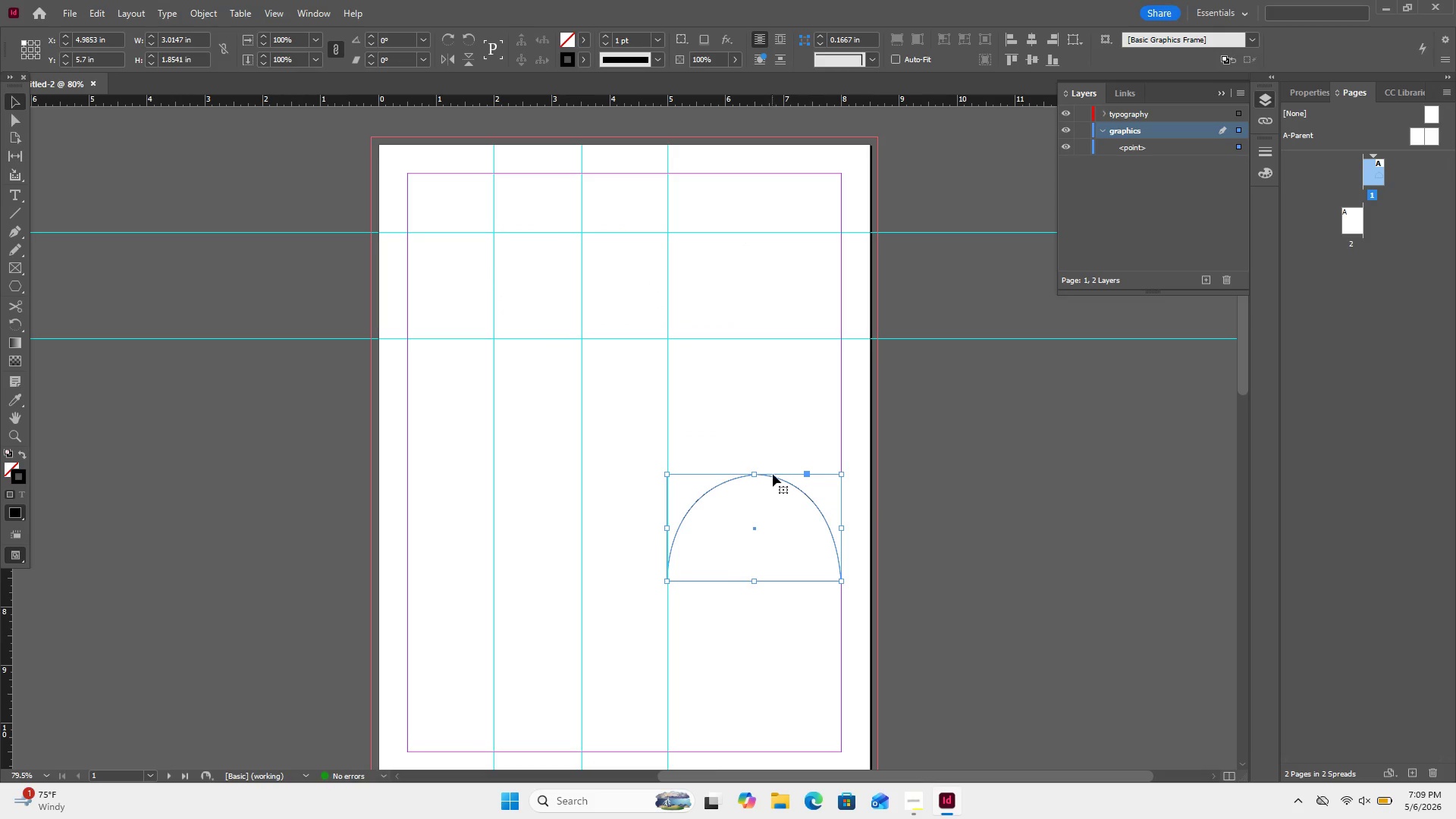 
left_click([779, 431])
 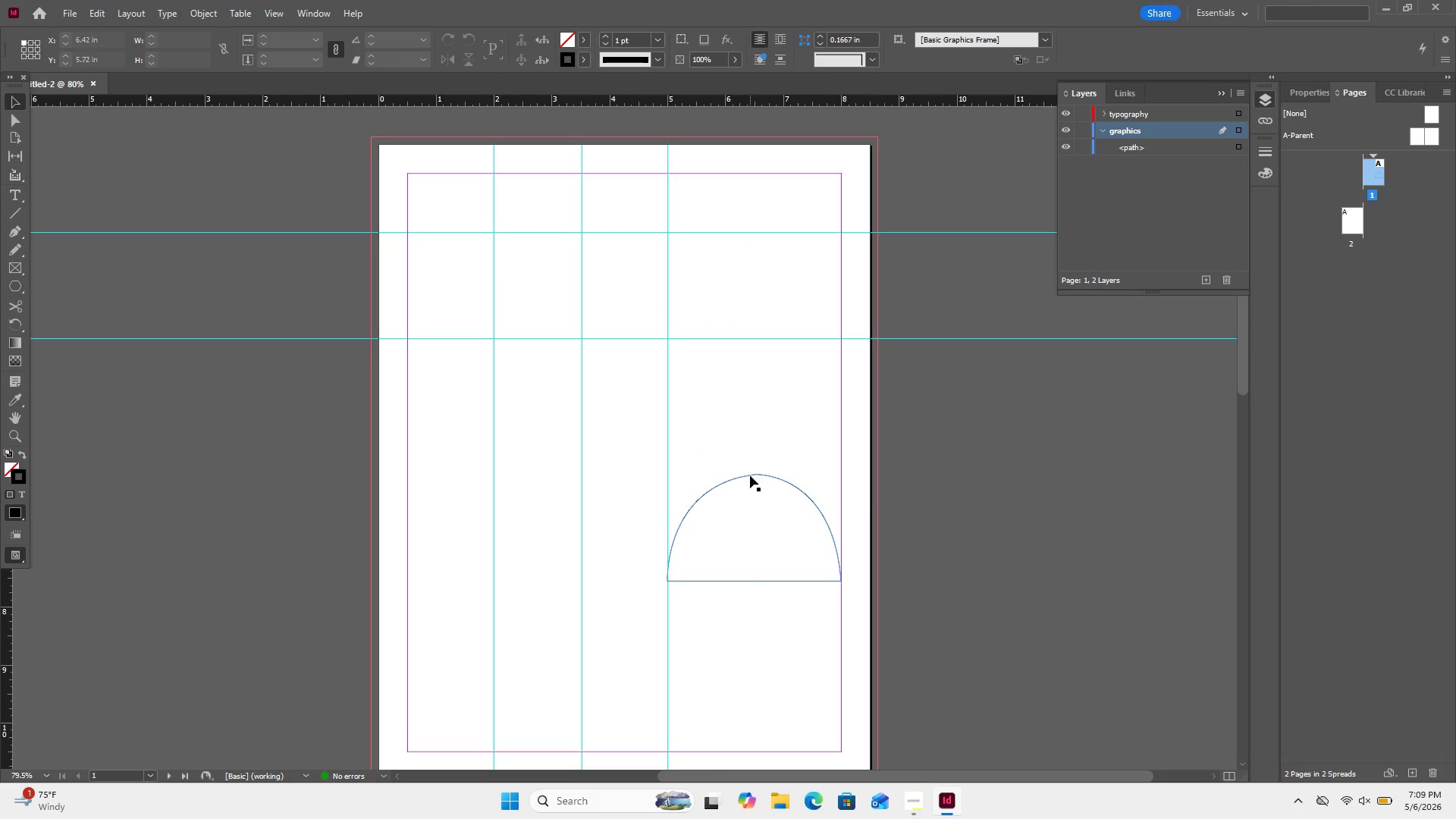 
left_click_drag(start_coordinate=[749, 475], to_coordinate=[648, 390])
 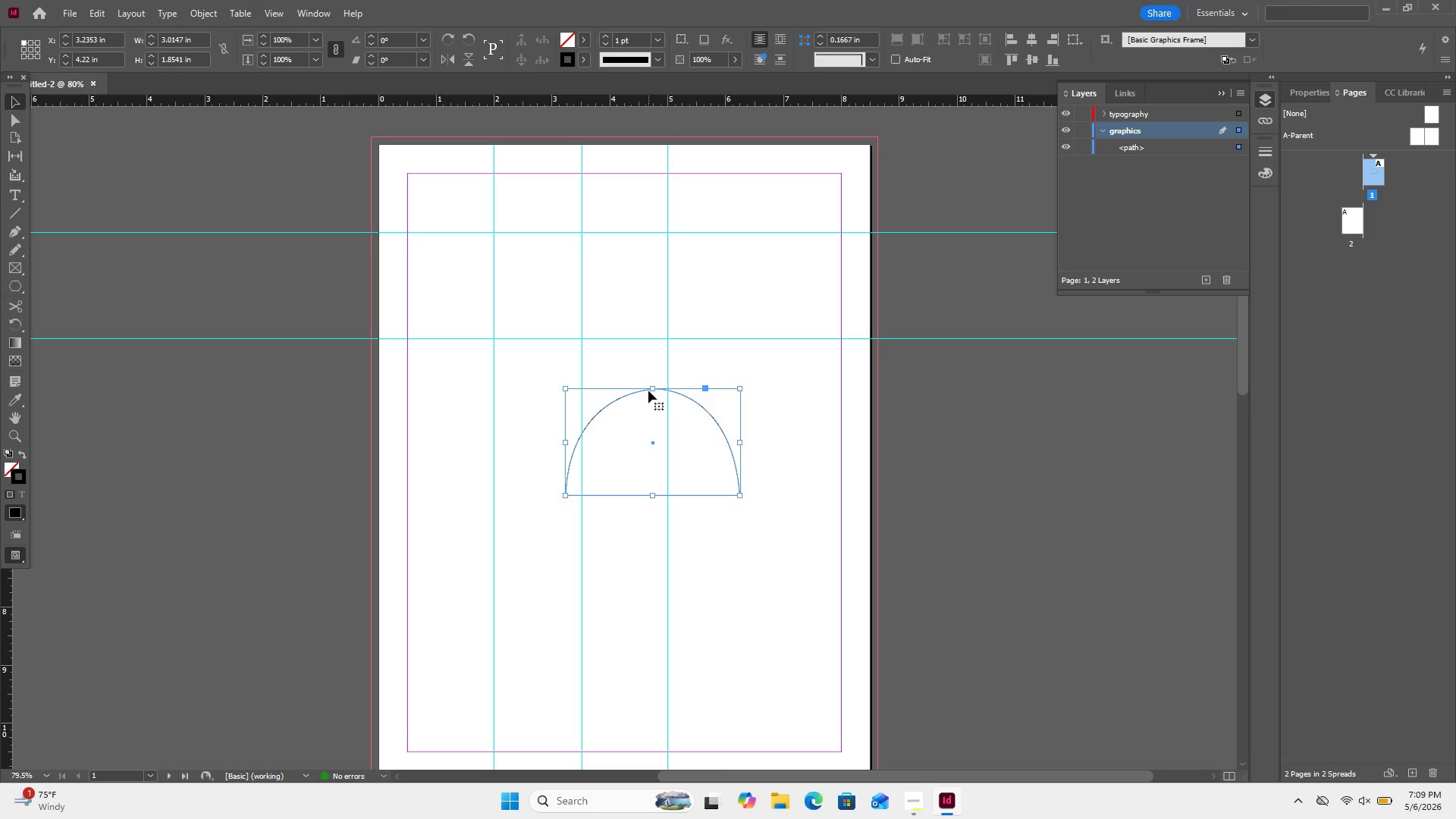 
key(Control+Z)
 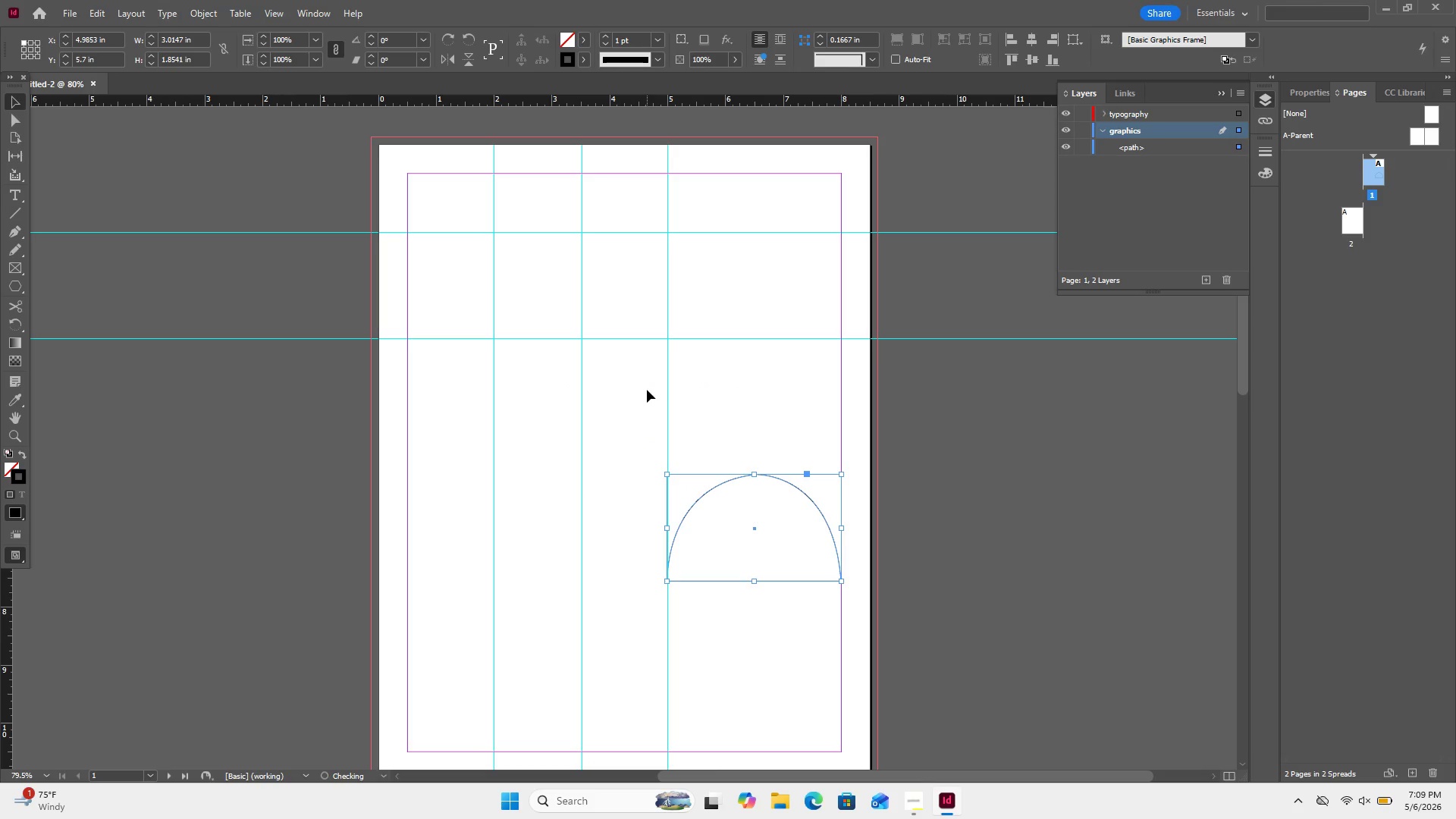 
key(Control+Z)
 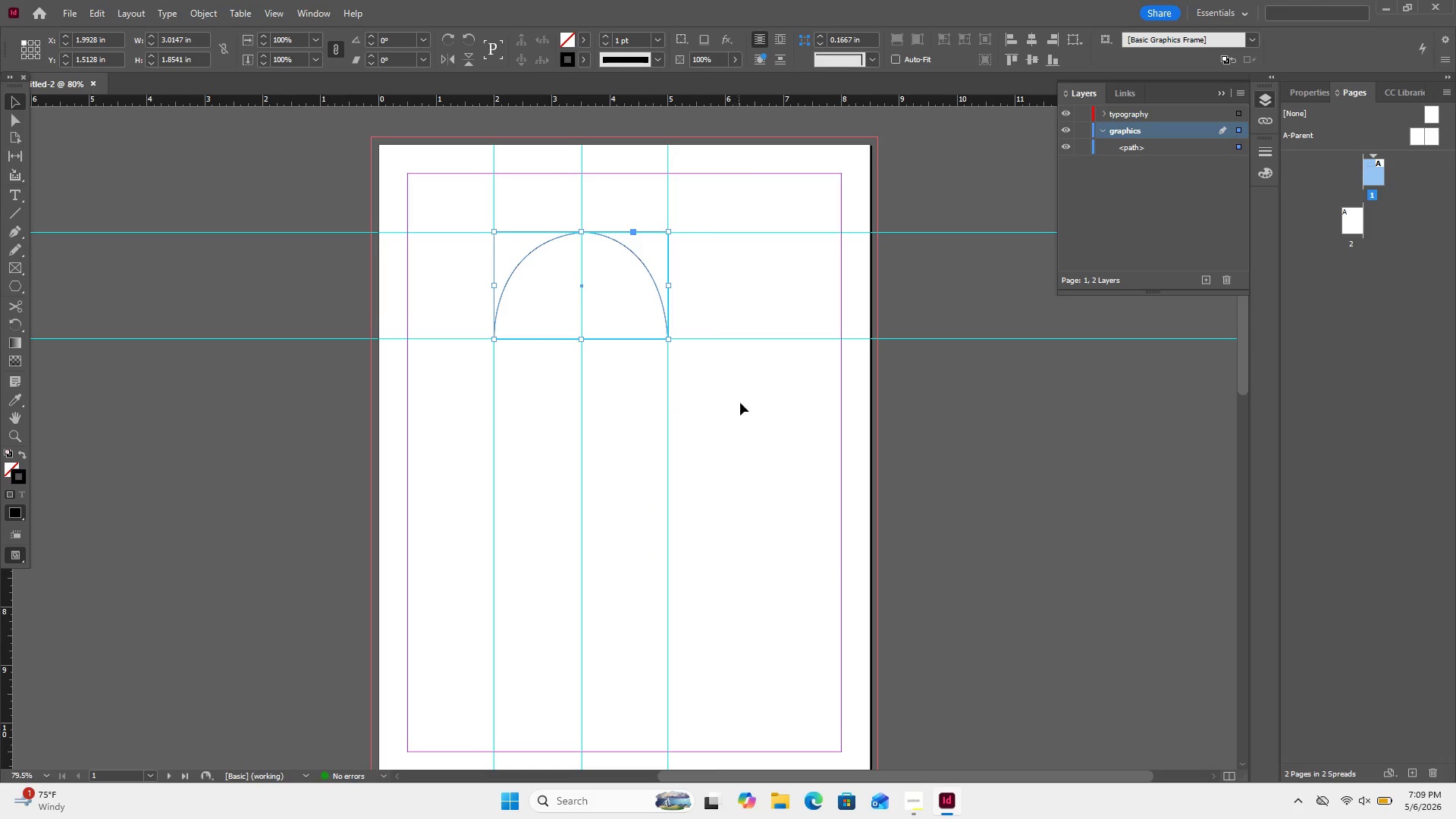 
left_click([733, 425])
 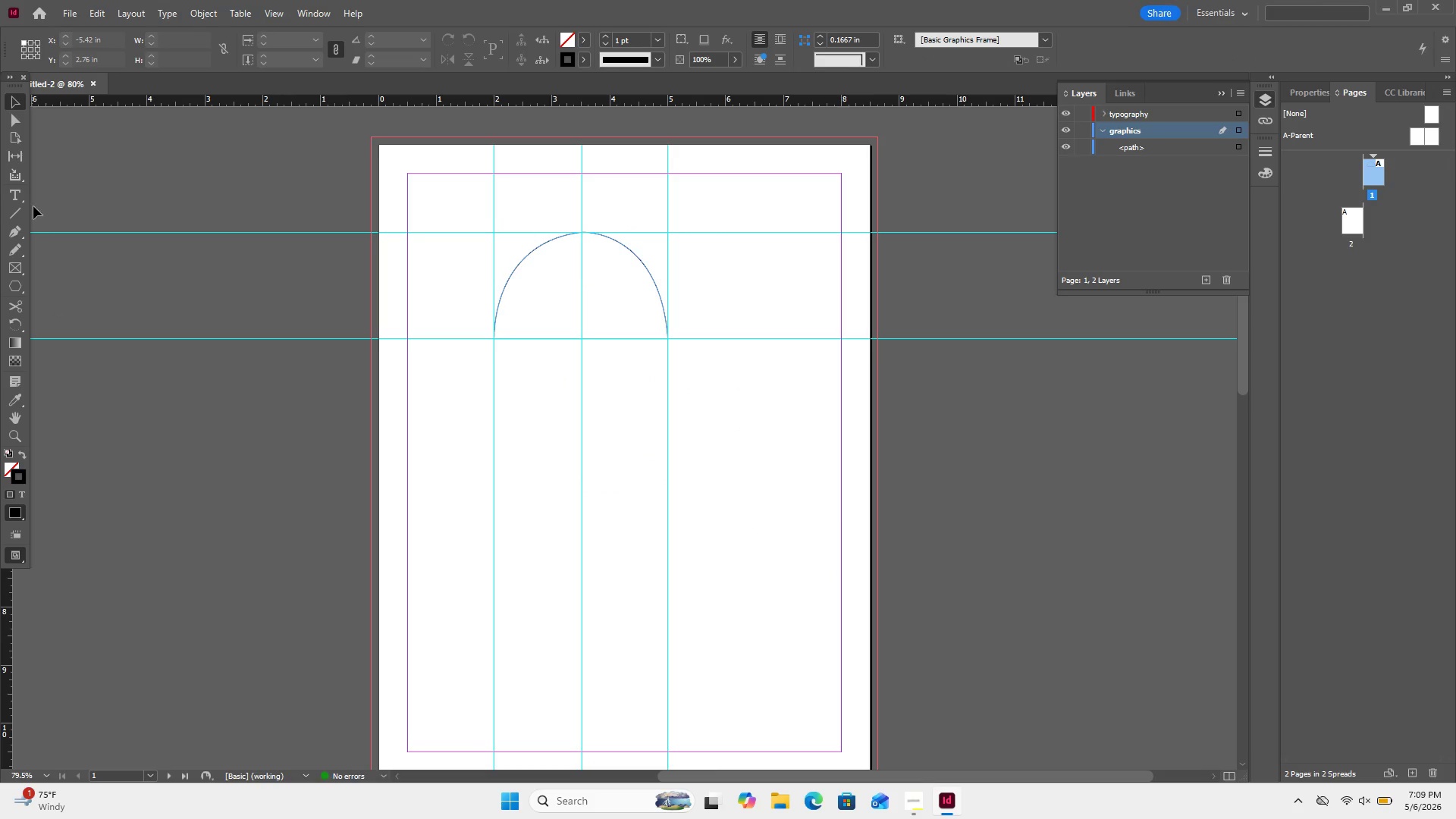 
left_click([5, 231])
 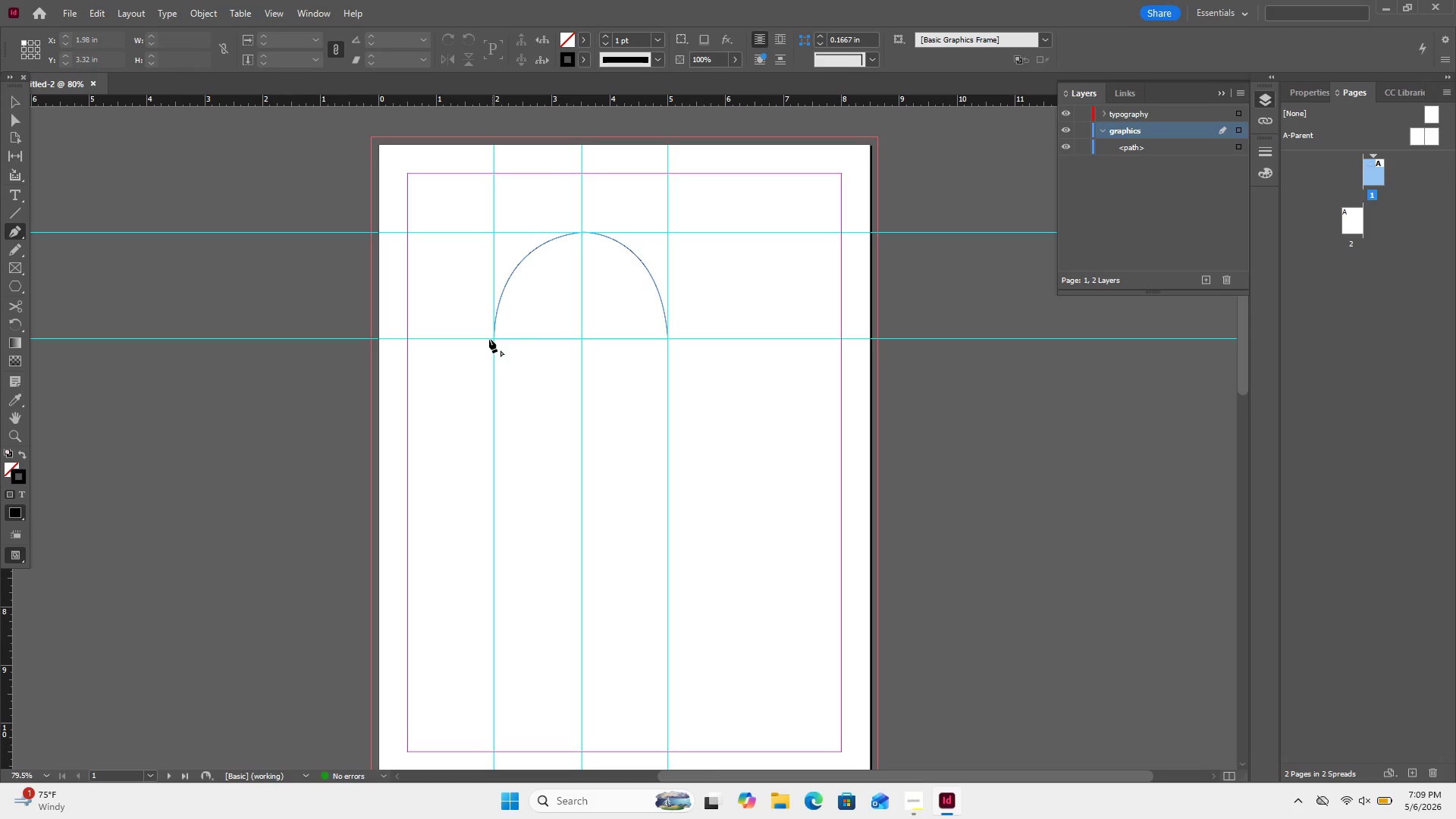 
wait(7.02)
 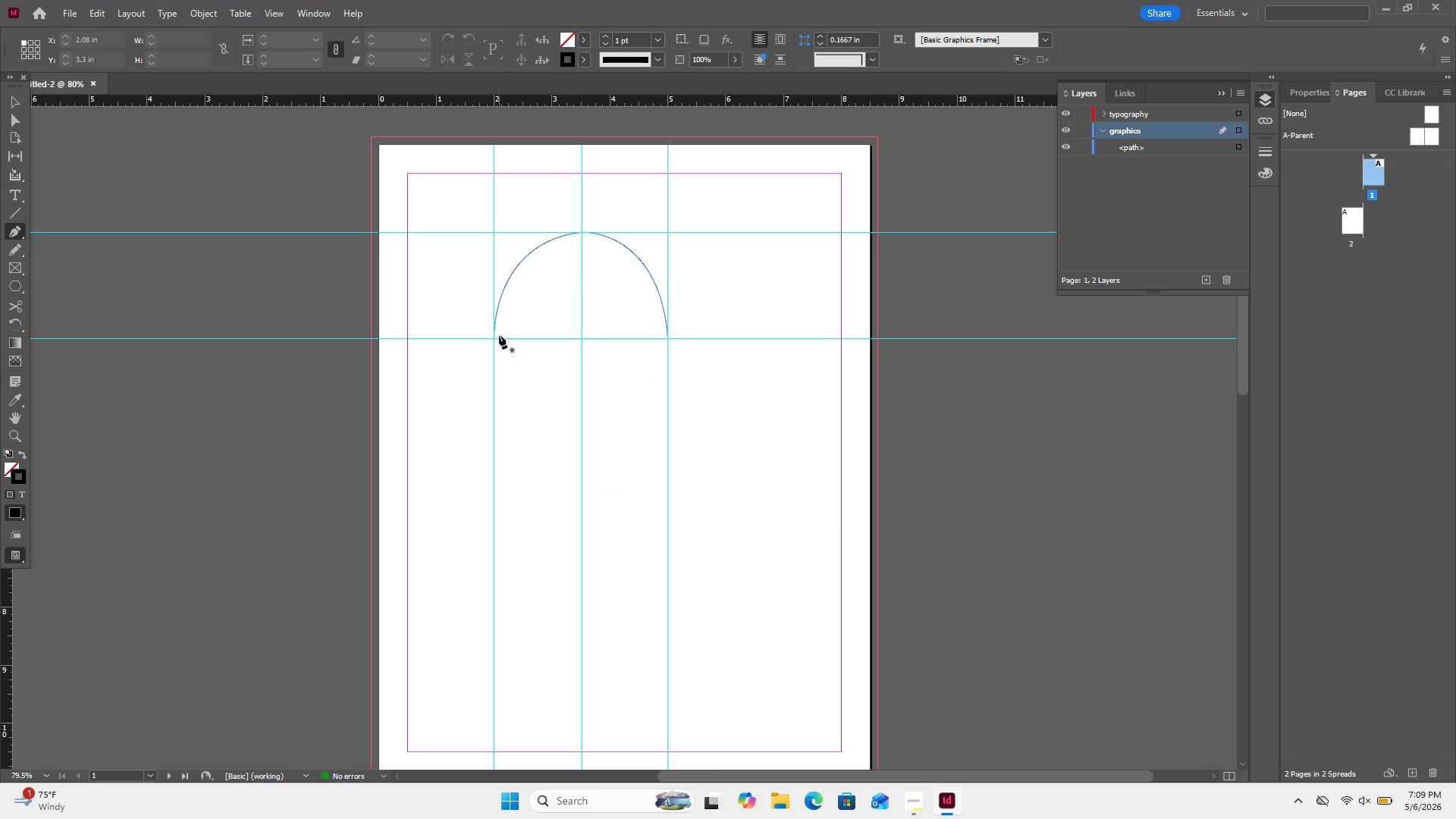 
left_click([475, 336])
 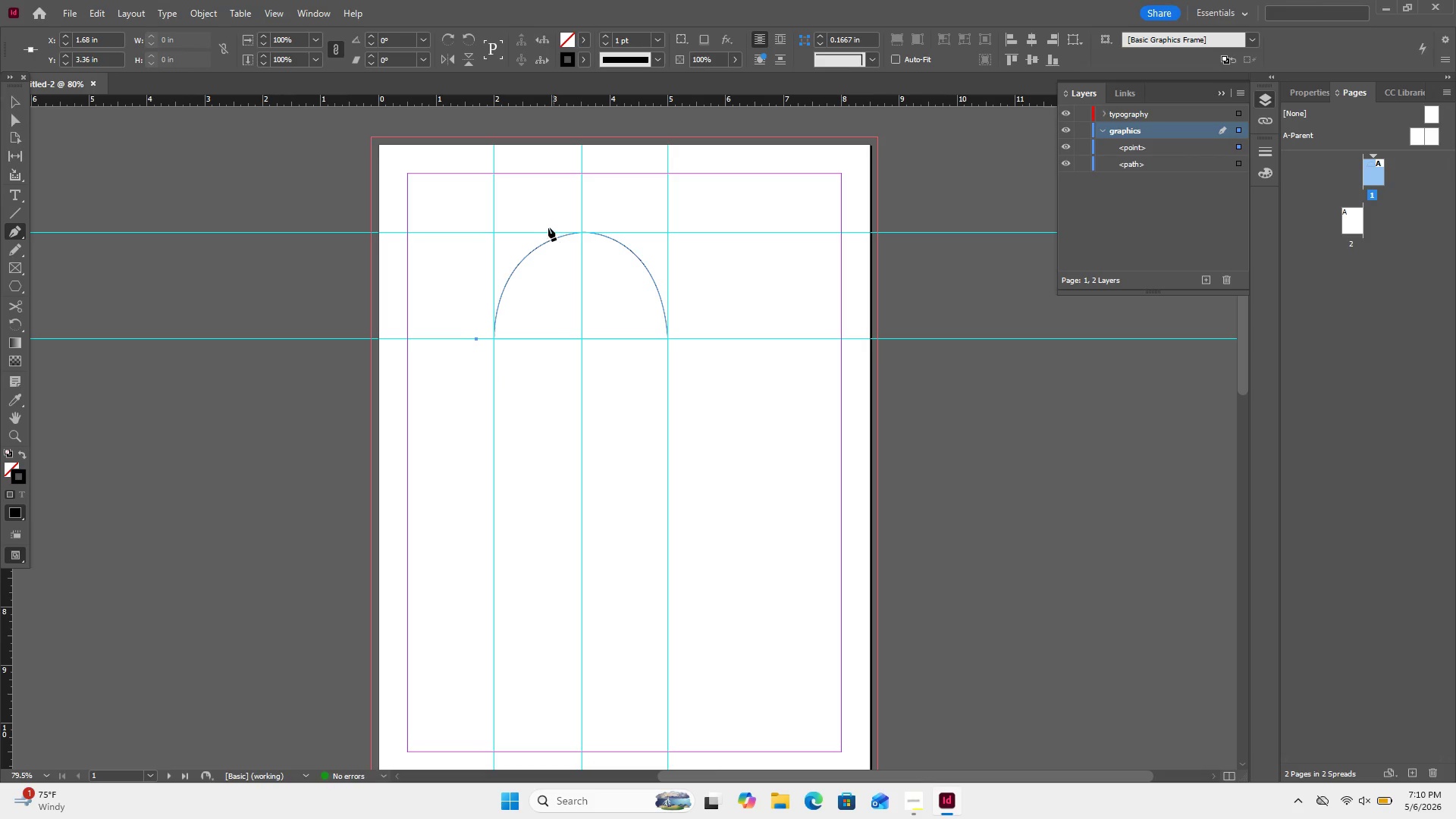 
left_click_drag(start_coordinate=[545, 230], to_coordinate=[601, 219])
 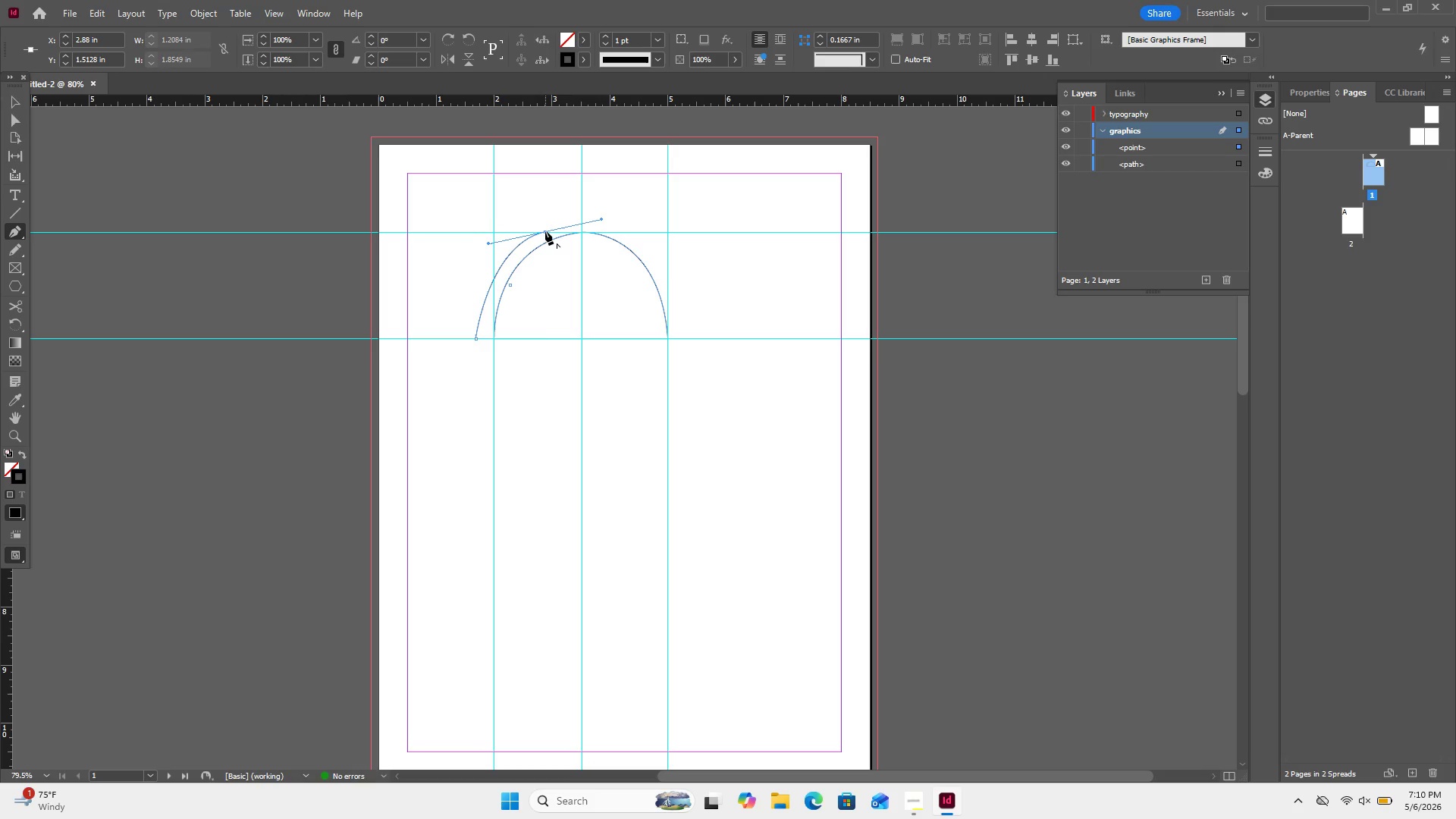 
left_click([545, 231])
 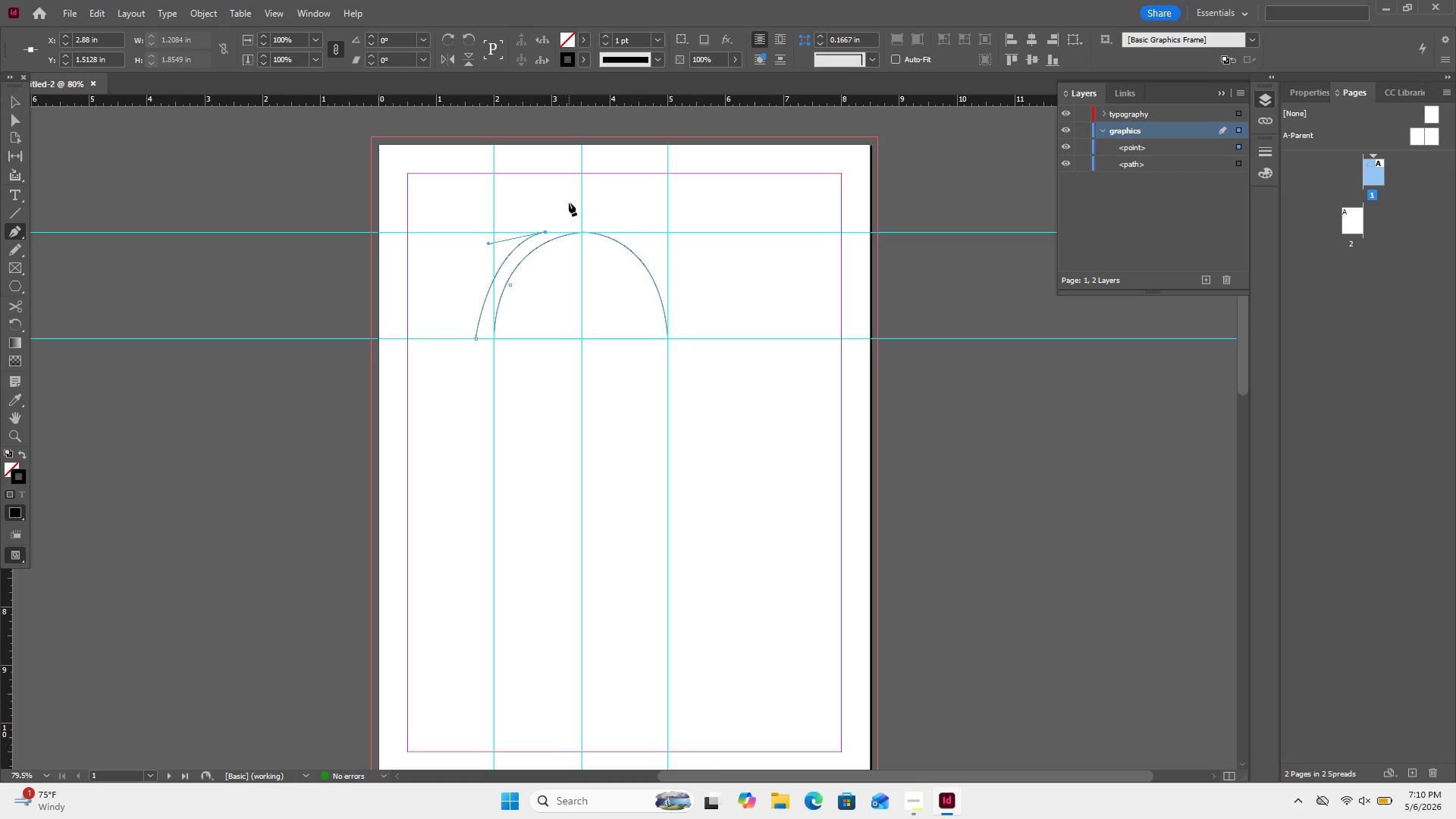 
left_click_drag(start_coordinate=[570, 202], to_coordinate=[590, 201])
 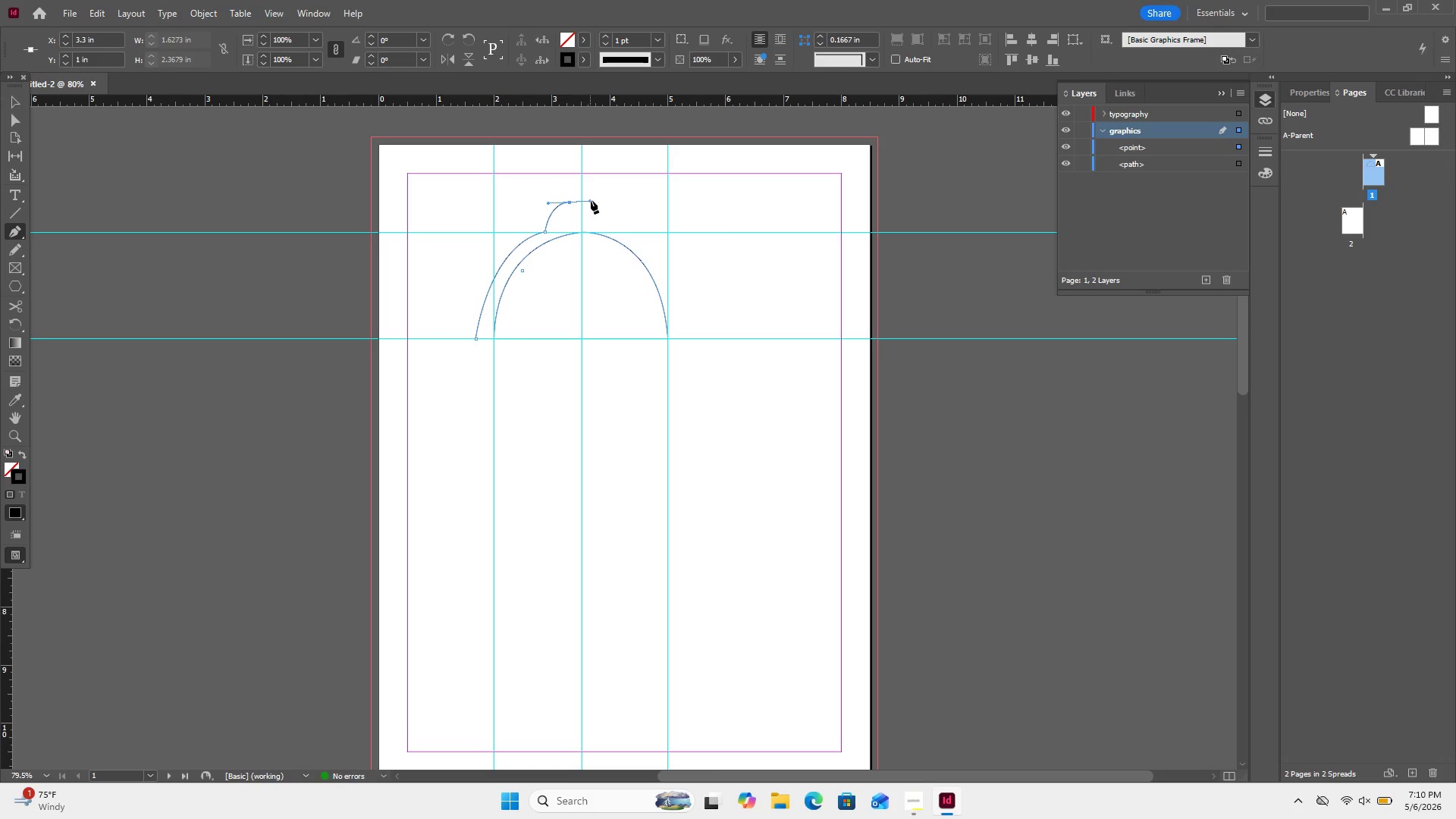 
key(Control+Z)
 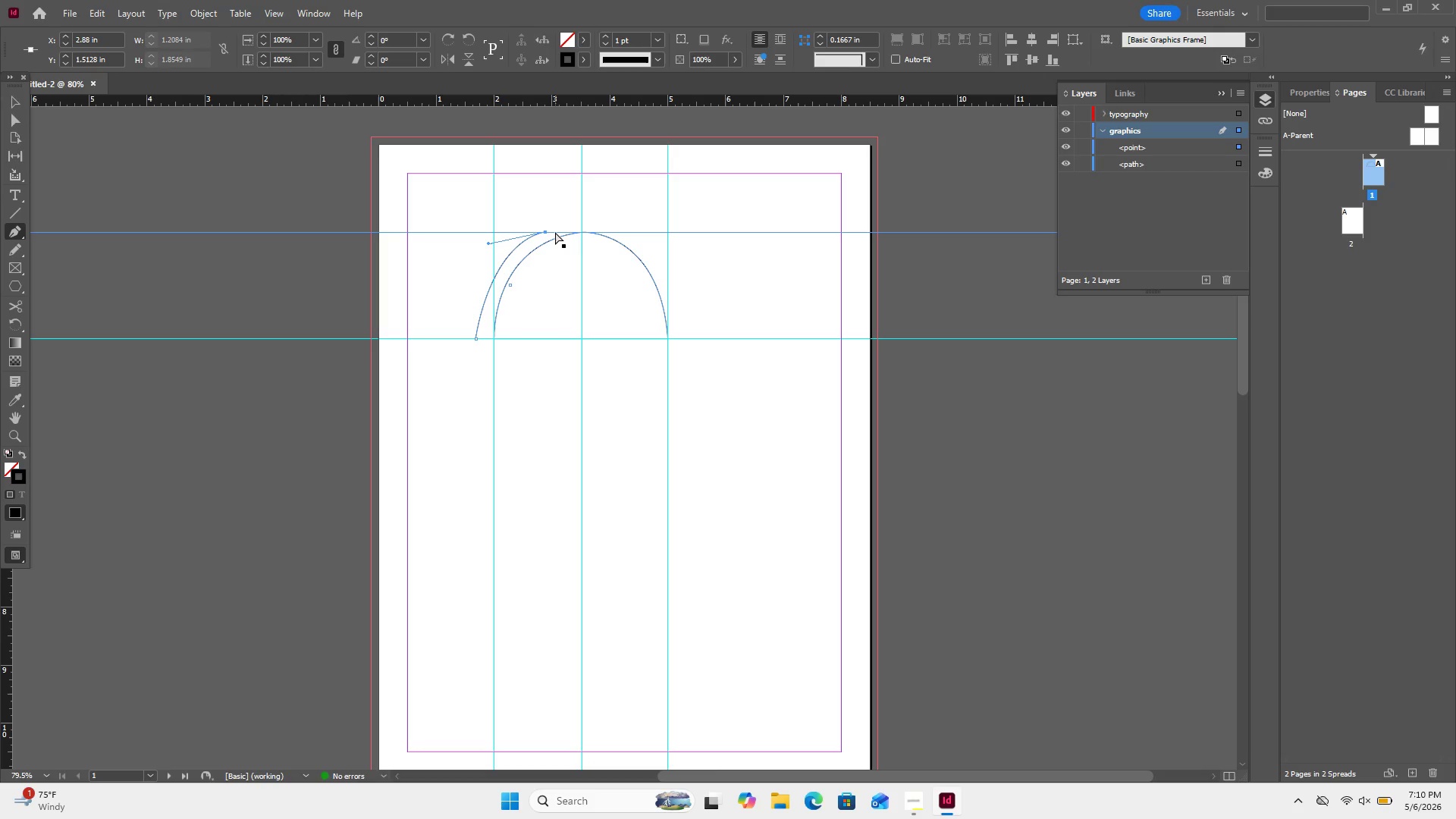 
key(Control+Z)
 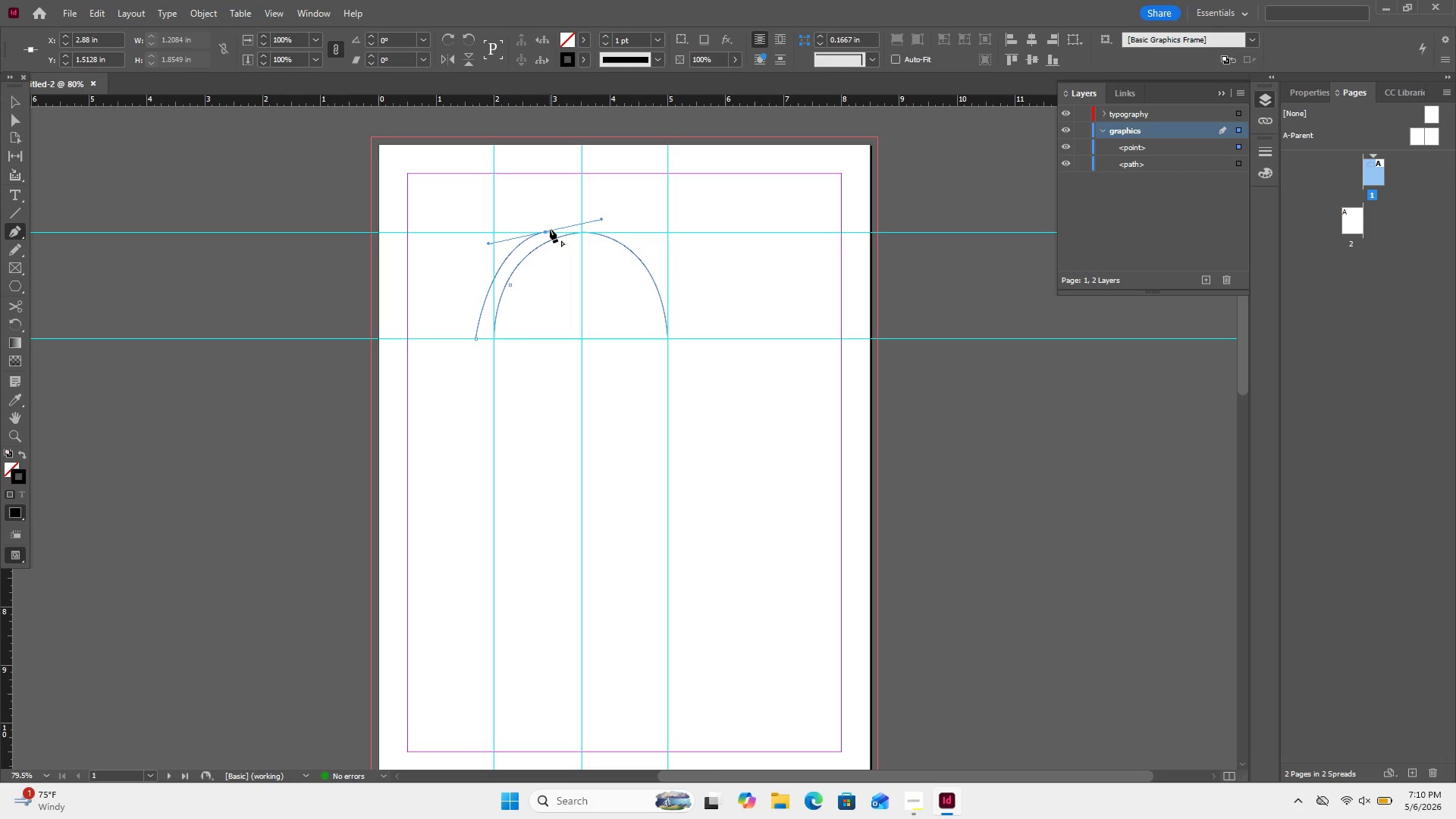 
key(Control+Z)
 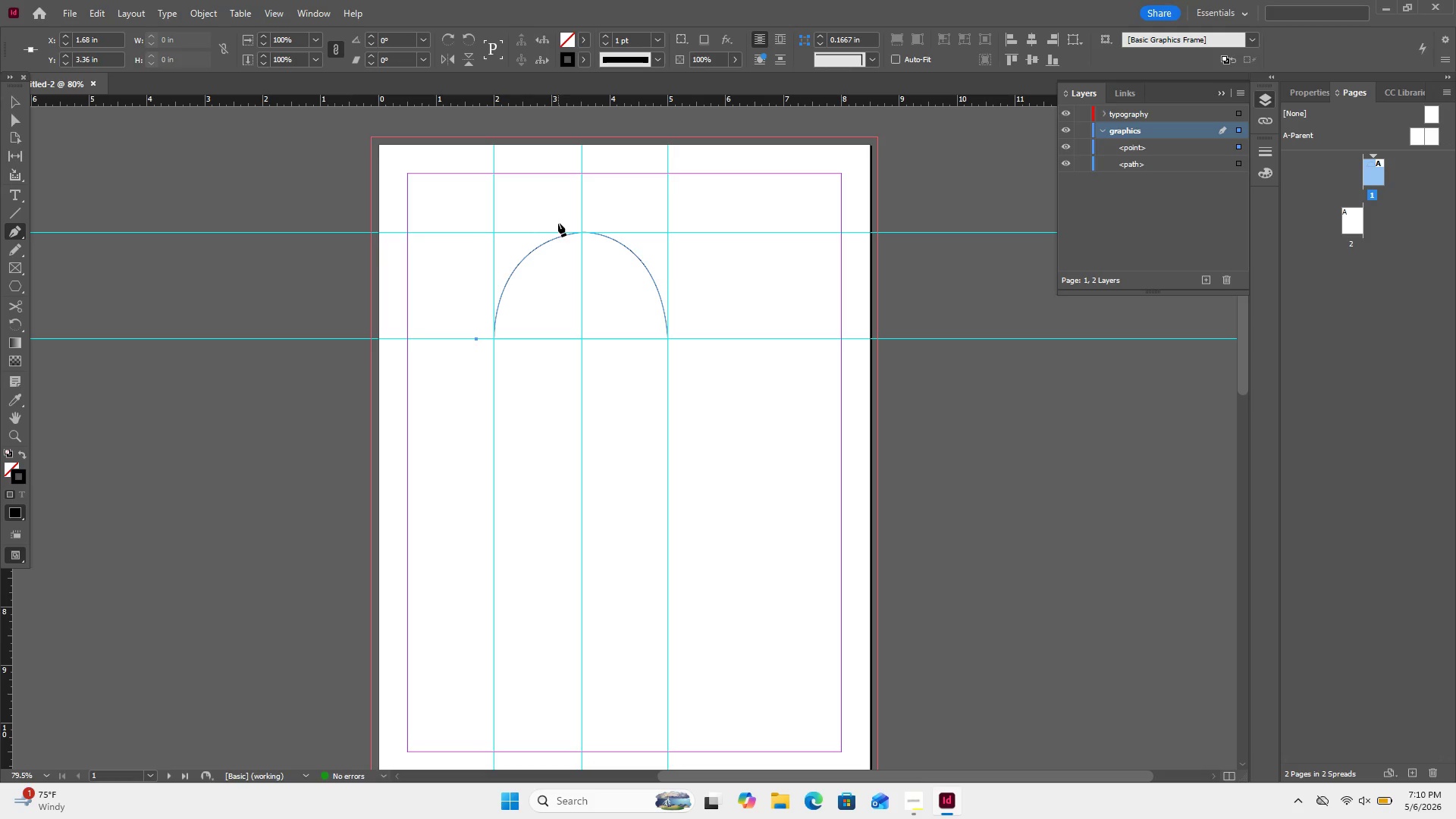 
wait(6.23)
 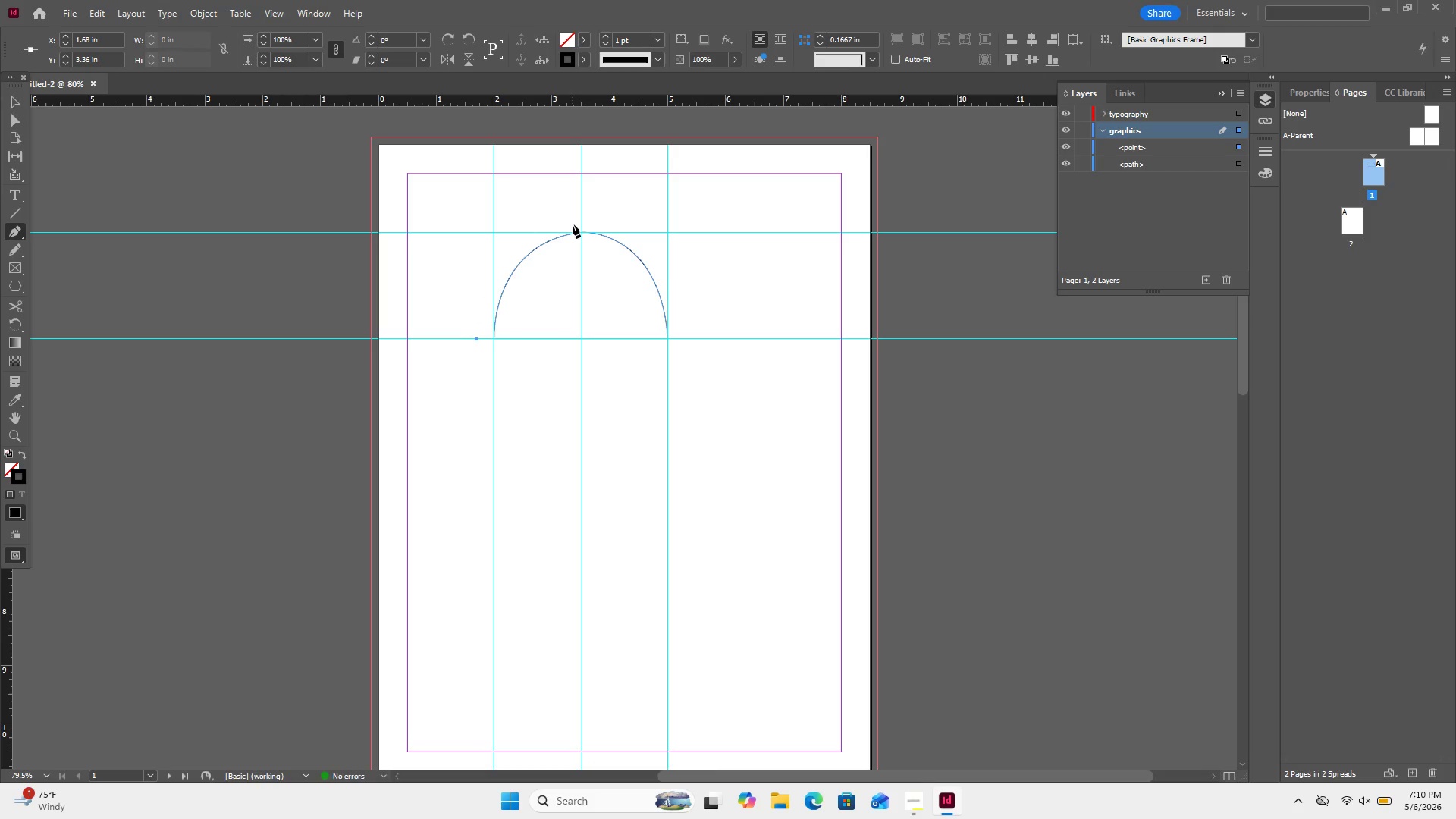 
left_click_drag(start_coordinate=[554, 218], to_coordinate=[629, 196])
 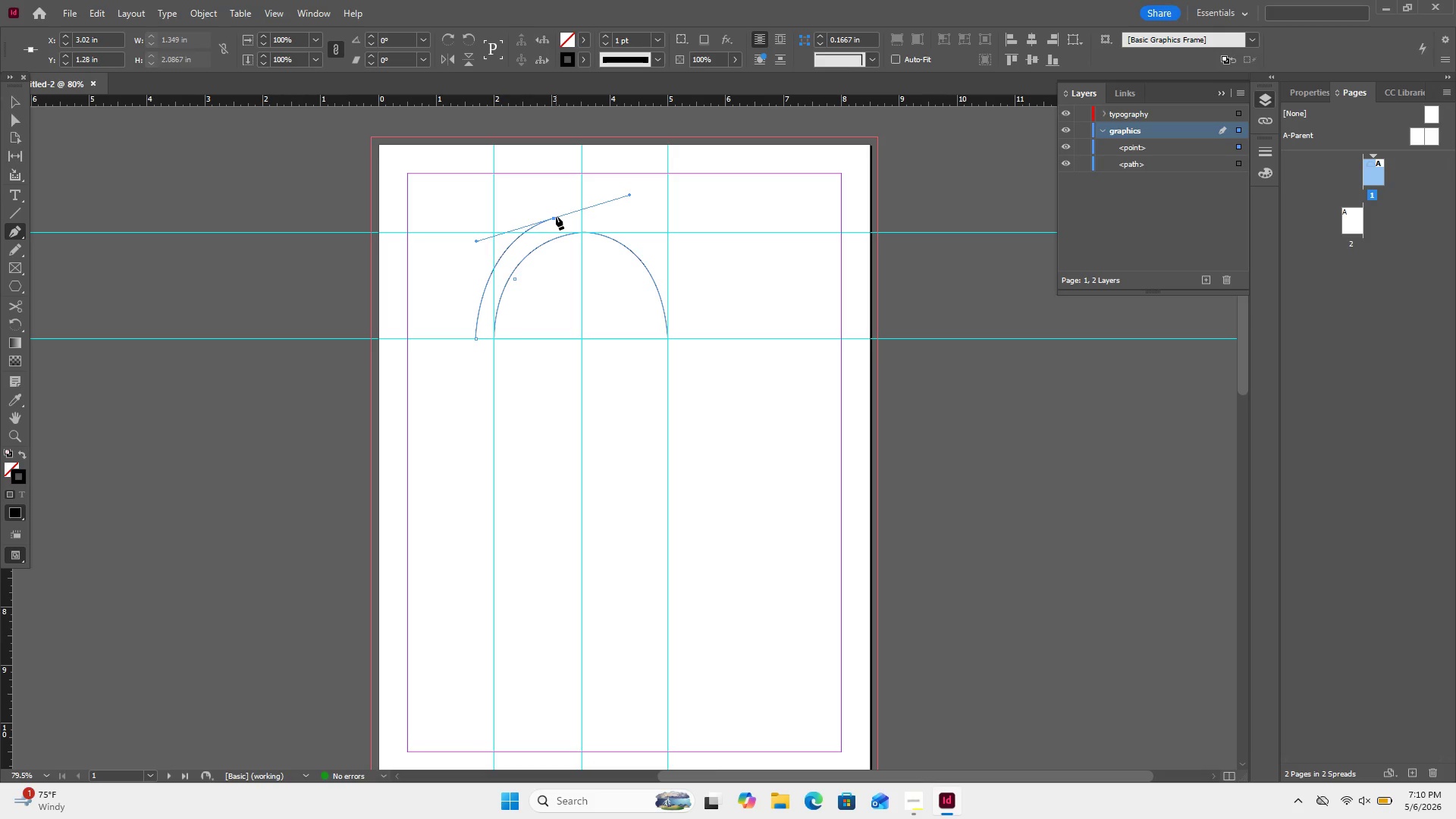 
left_click([556, 216])
 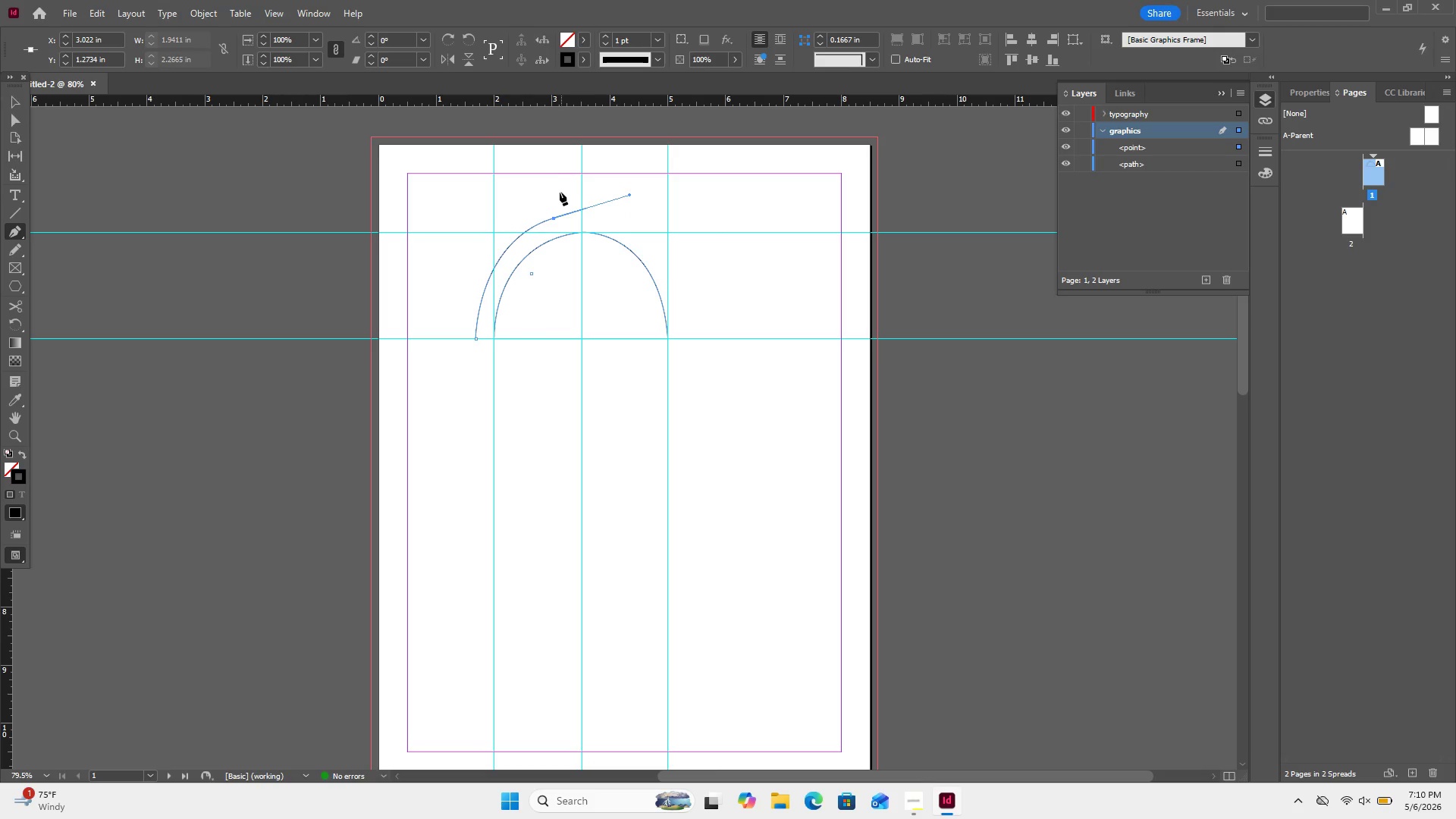 
left_click([560, 193])
 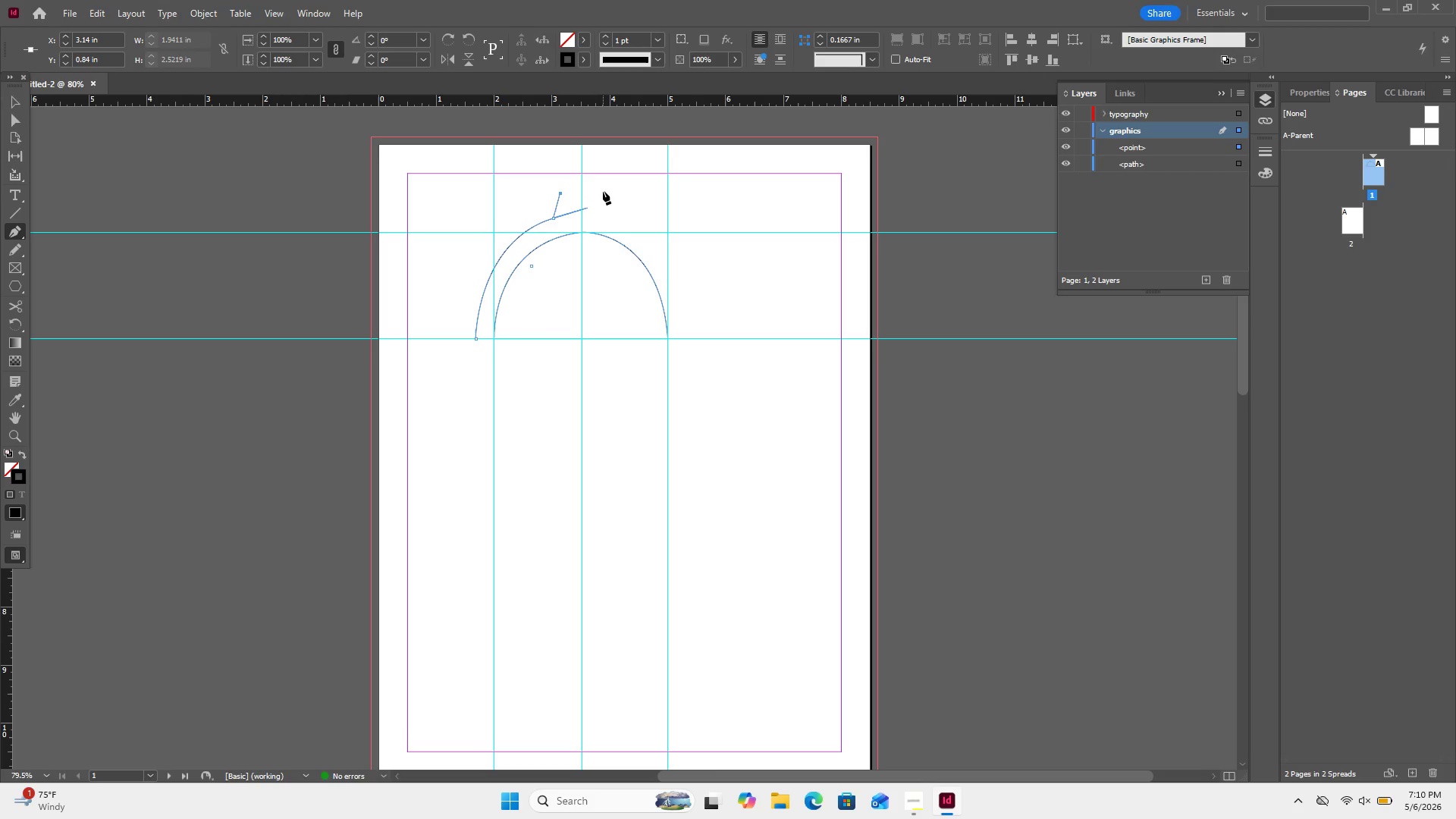 
key(Control+Z)
 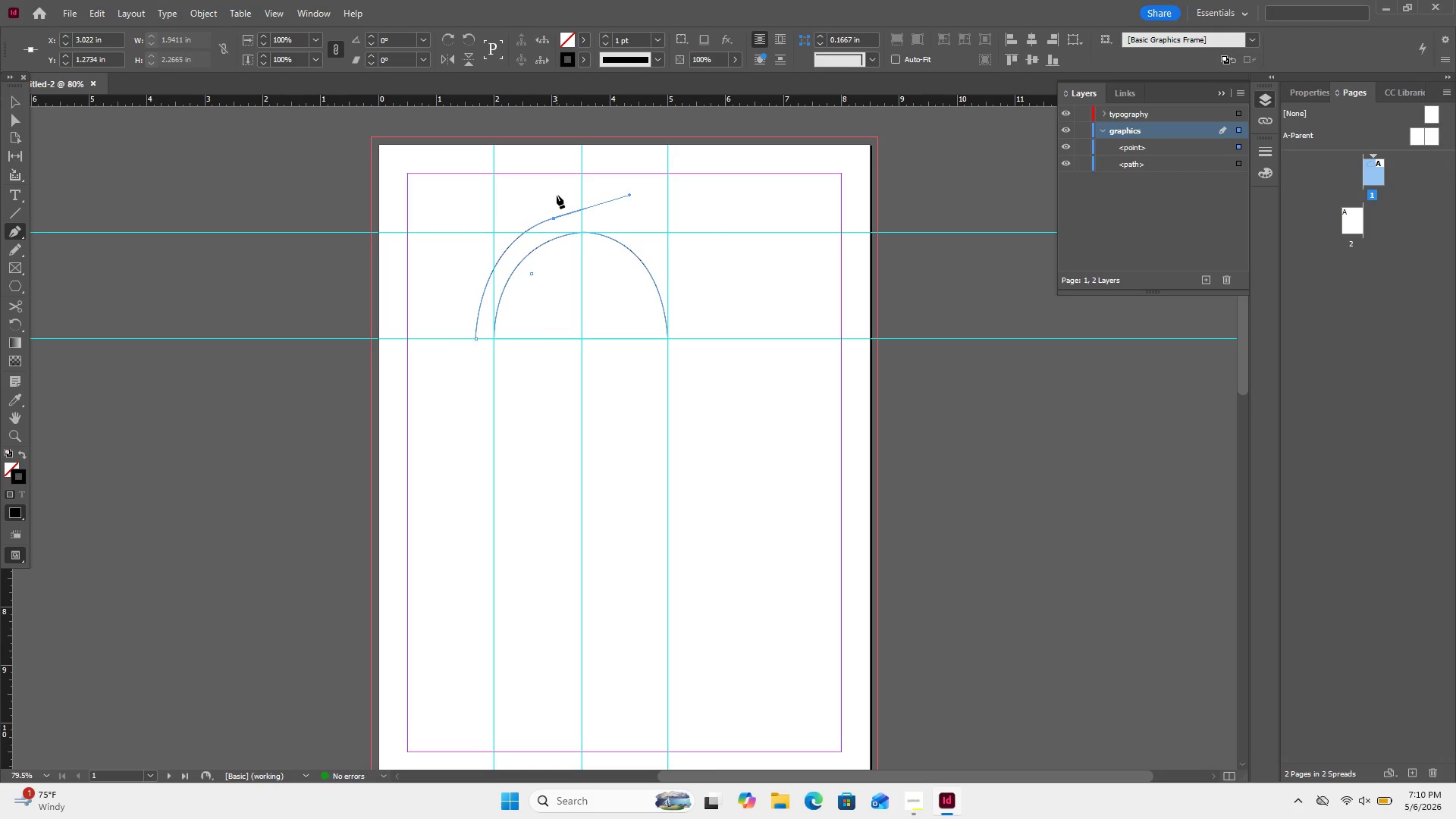 
left_click_drag(start_coordinate=[554, 193], to_coordinate=[550, 183])
 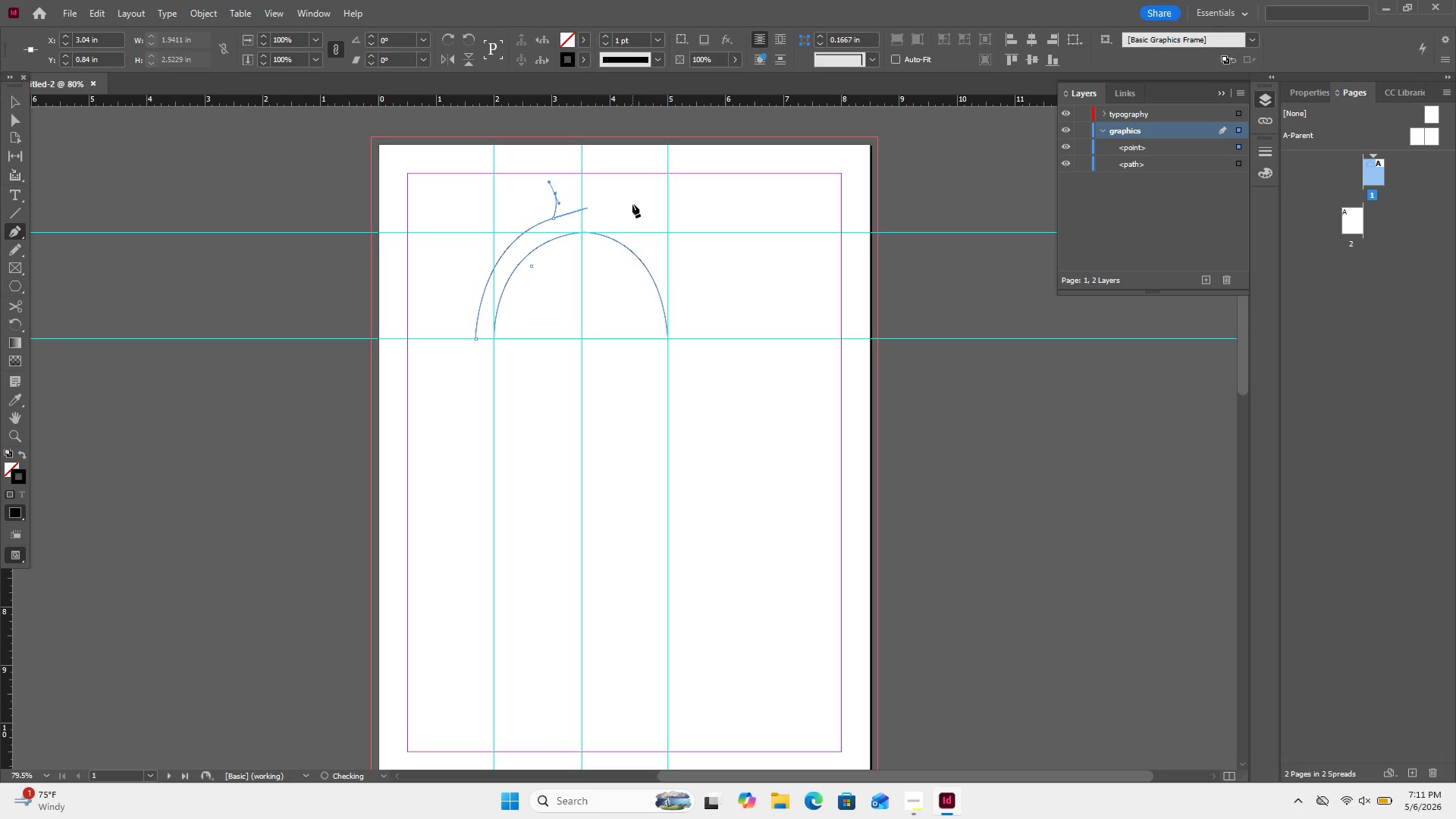 
key(Control+Z)
 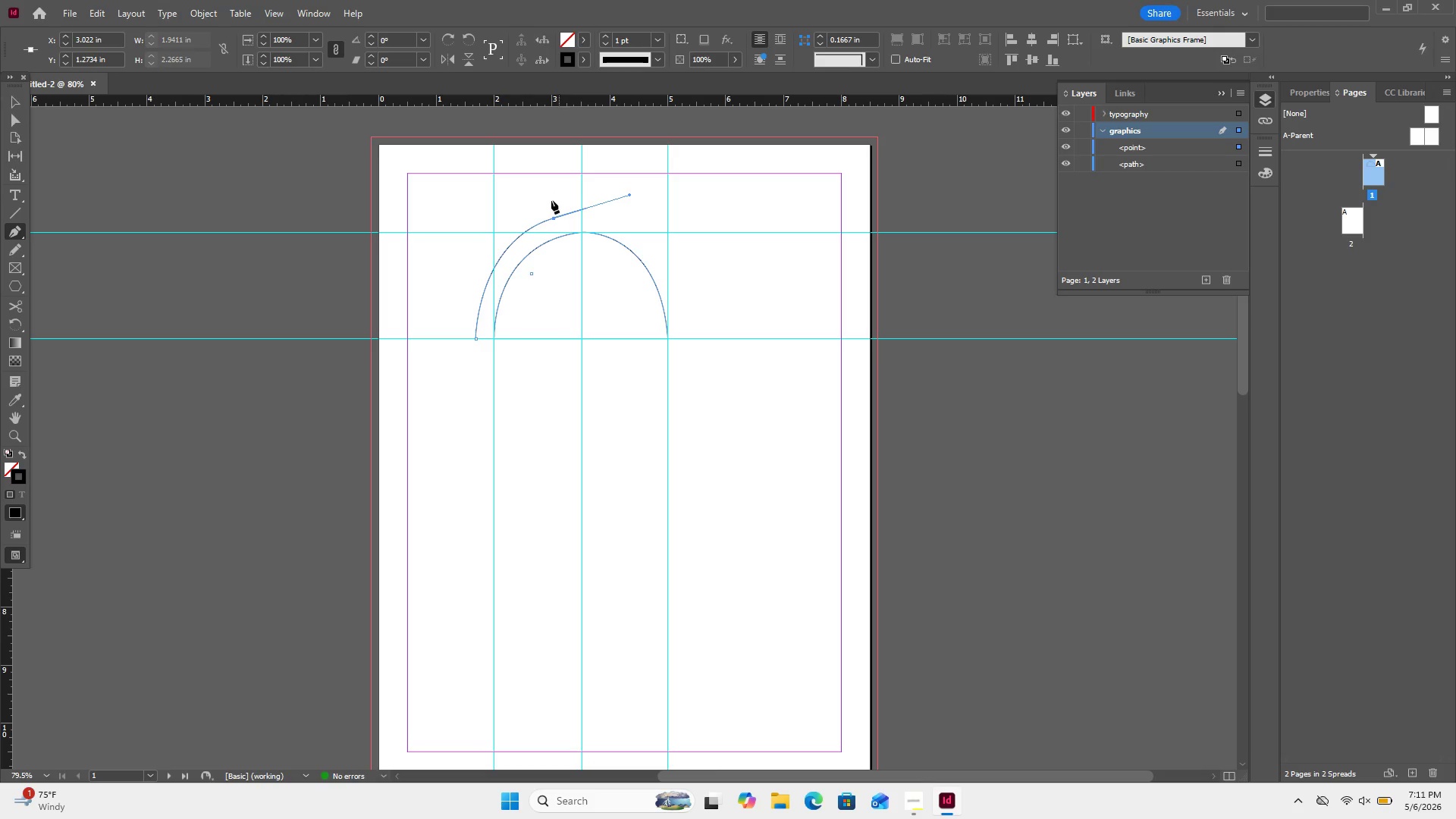 
wait(6.52)
 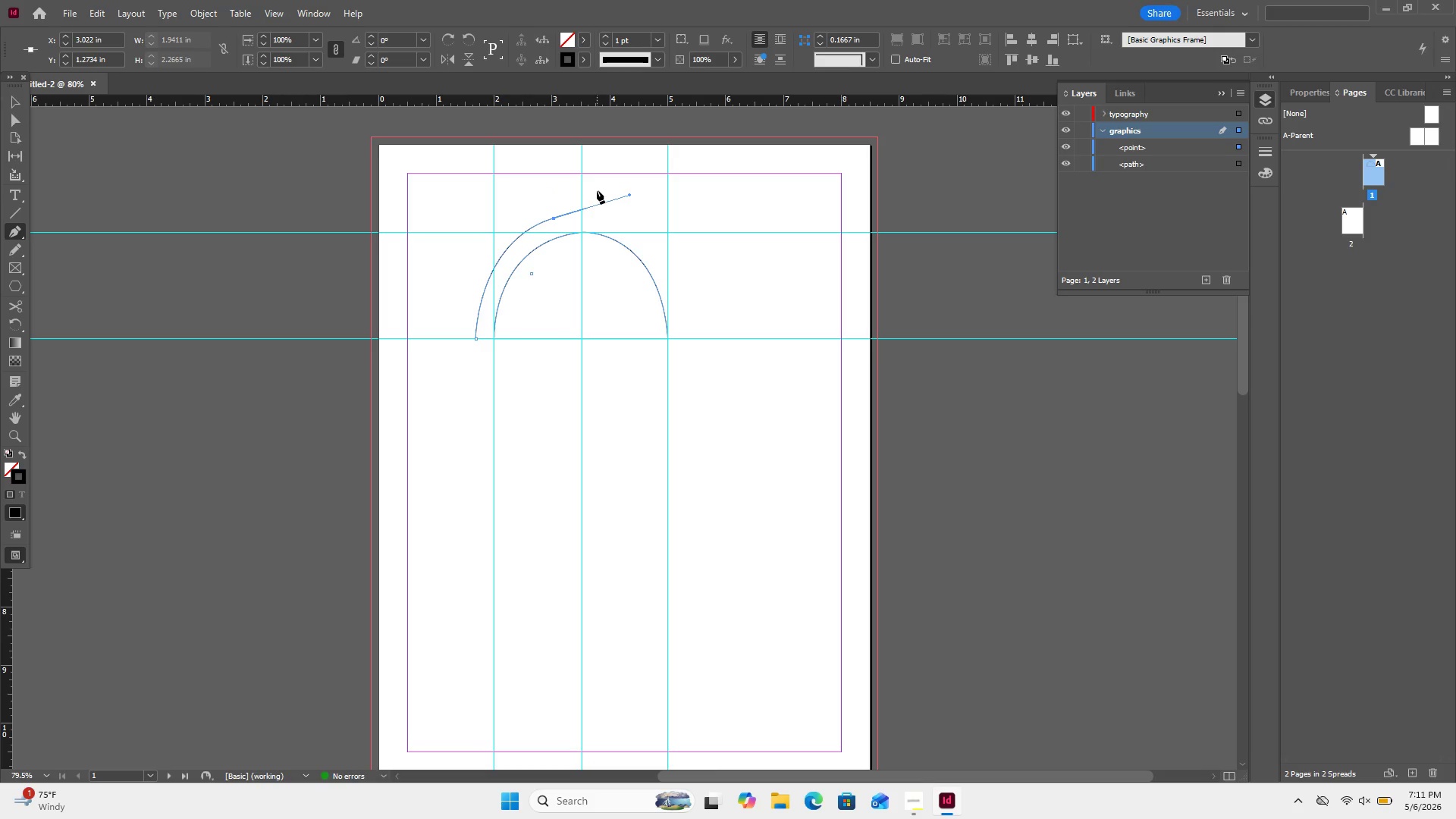 
left_click([554, 196])
 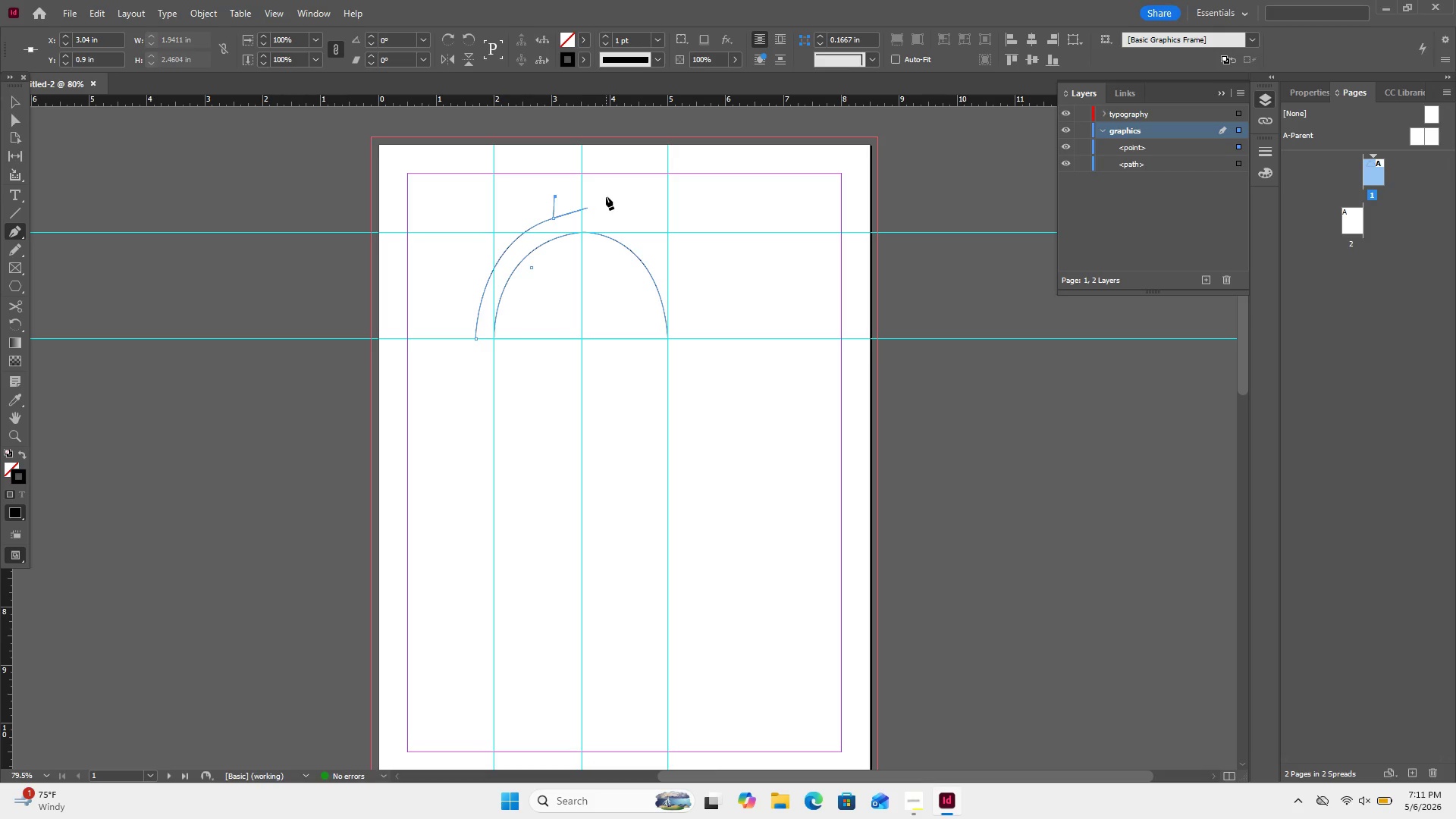 
left_click([606, 196])
 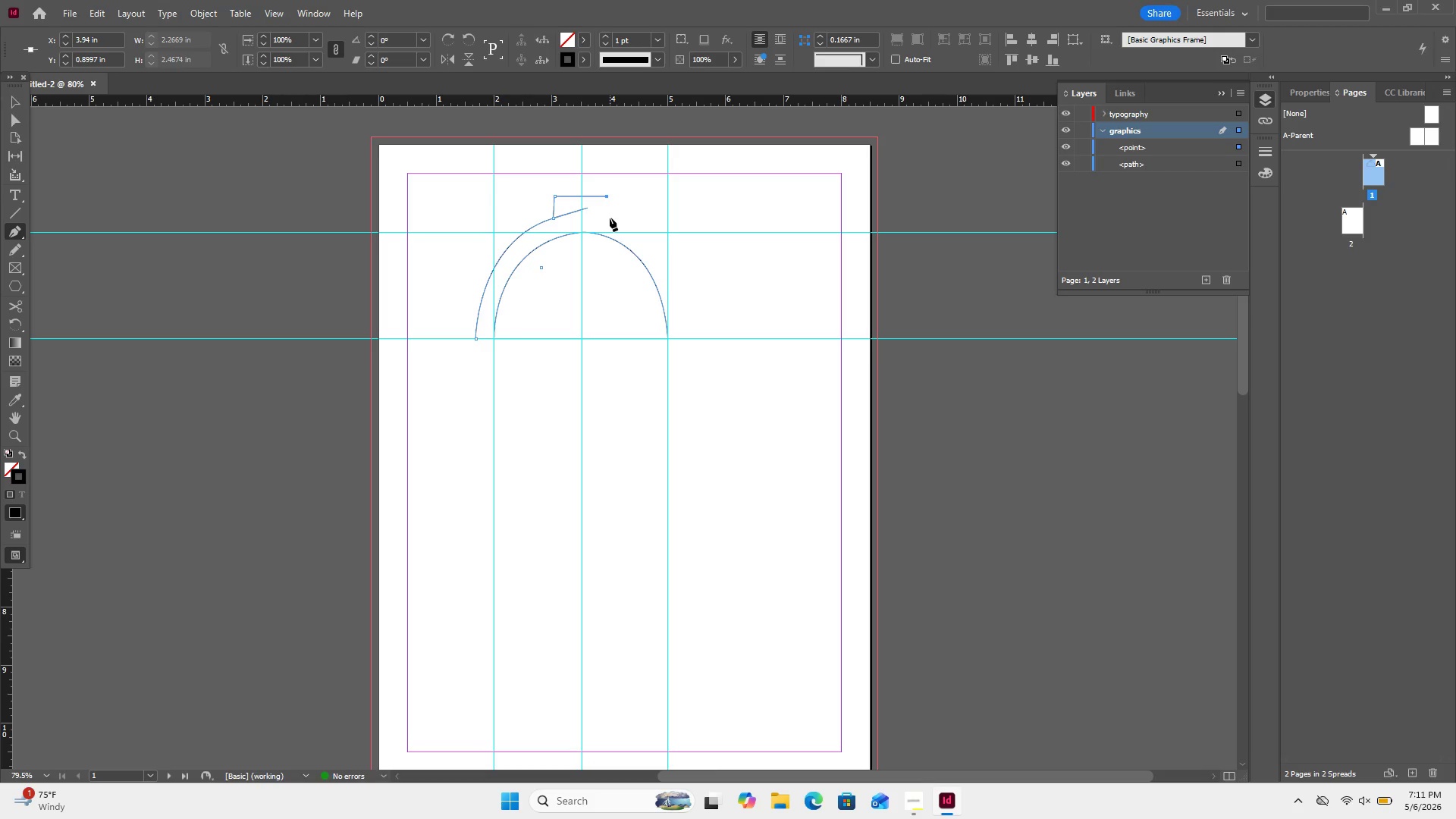 
key(Control+Z)
 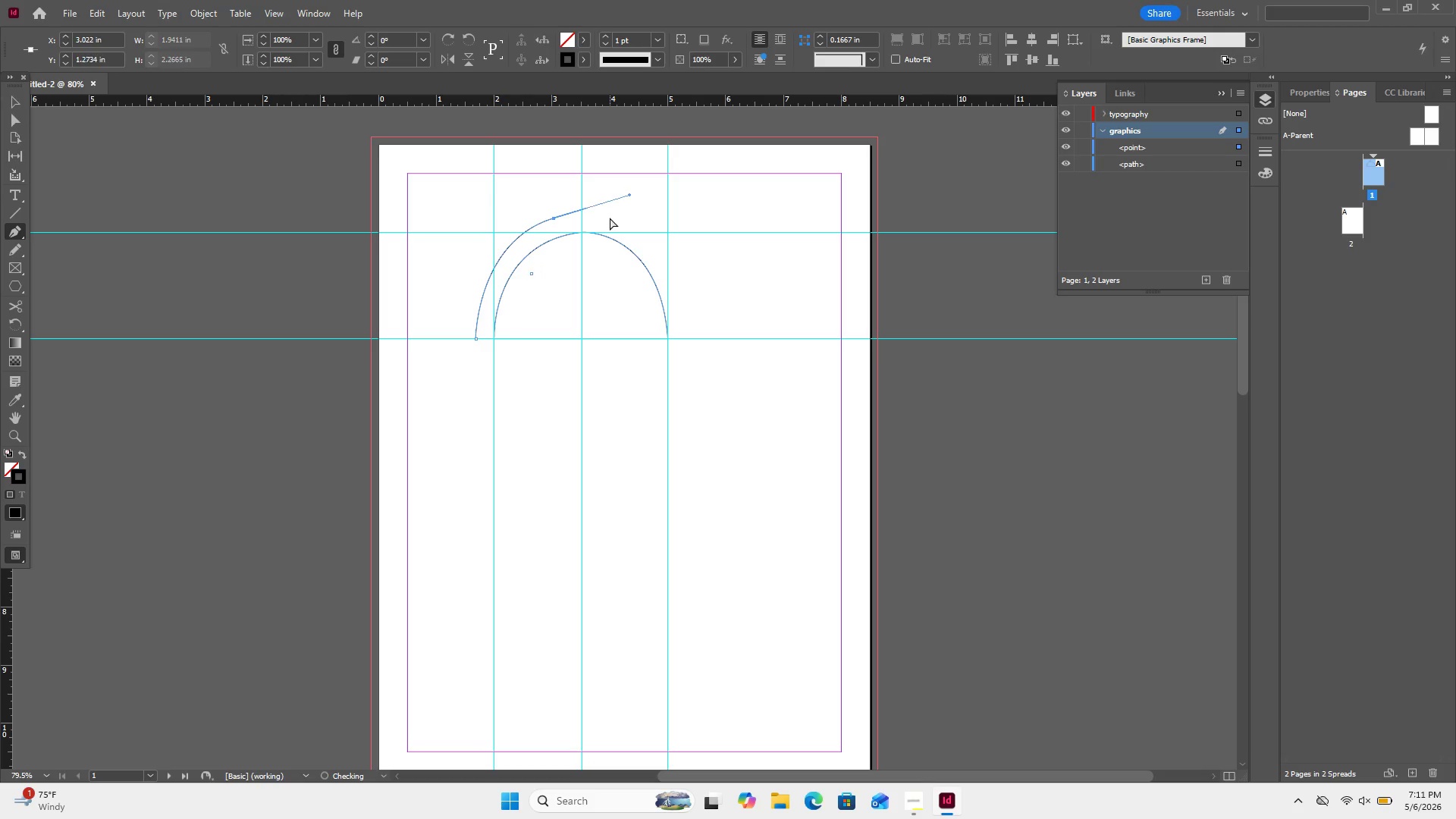 
key(Control+Z)
 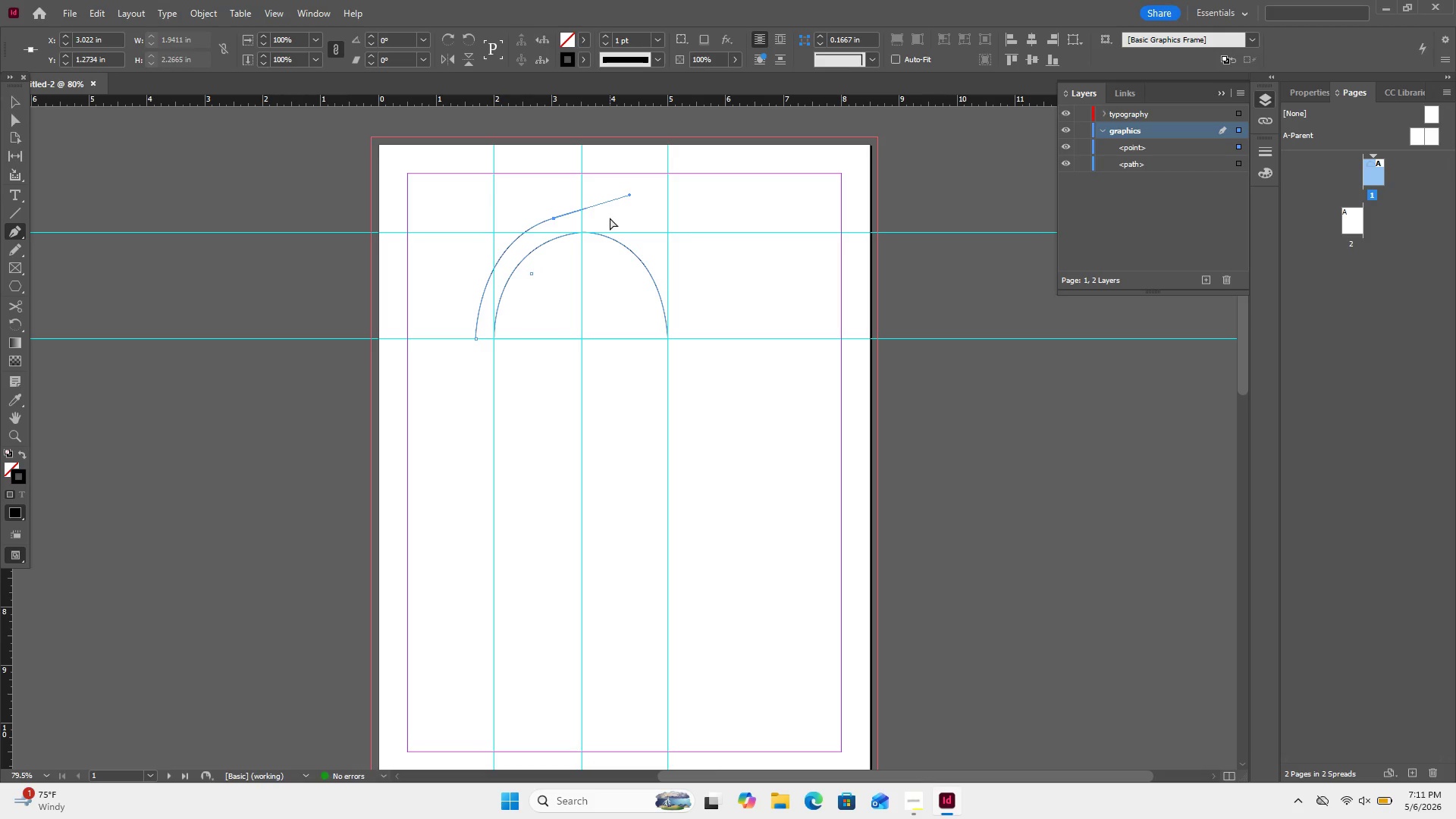 
key(Control+Z)
 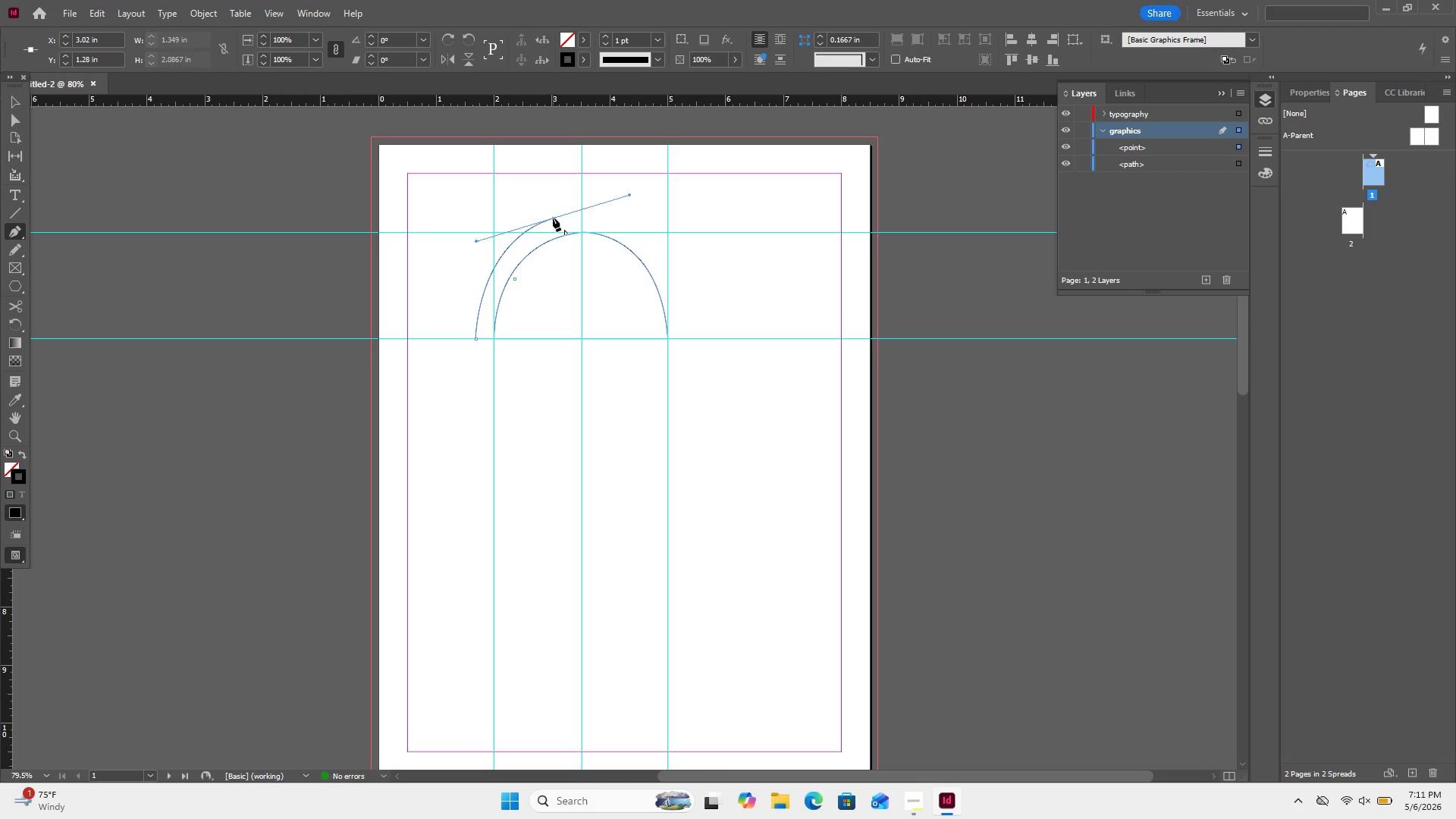 
left_click([553, 218])
 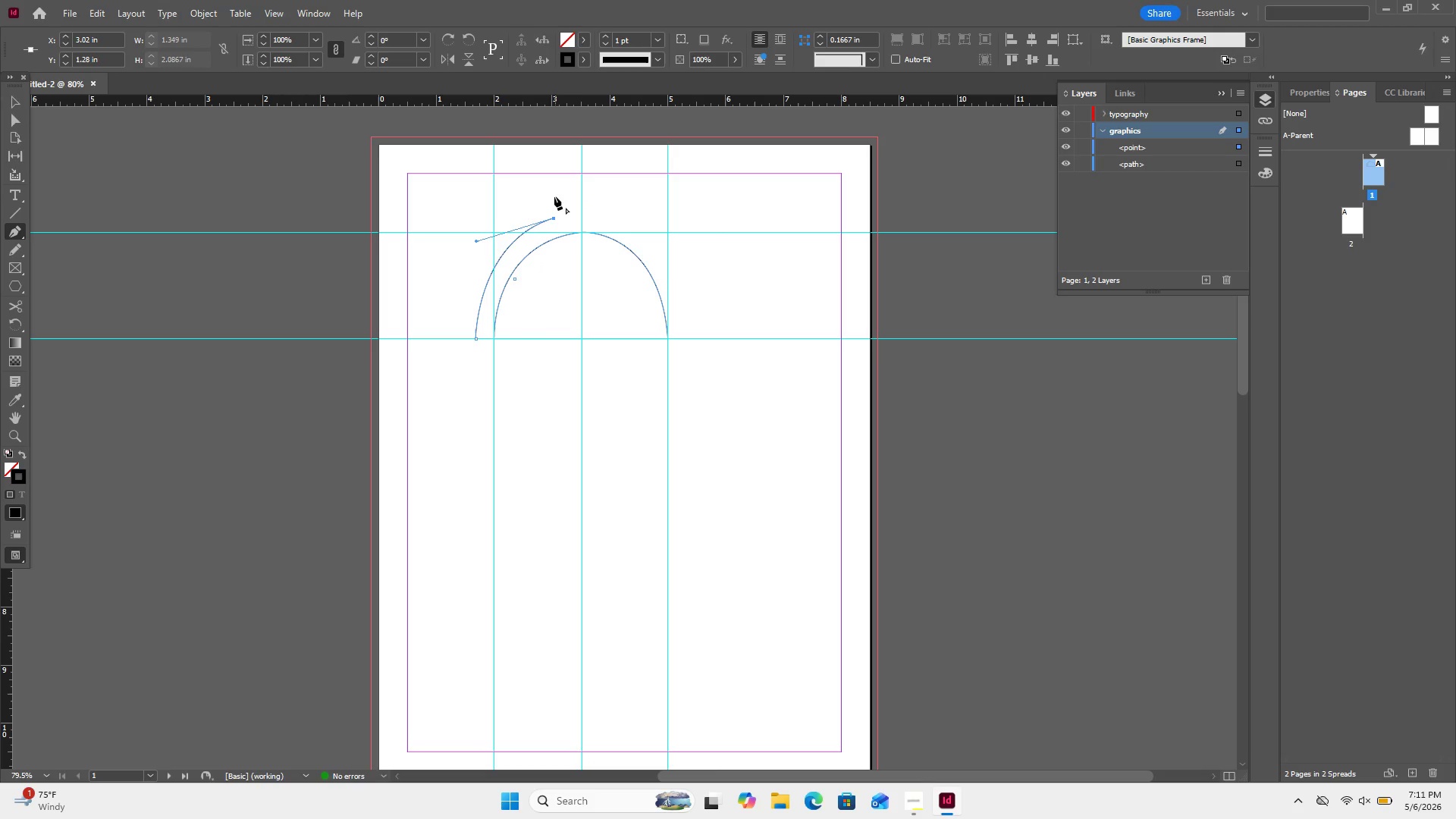 
left_click([554, 196])
 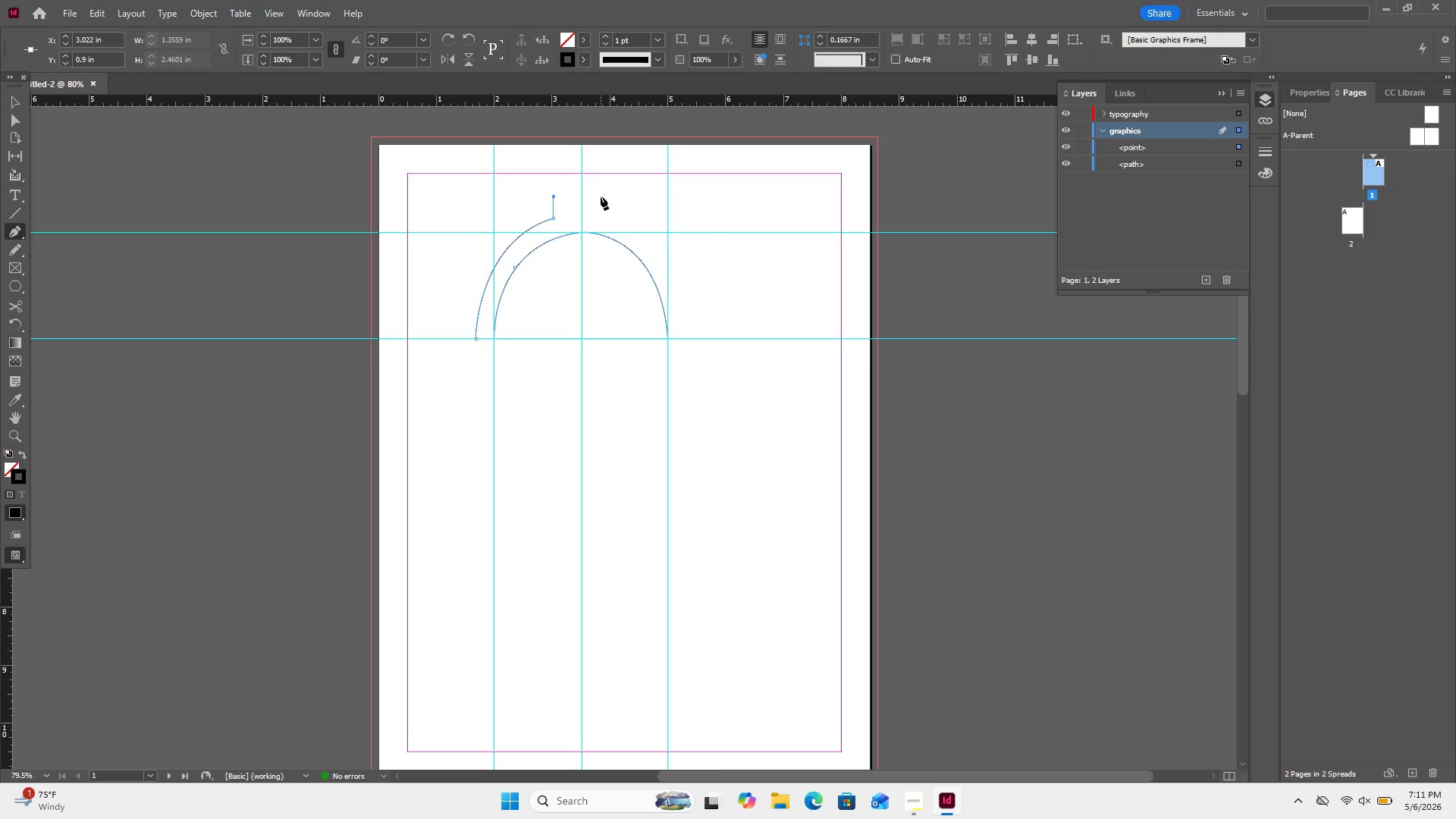 
wait(7.36)
 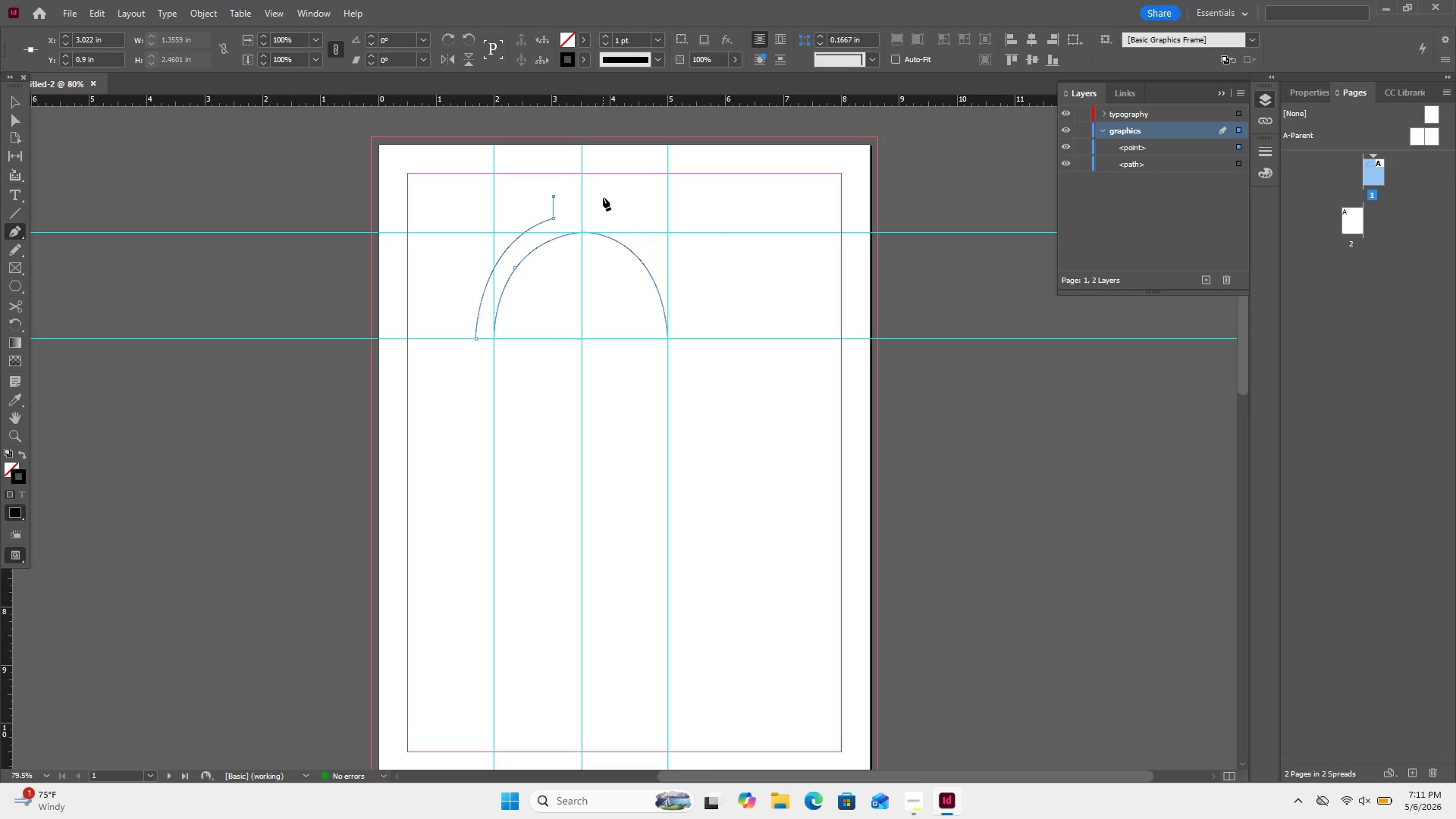 
left_click([602, 195])
 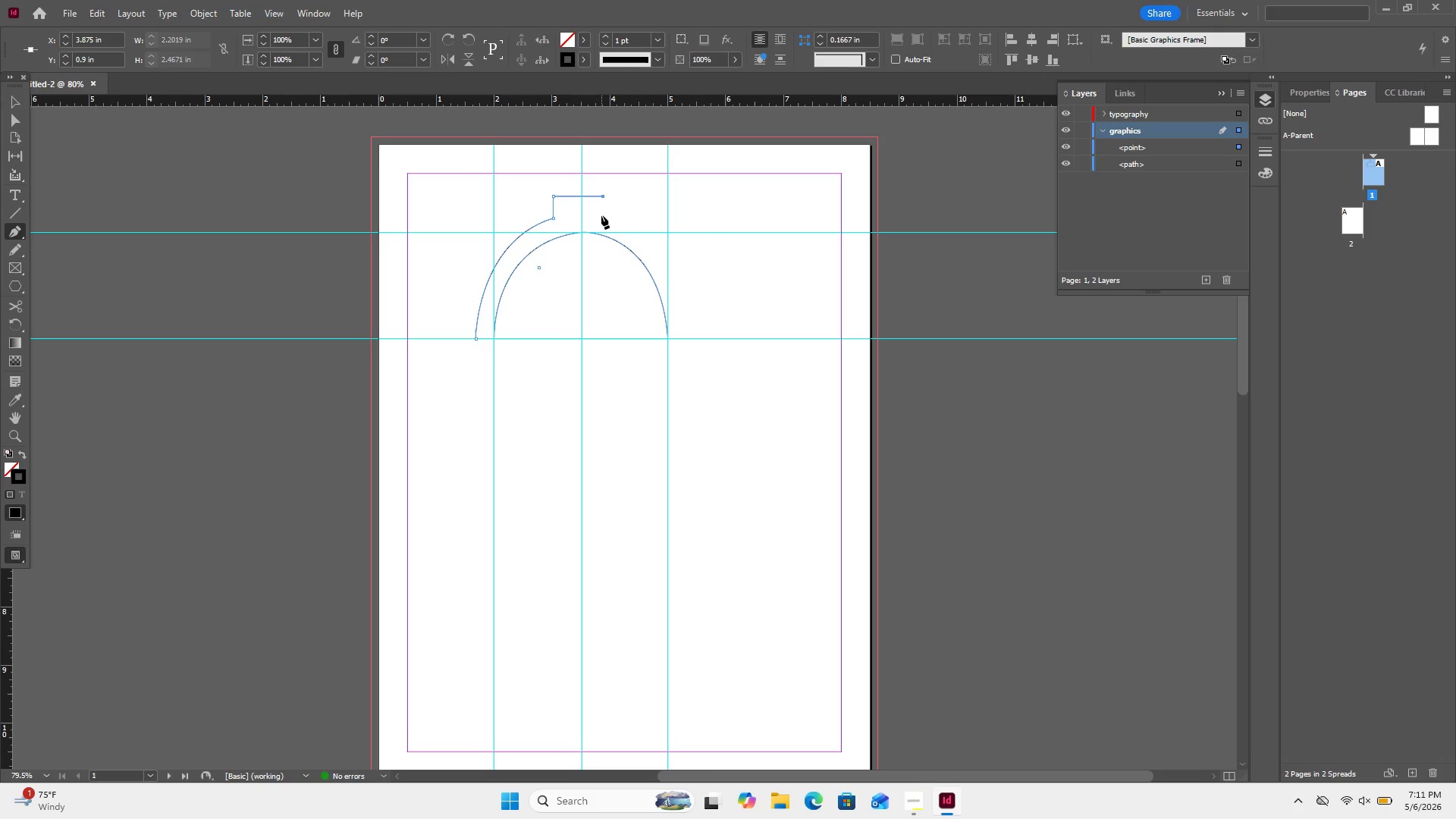 
left_click([601, 215])
 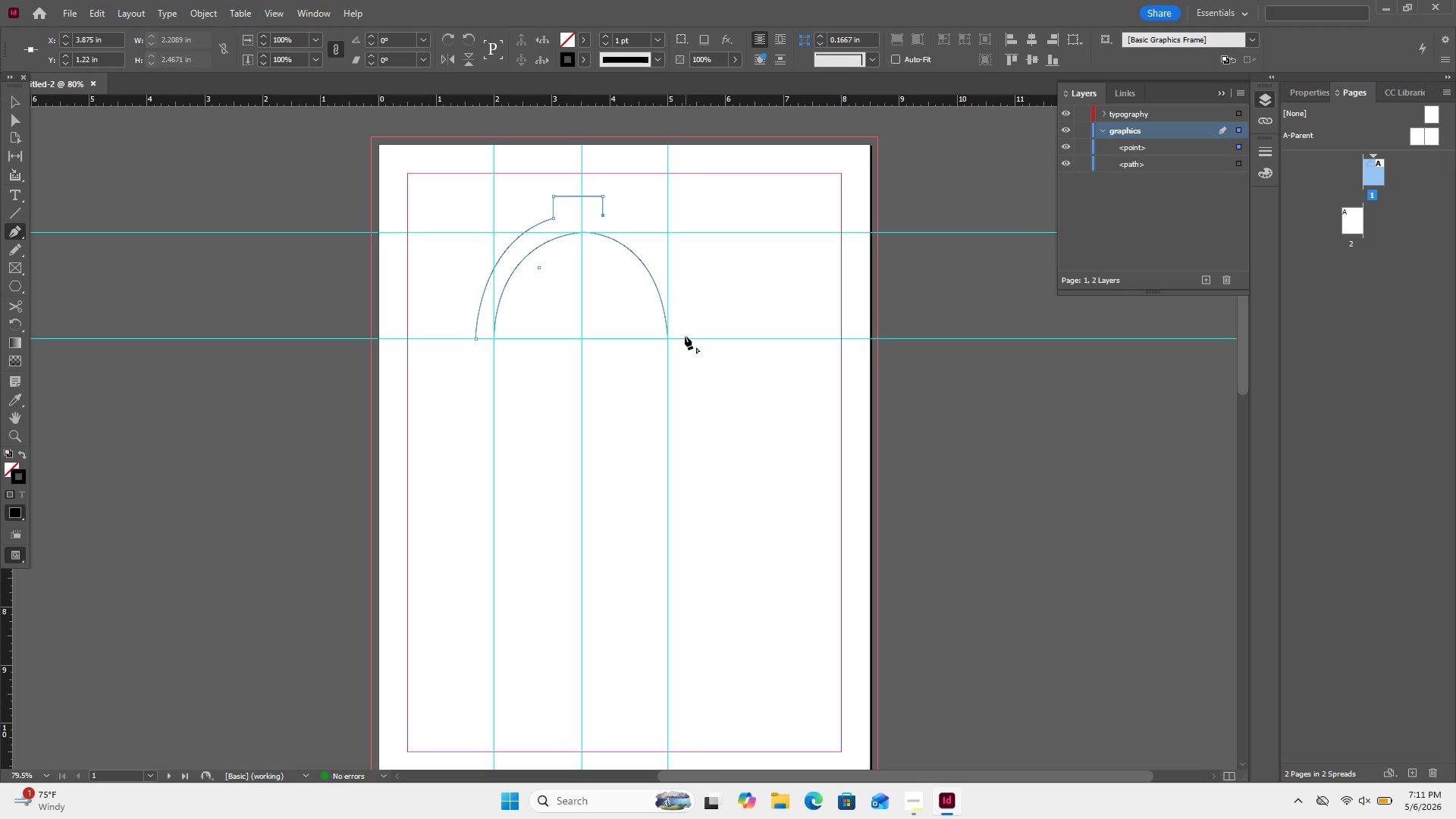 
left_click_drag(start_coordinate=[685, 336], to_coordinate=[692, 457])
 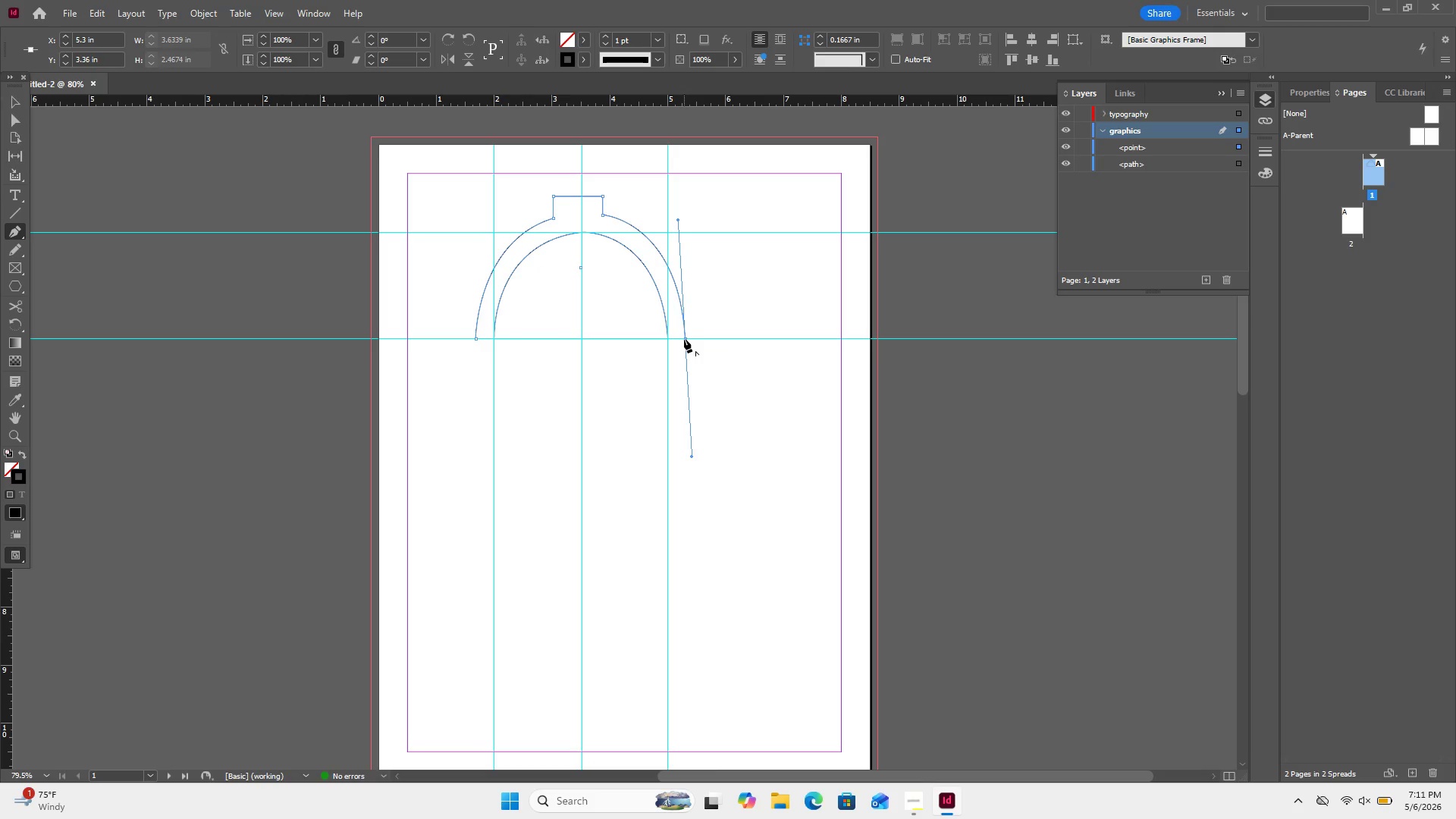 
wait(5.33)
 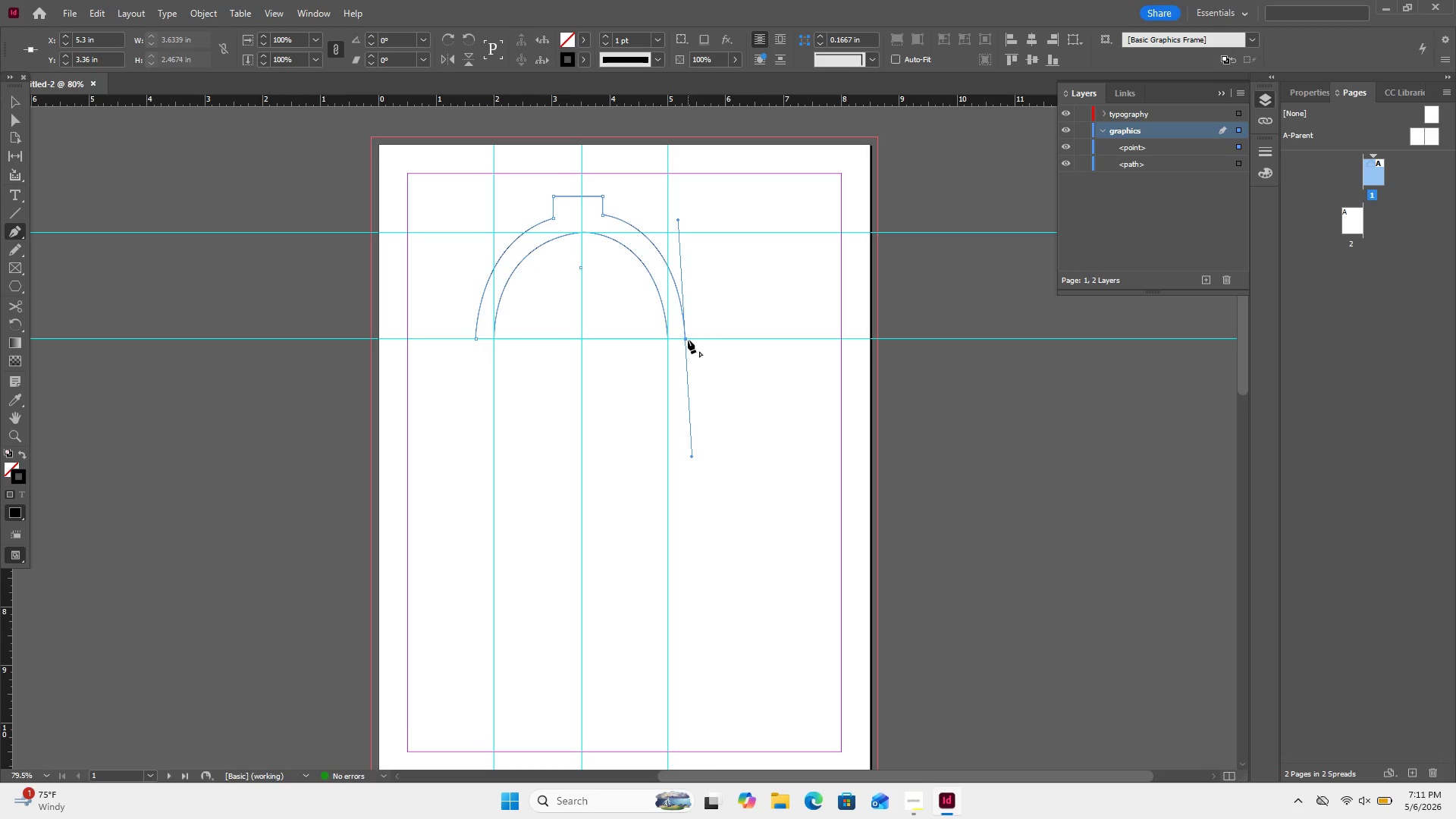 
left_click([684, 339])
 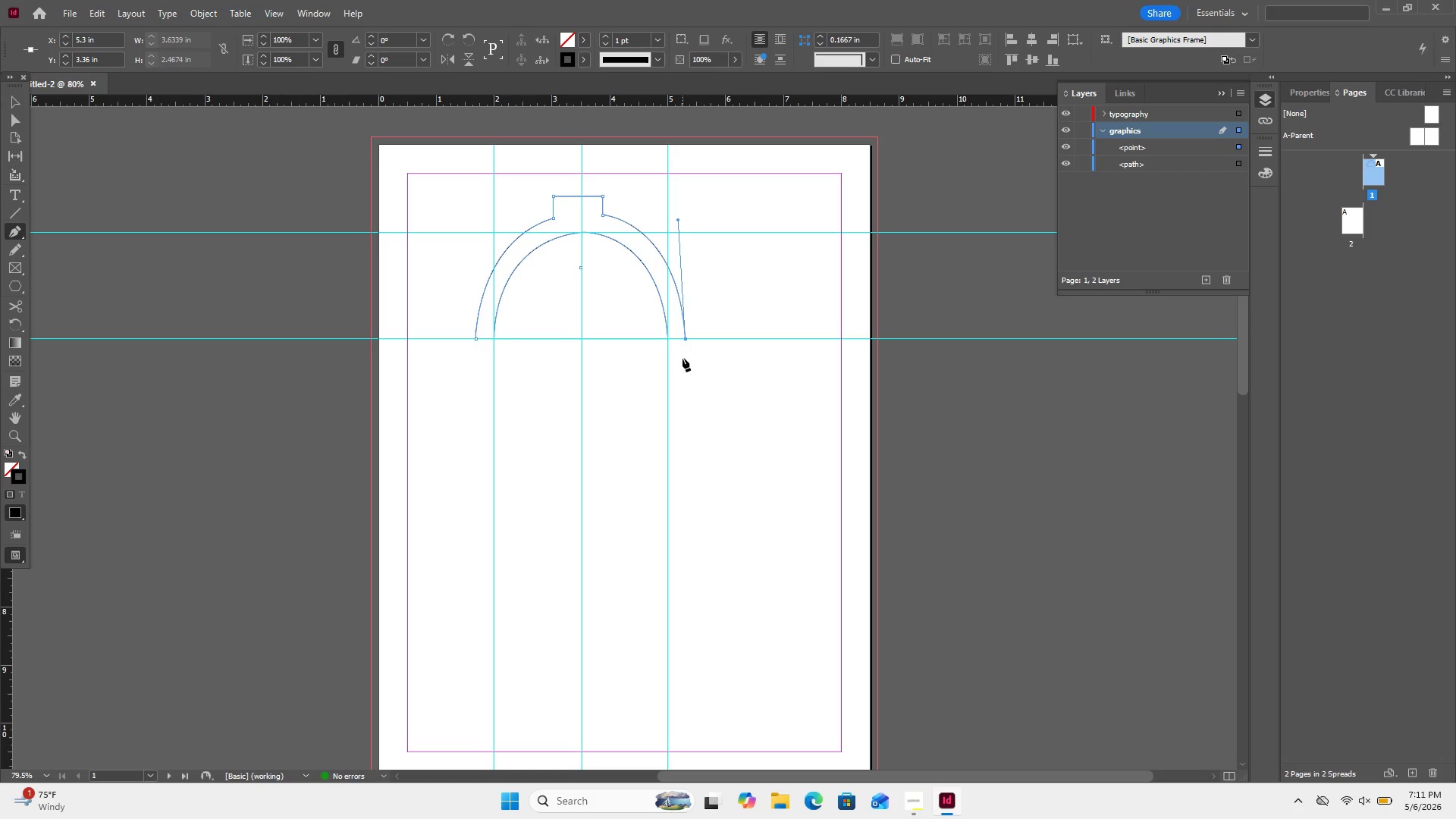 
left_click([685, 357])
 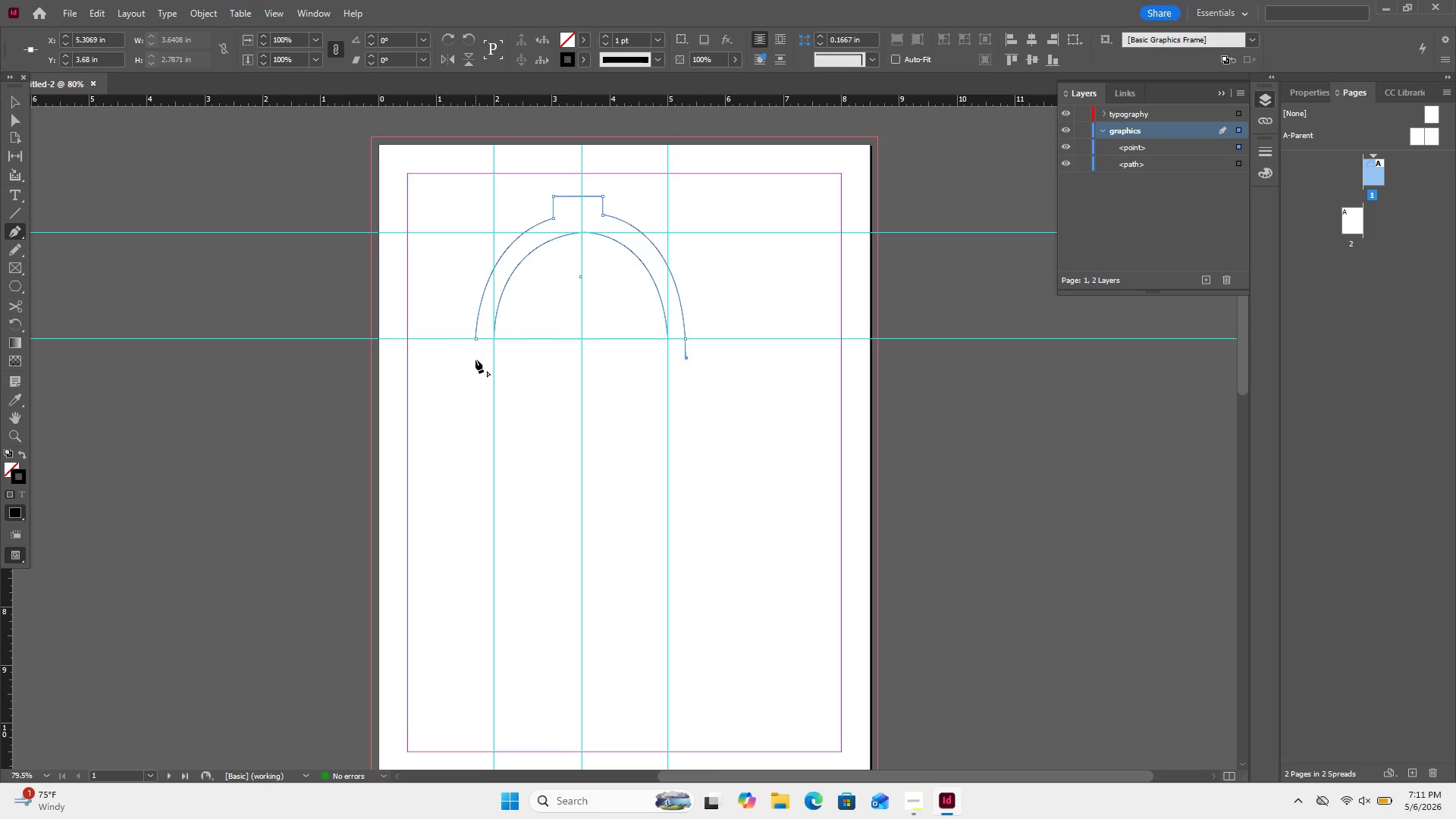 
hold_key(key=ShiftLeft, duration=2.36)
left_click([475, 357])
 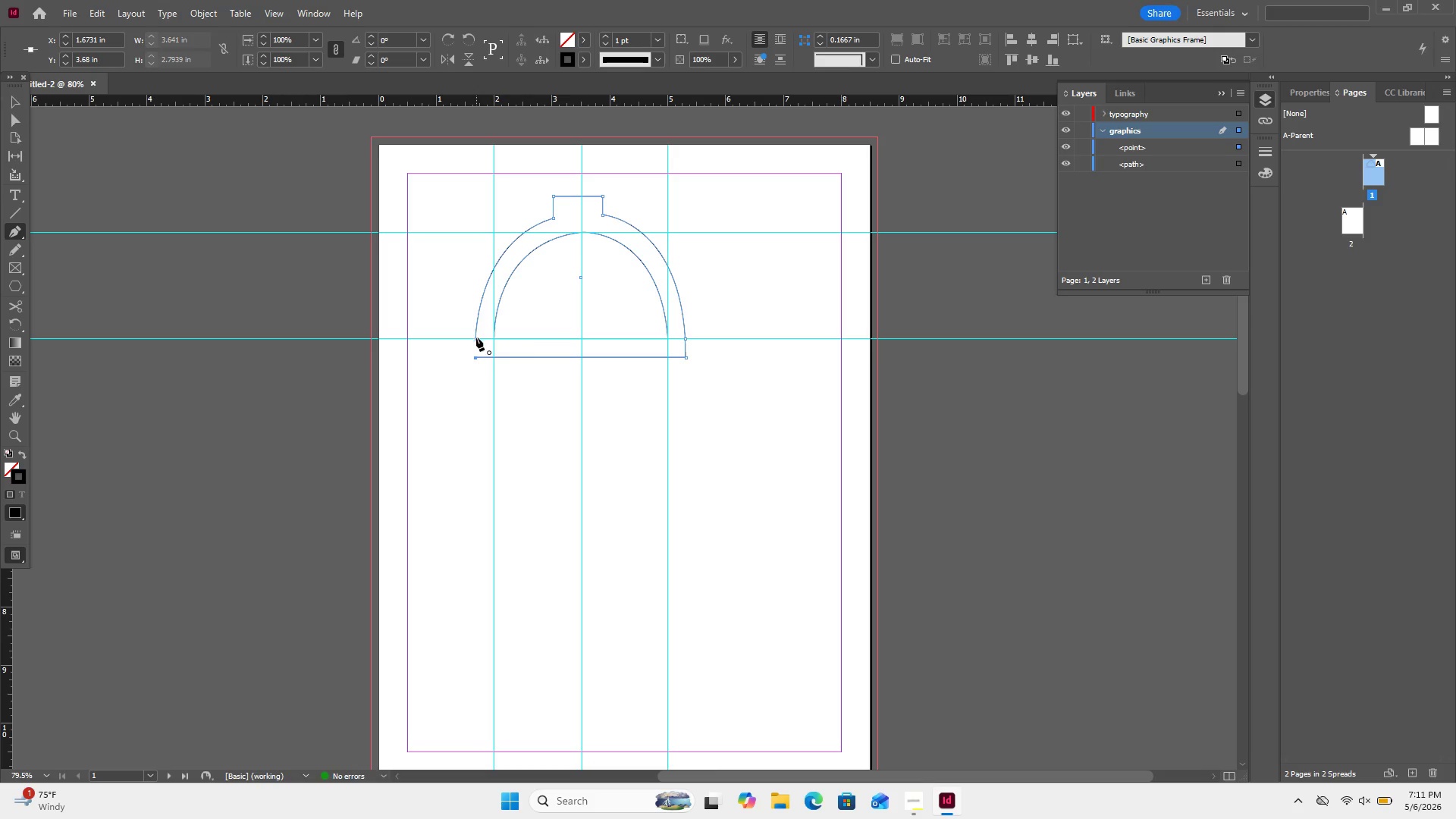 
left_click([476, 339])
 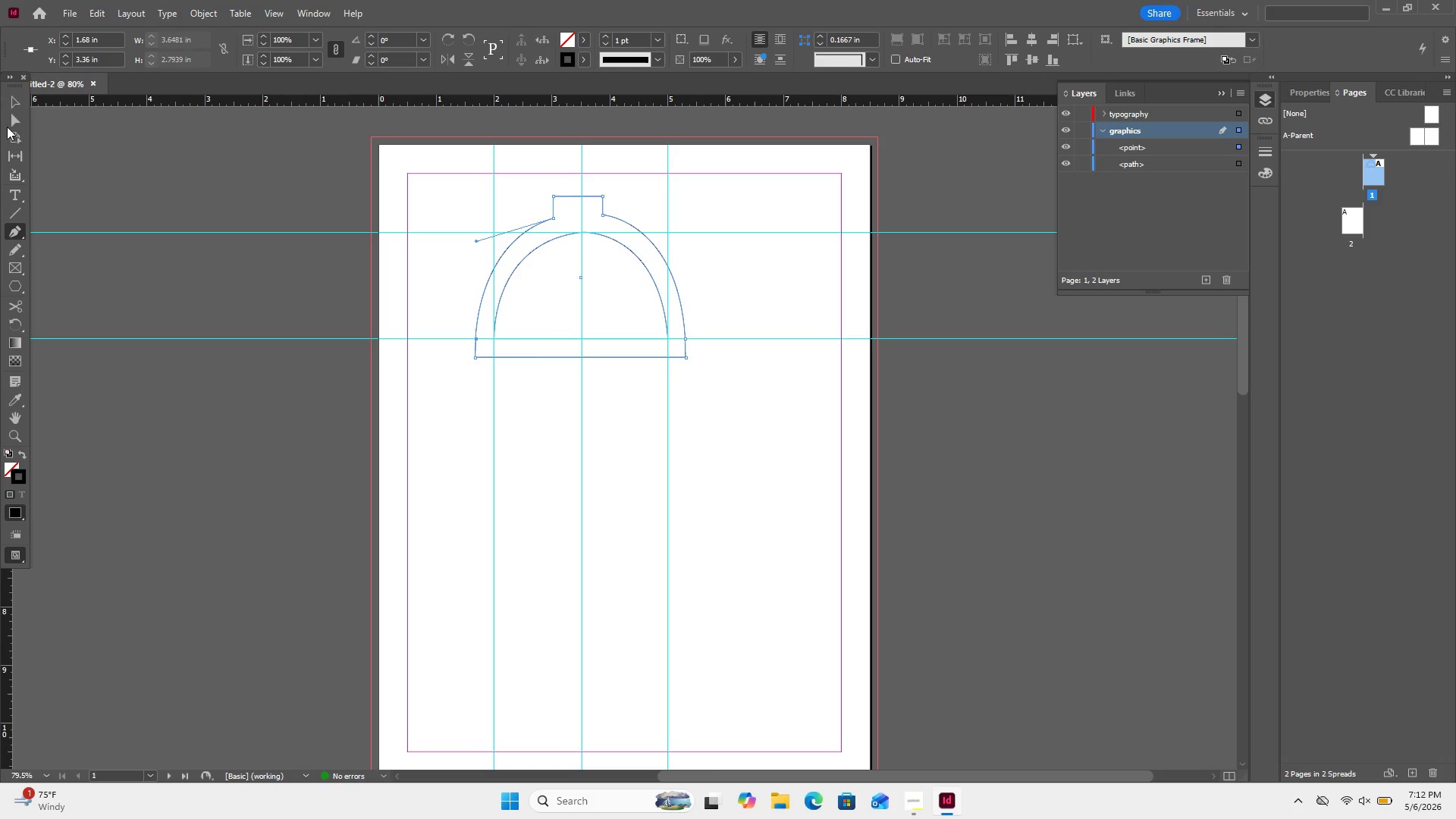 
left_click([11, 106])
 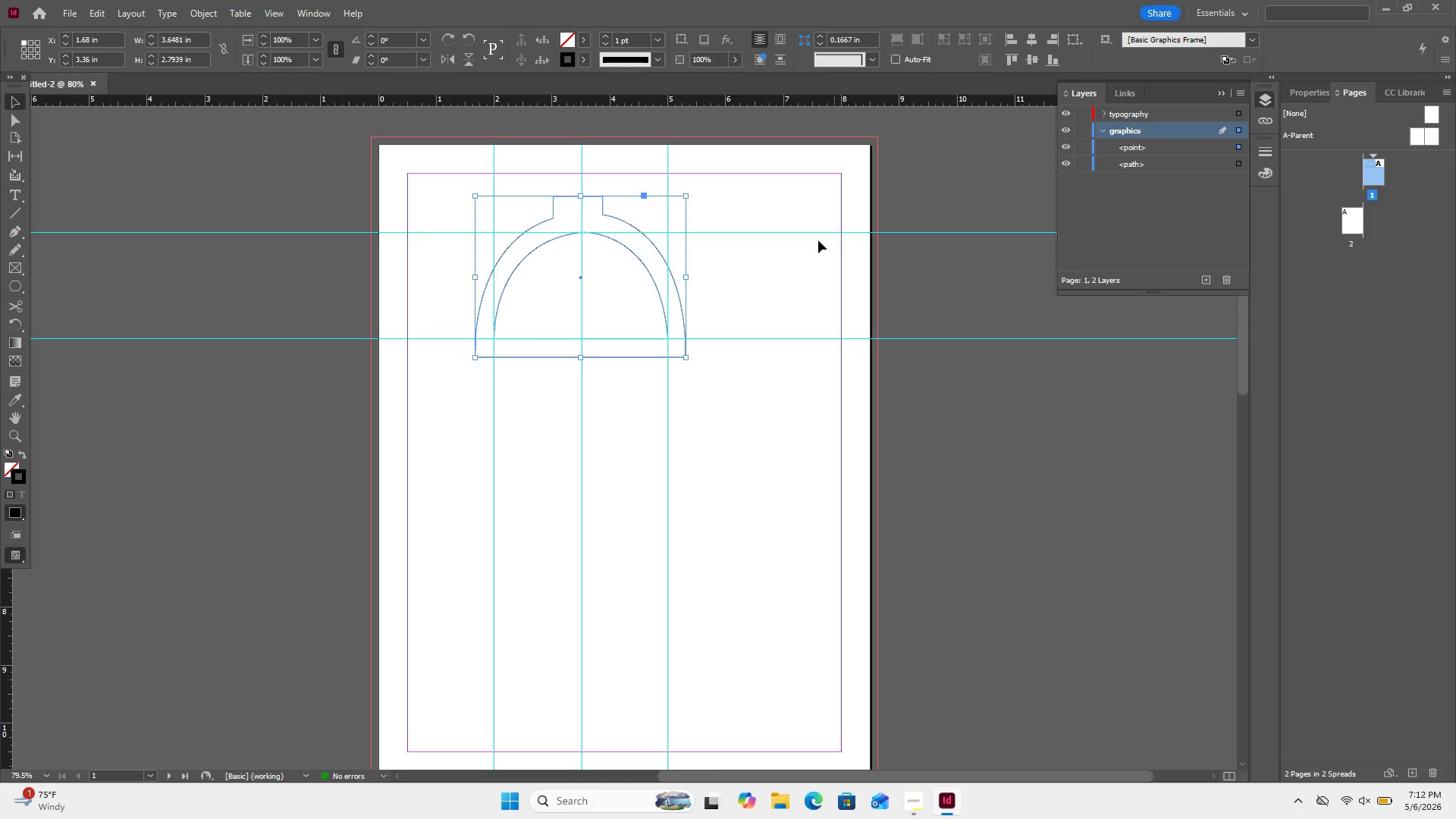 
left_click_drag(start_coordinate=[814, 171], to_coordinate=[792, 516])
 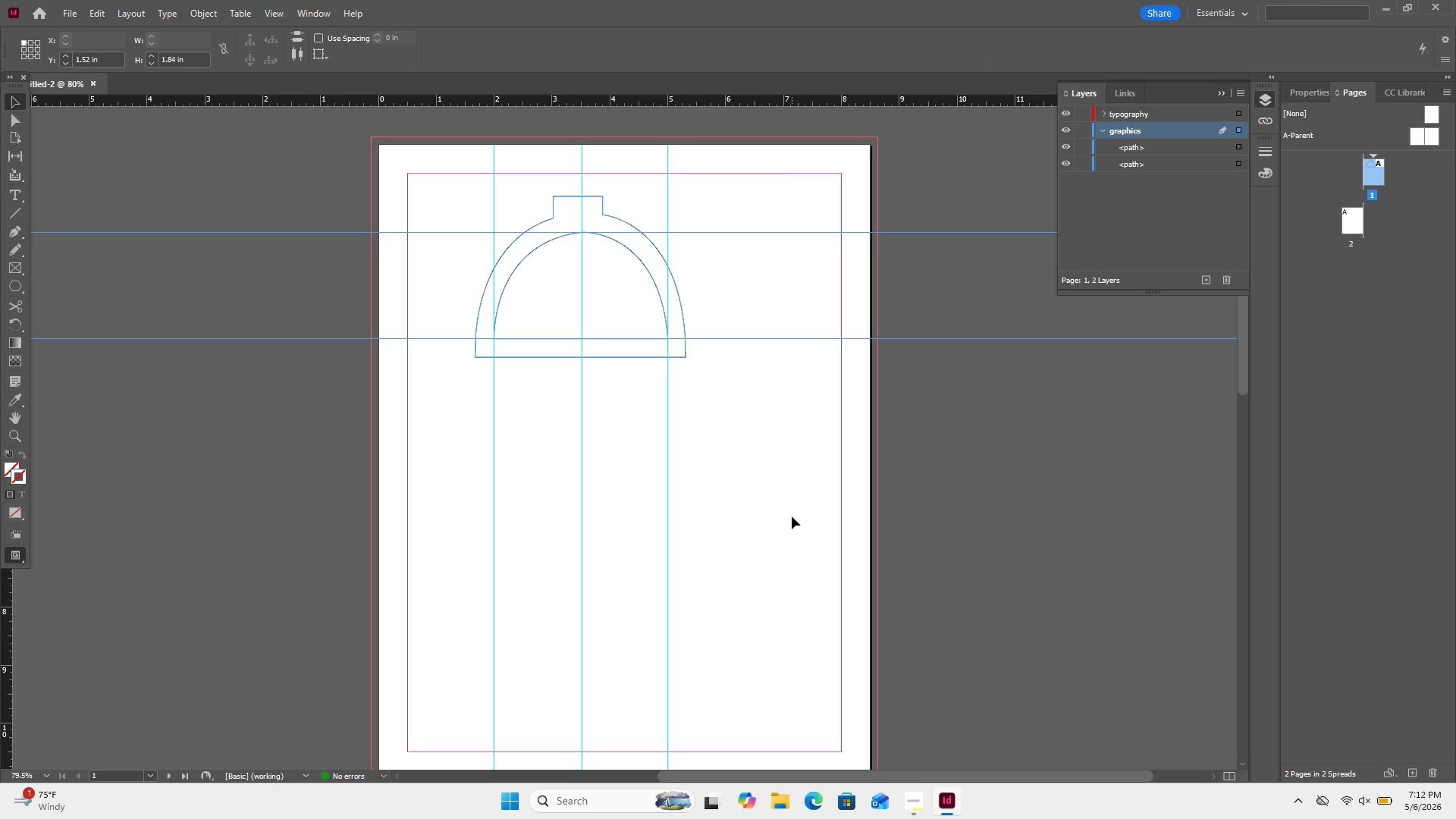 
key(Delete)
 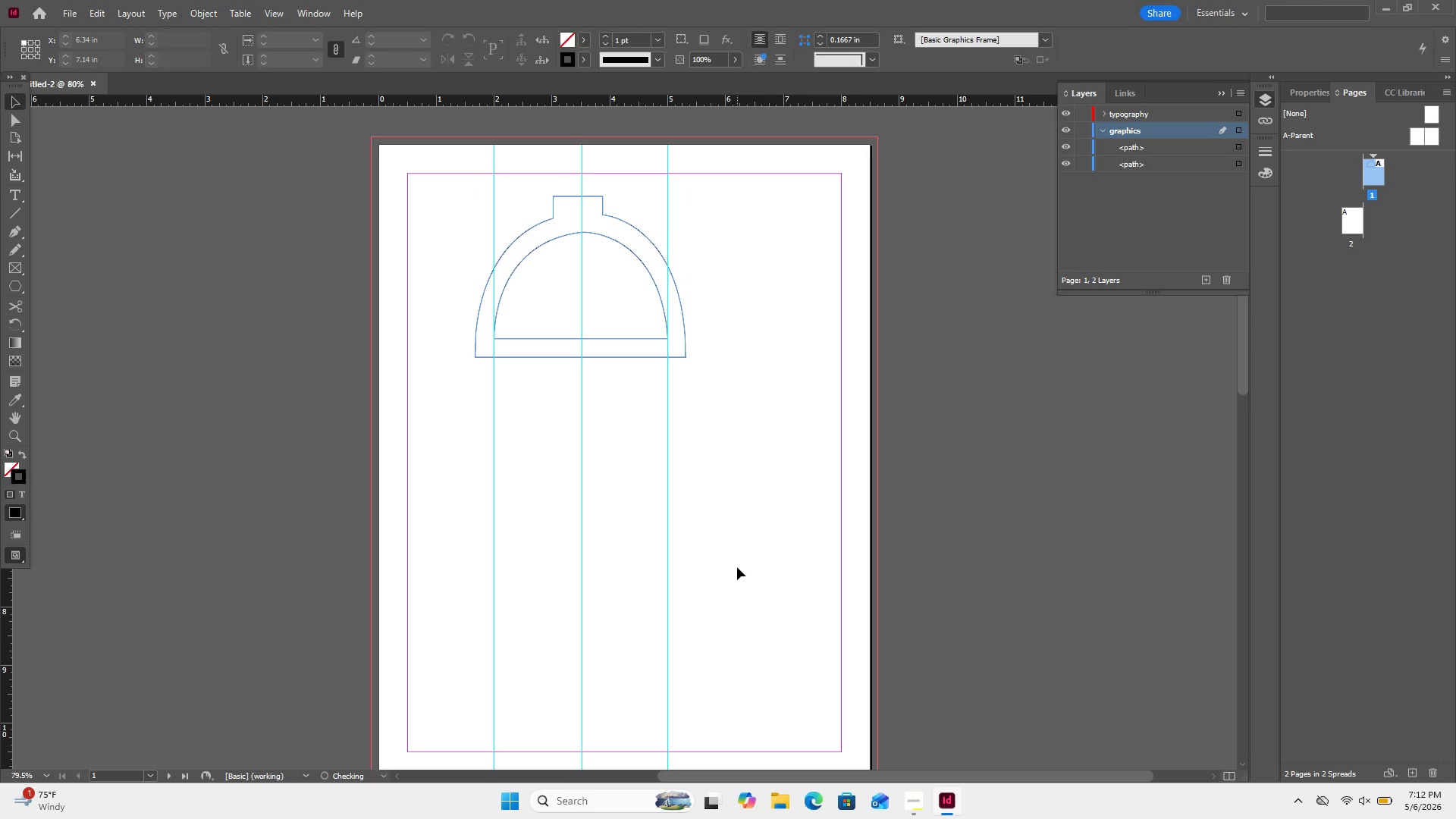 
left_click_drag(start_coordinate=[737, 566], to_coordinate=[448, 579])
 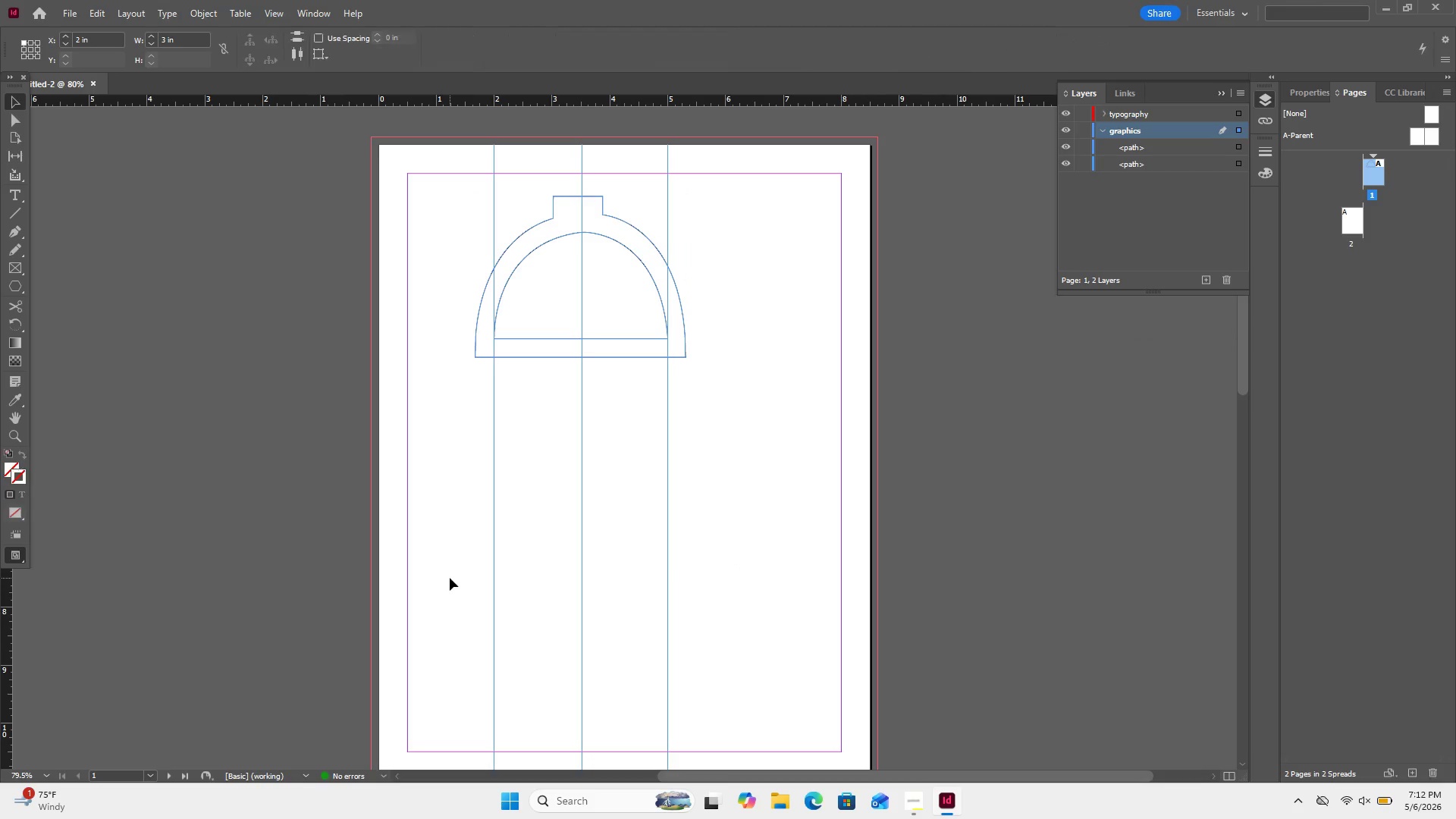 
key(Delete)
 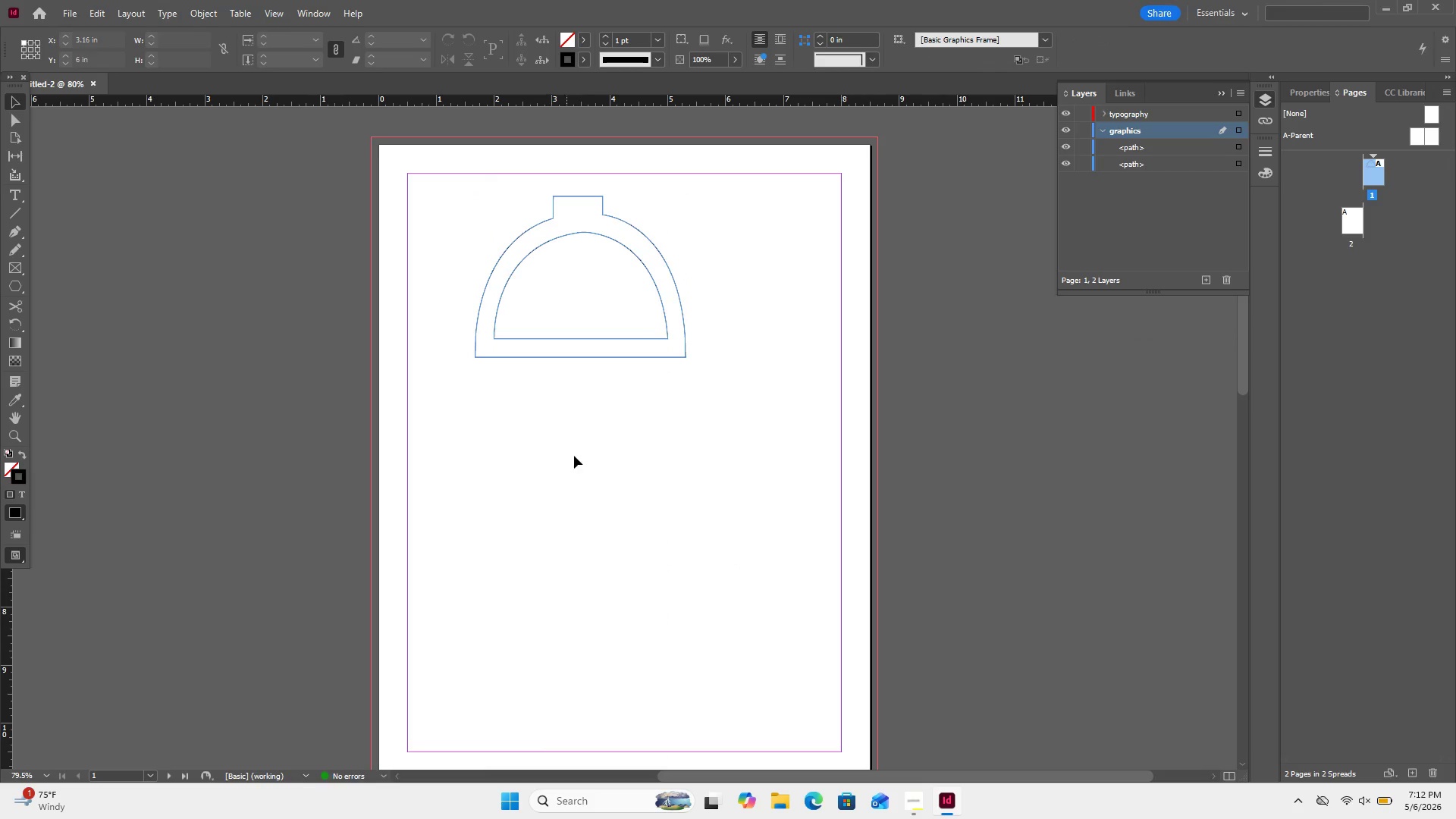 
left_click_drag(start_coordinate=[593, 452], to_coordinate=[536, 206])
 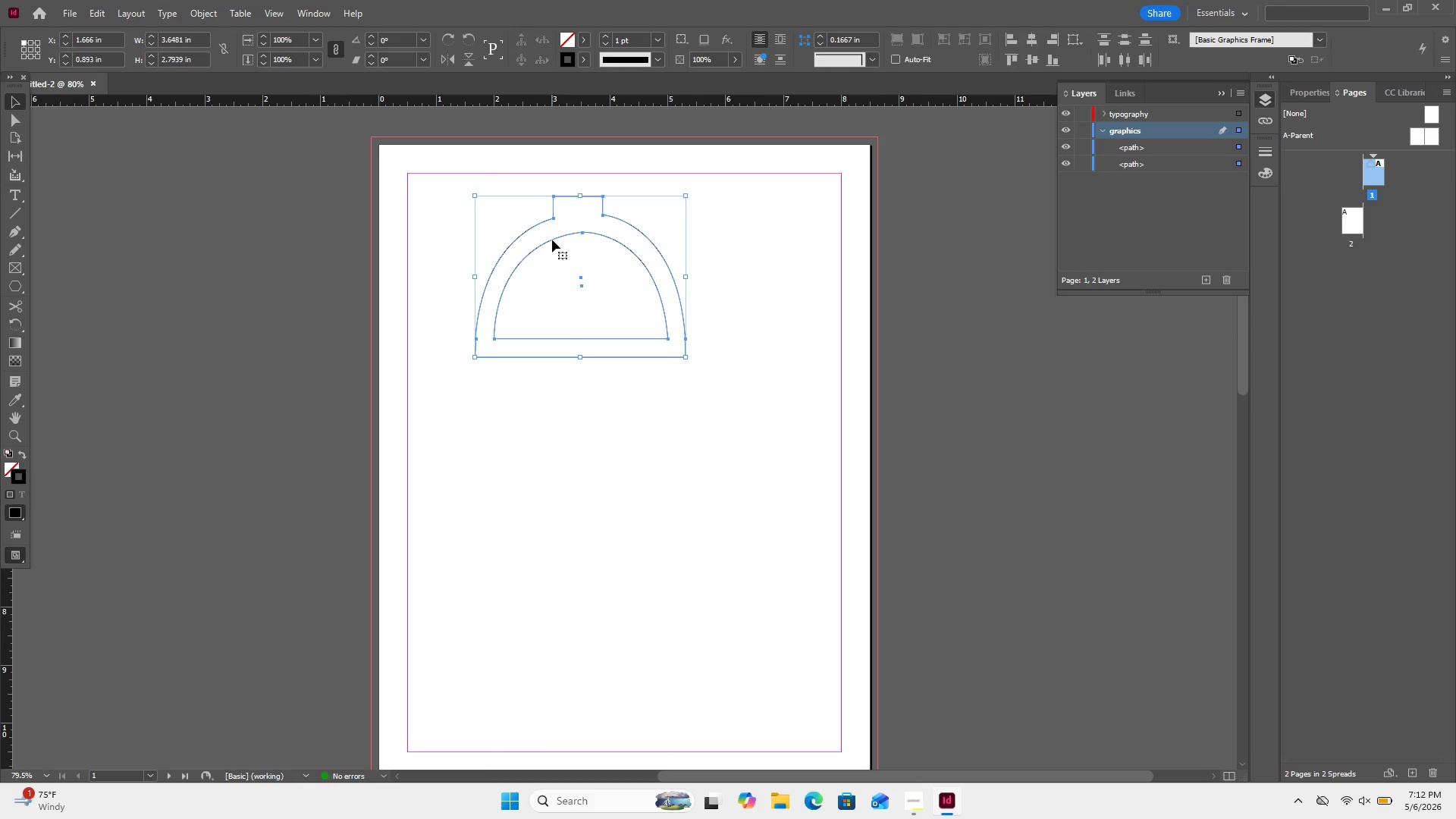 
left_click_drag(start_coordinate=[552, 240], to_coordinate=[538, 359])
 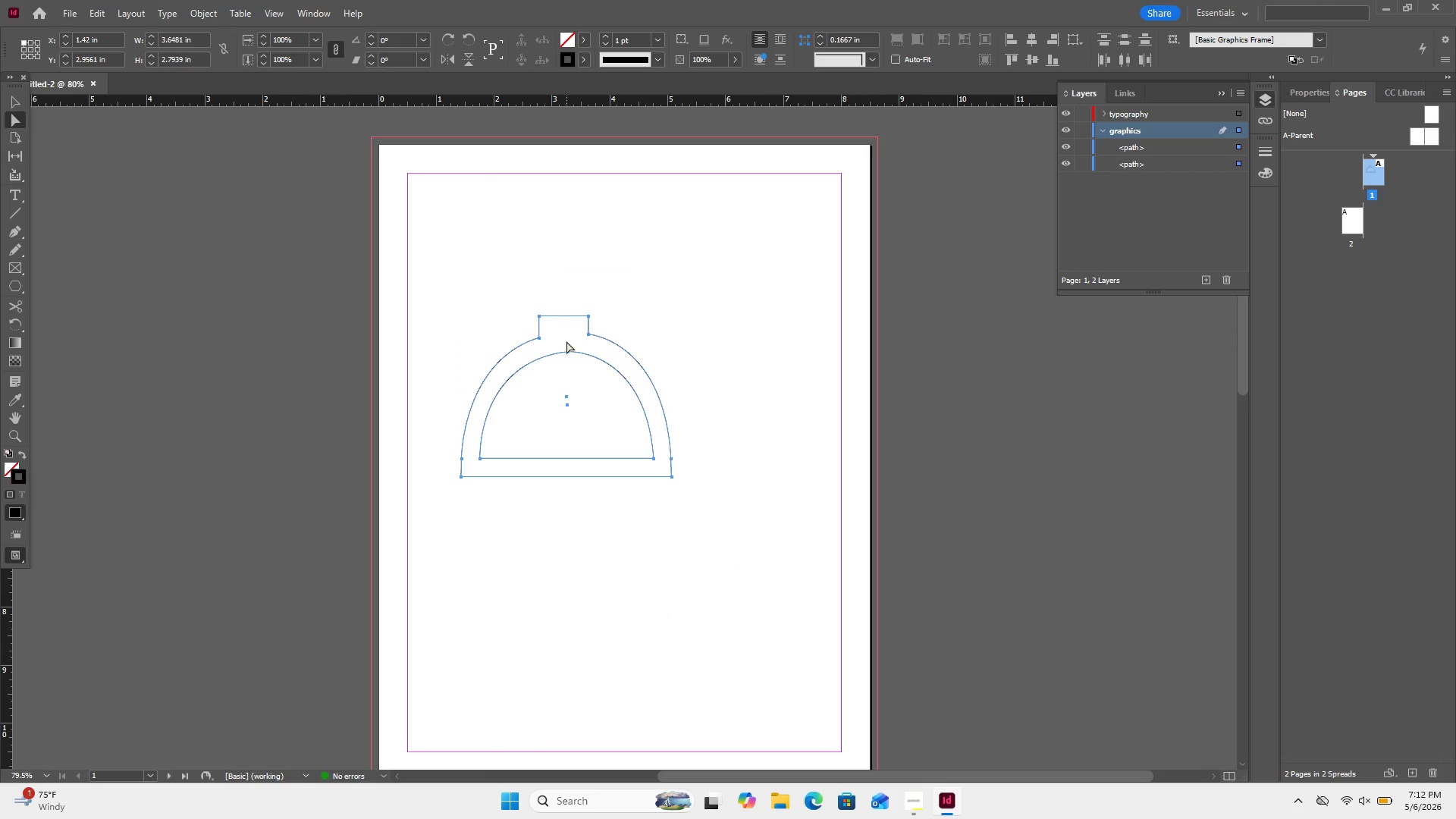 
wait(5.17)
 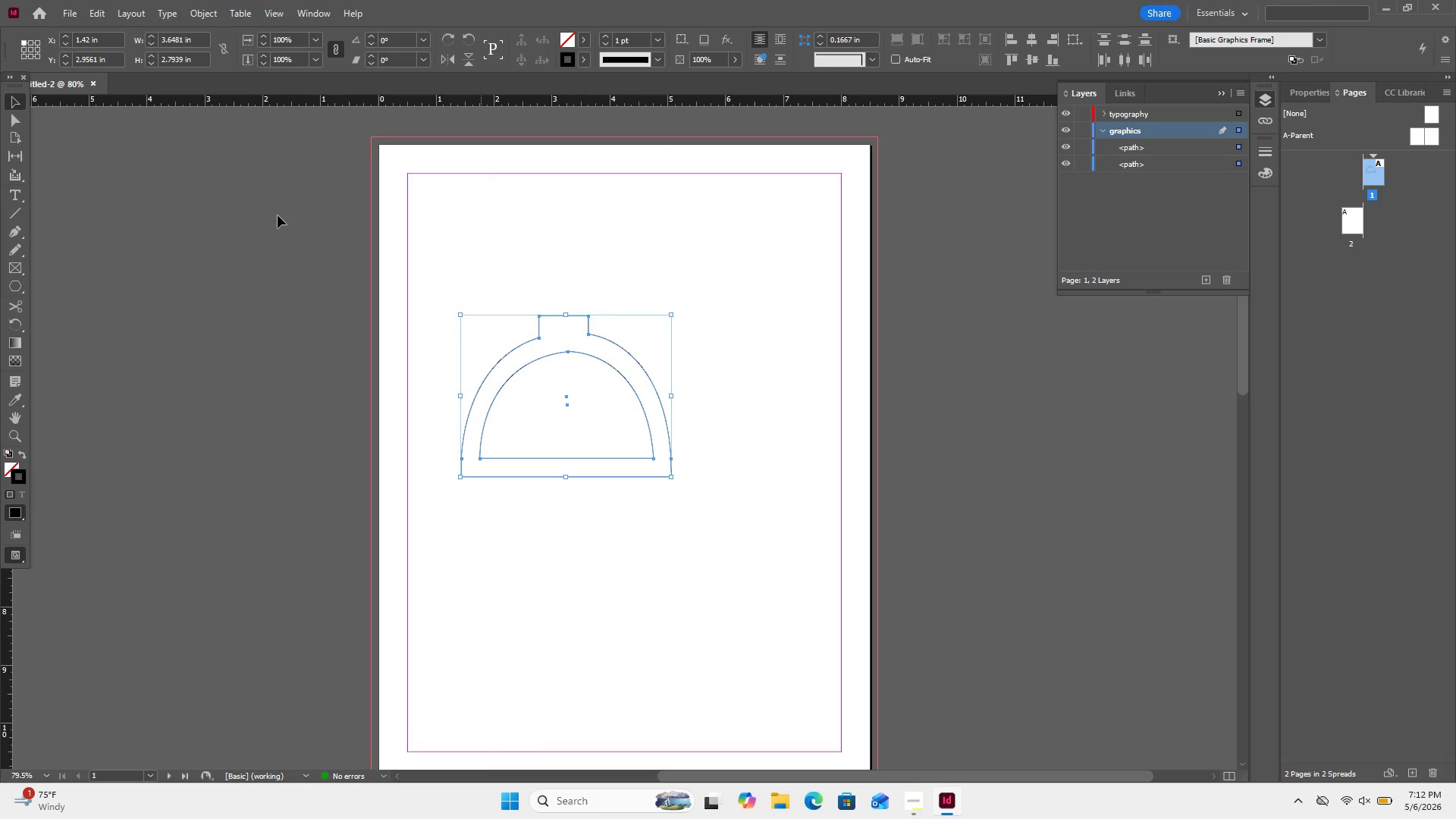 
left_click([566, 353])
 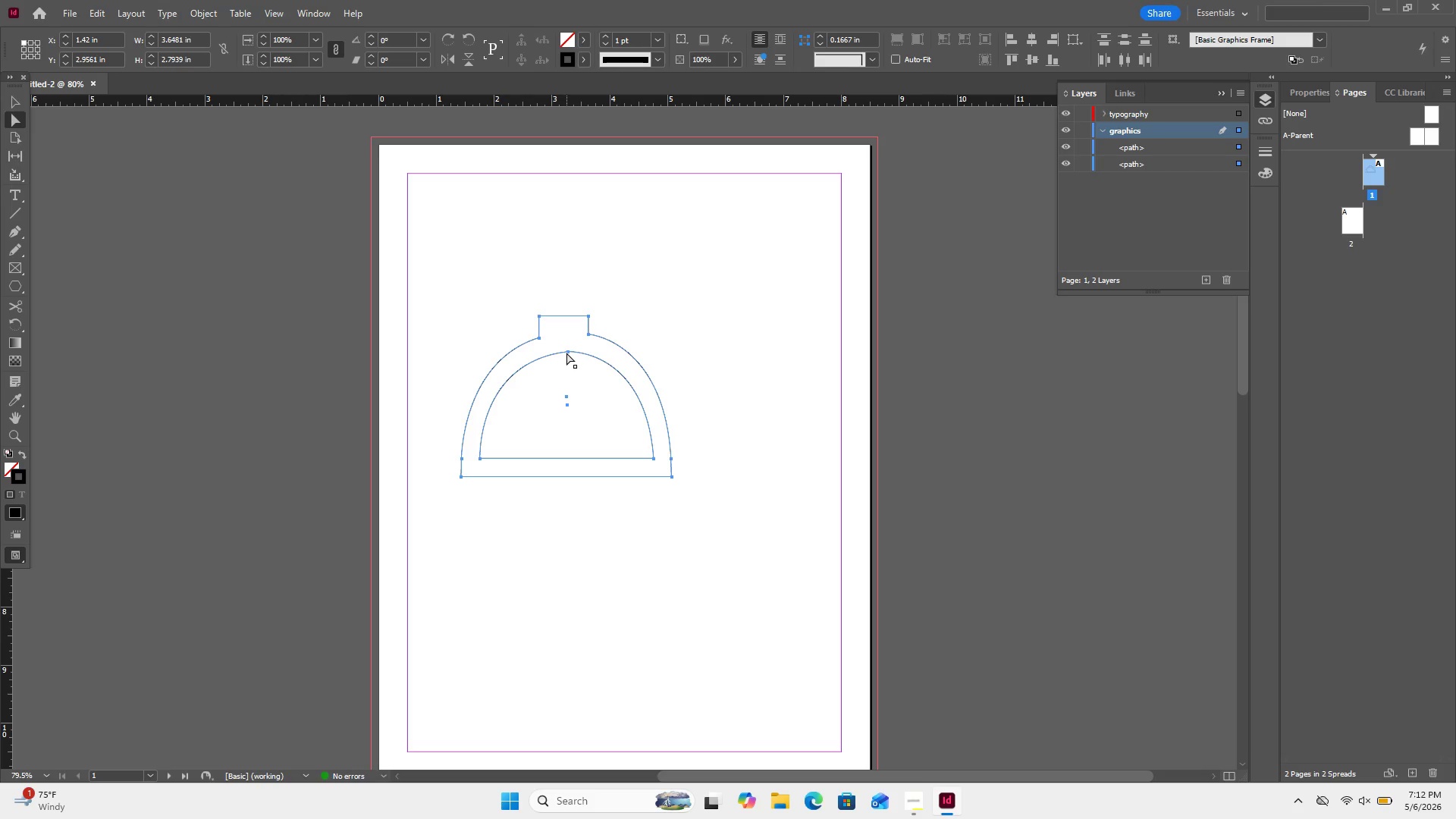 
left_click_drag(start_coordinate=[566, 353], to_coordinate=[560, 353])
 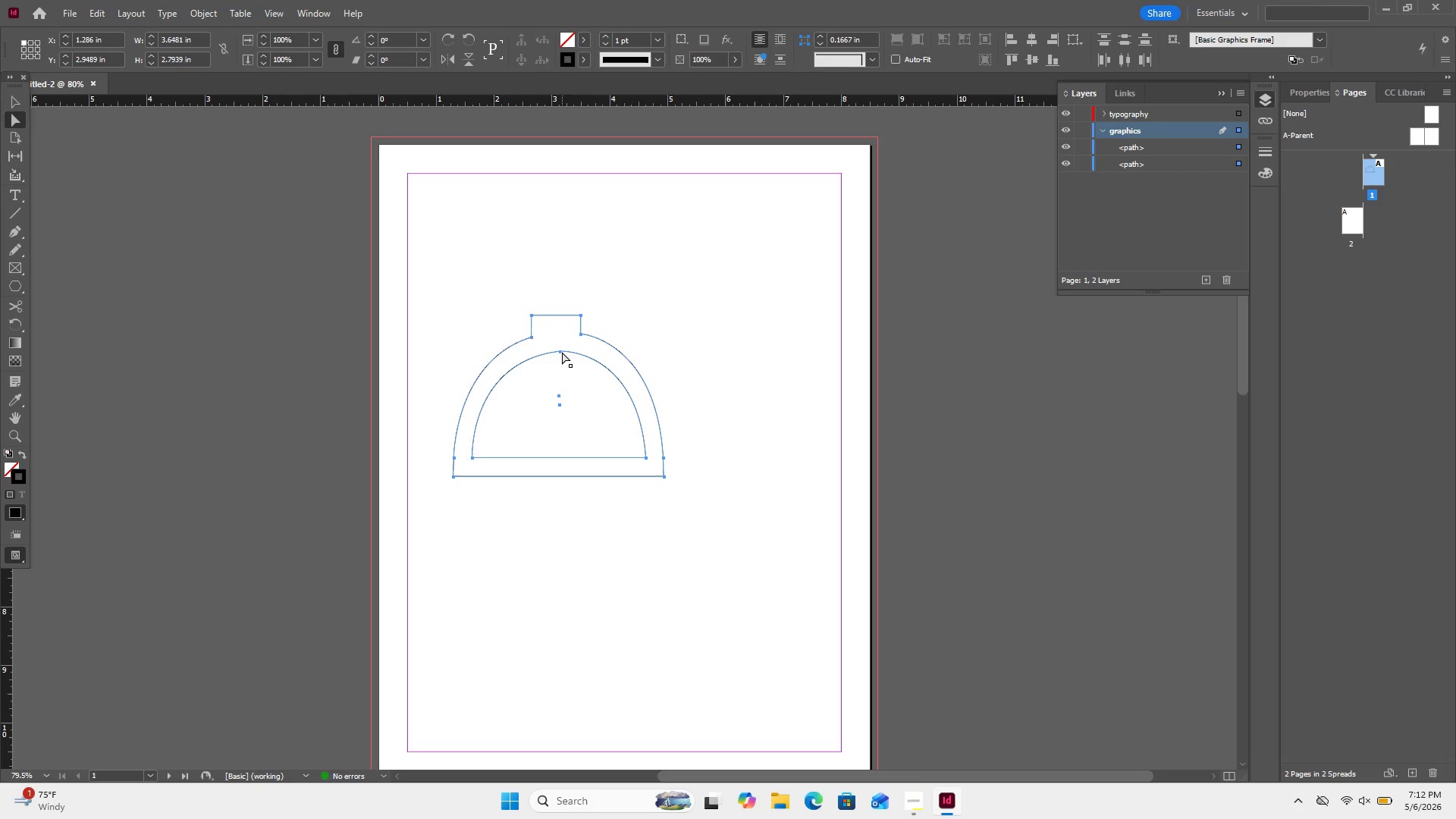 
left_click([562, 352])
 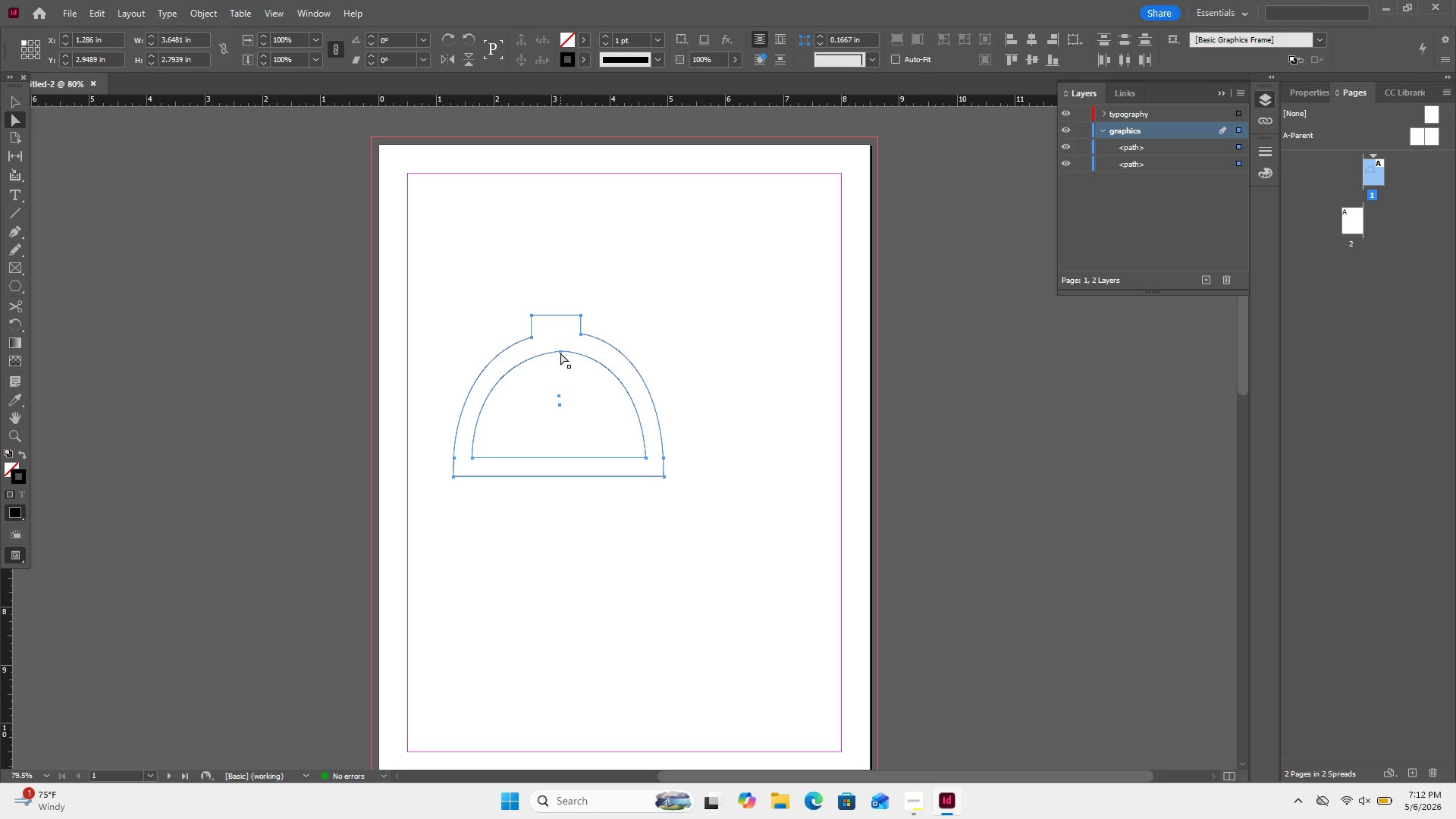 
double_click([560, 353])
 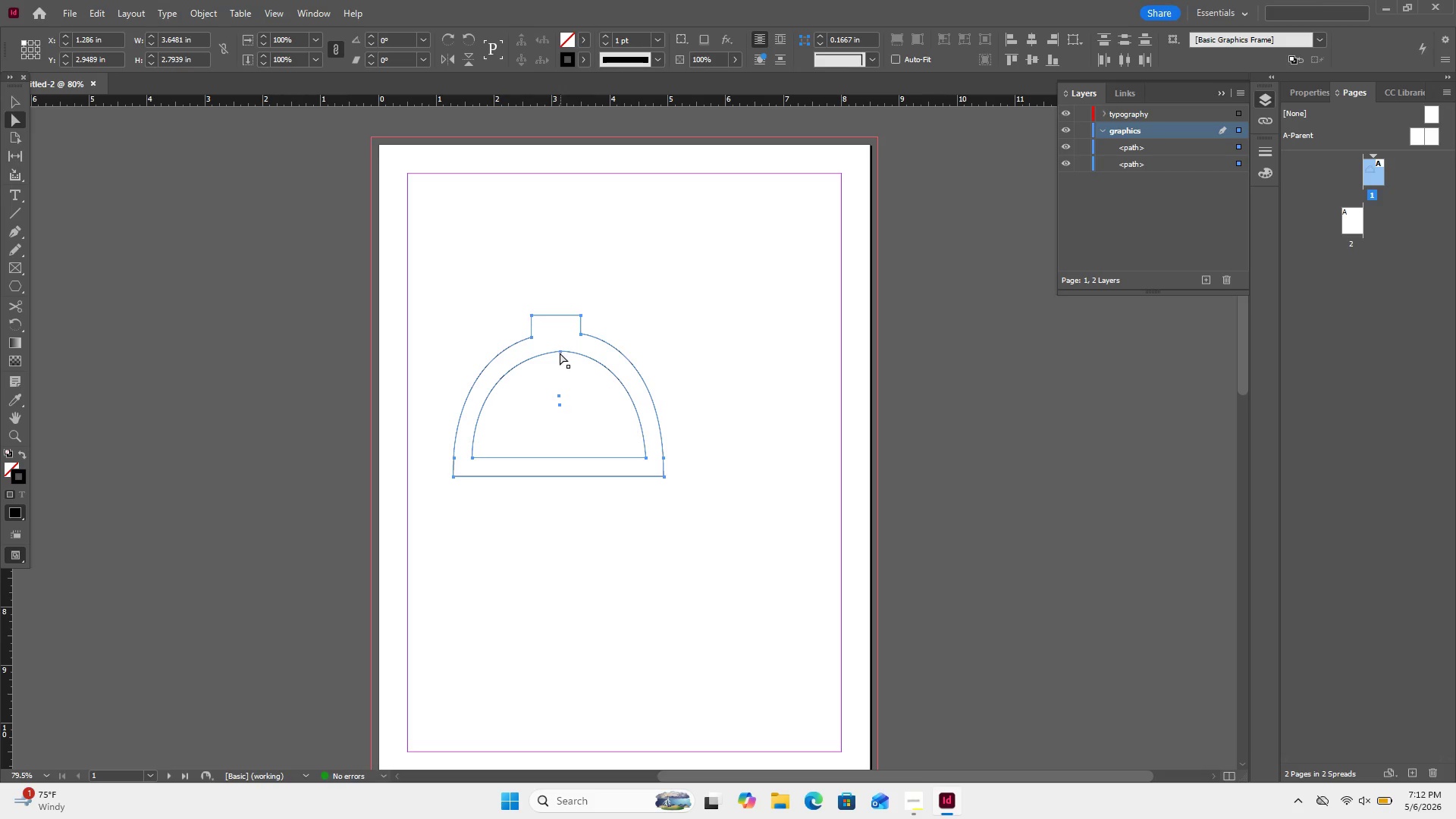 
left_click_drag(start_coordinate=[560, 353], to_coordinate=[555, 354])
 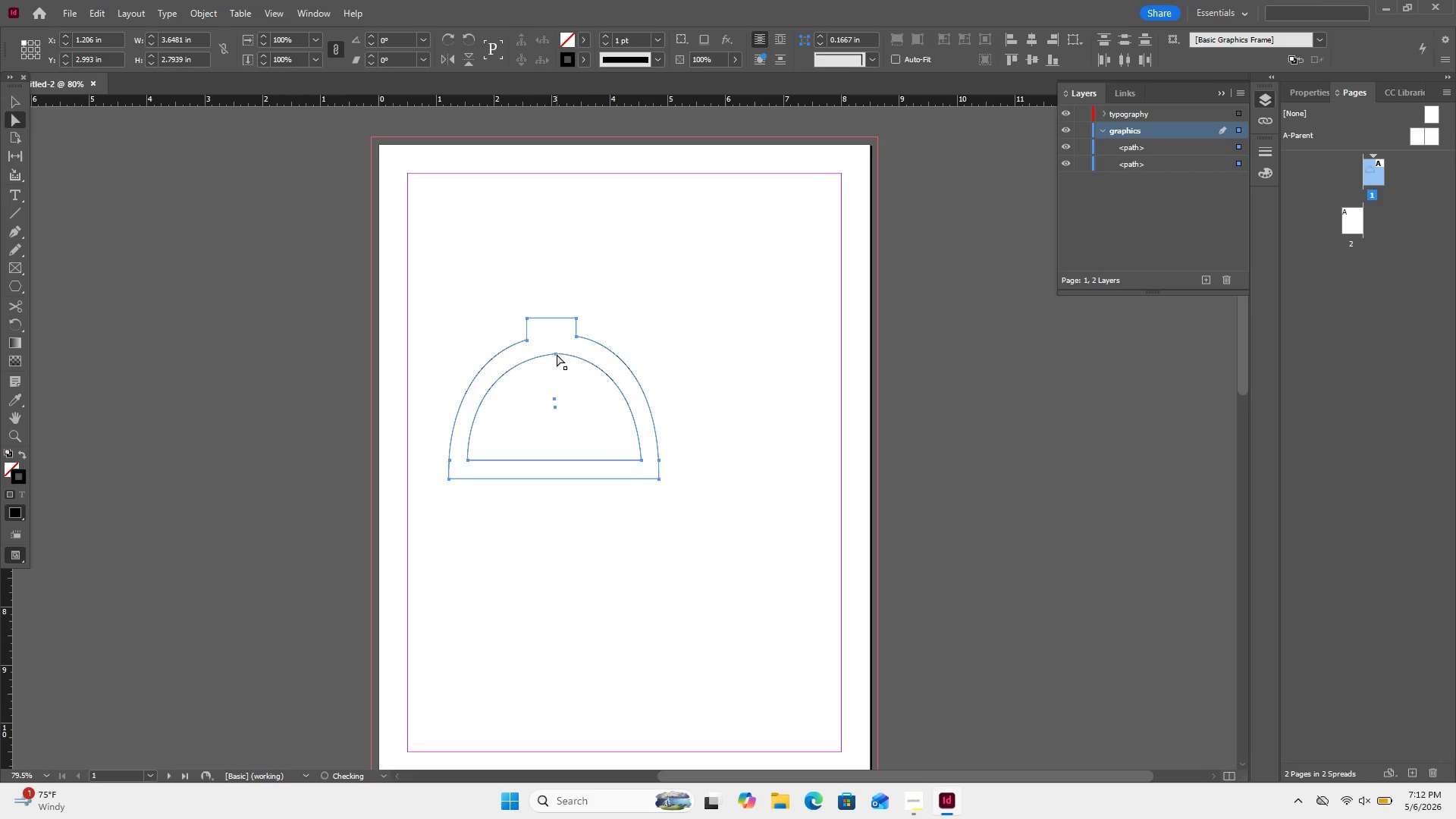 
left_click([557, 354])
 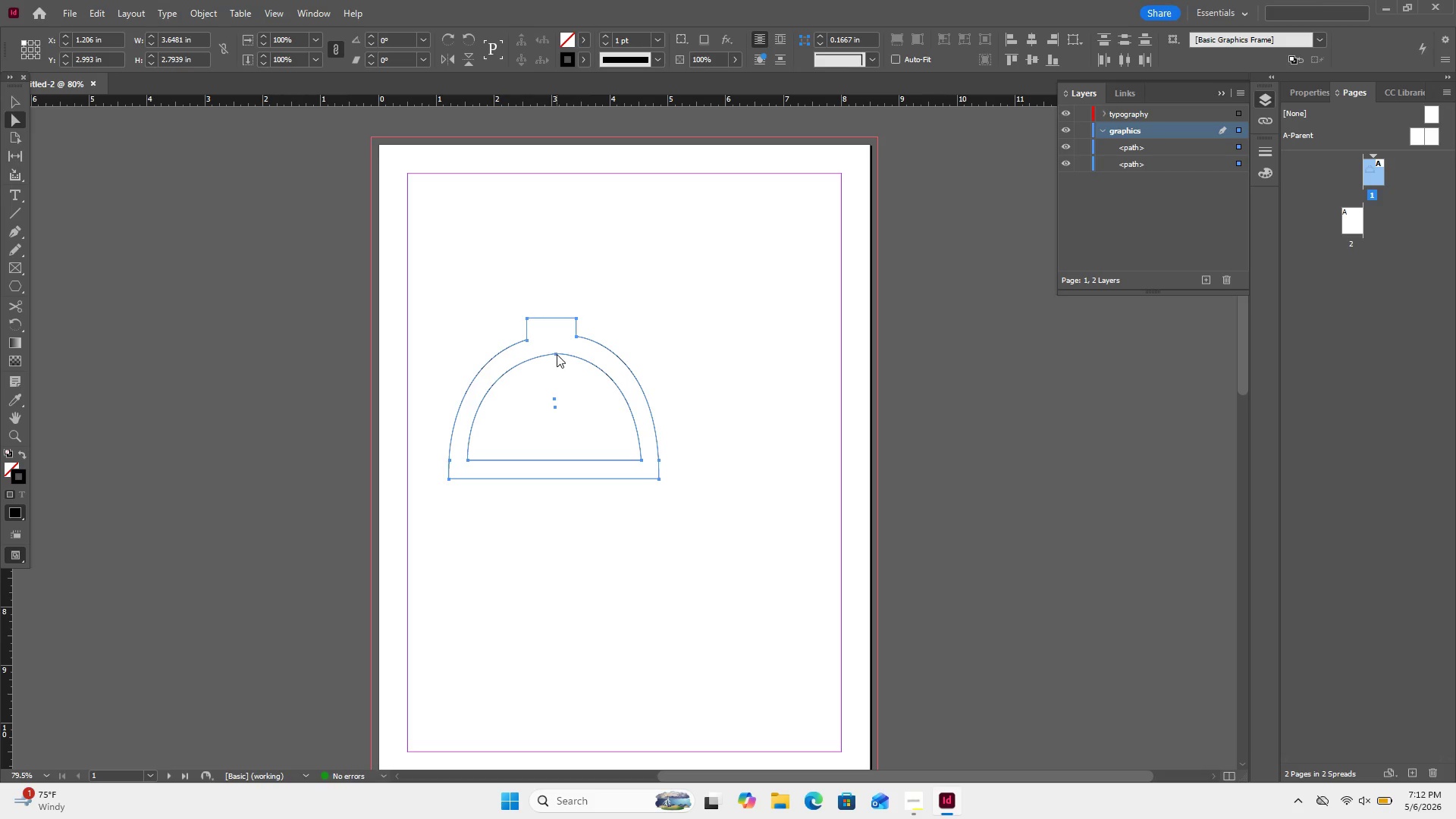 
right_click([557, 354])
 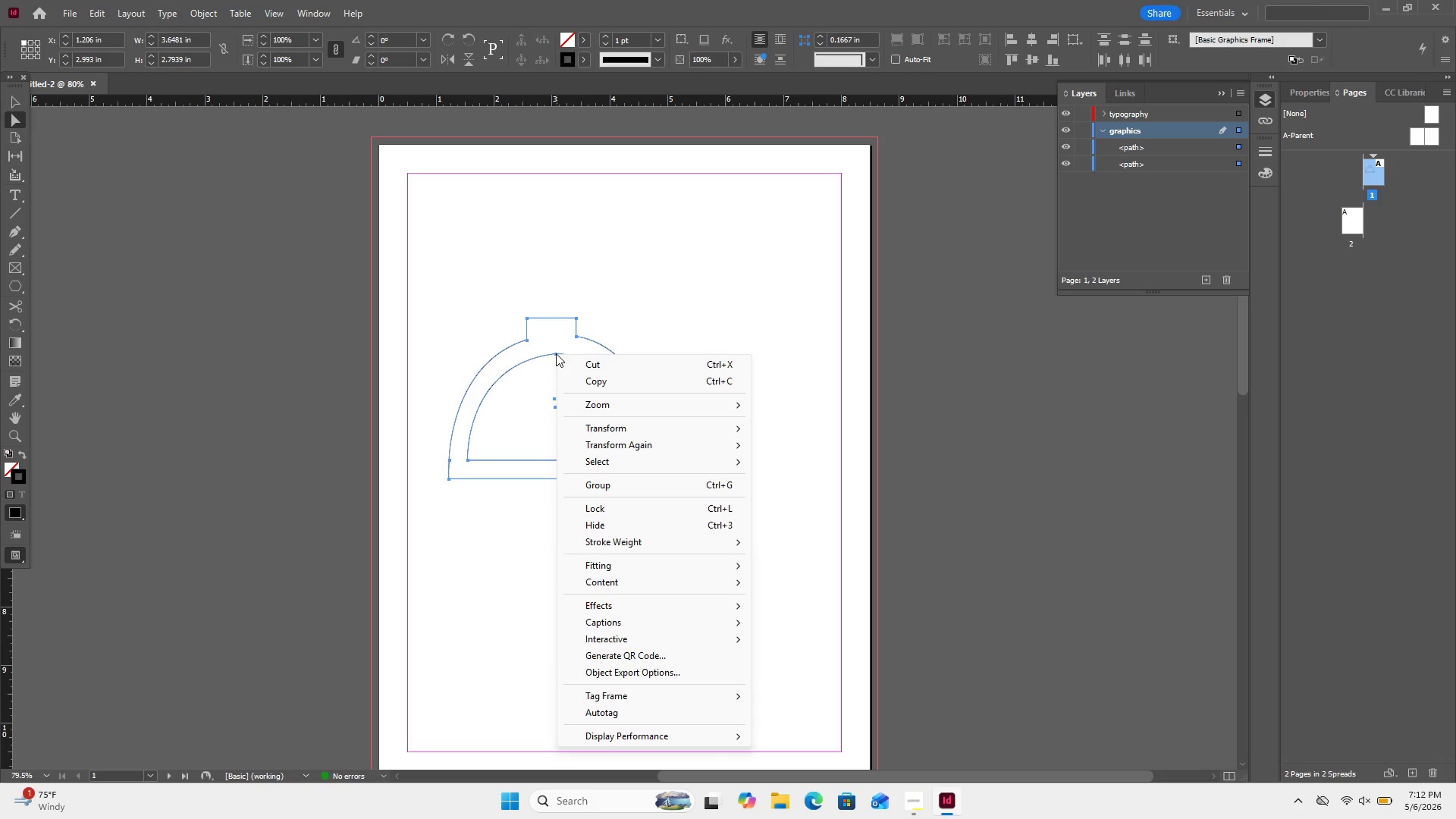 
left_click([557, 354])
 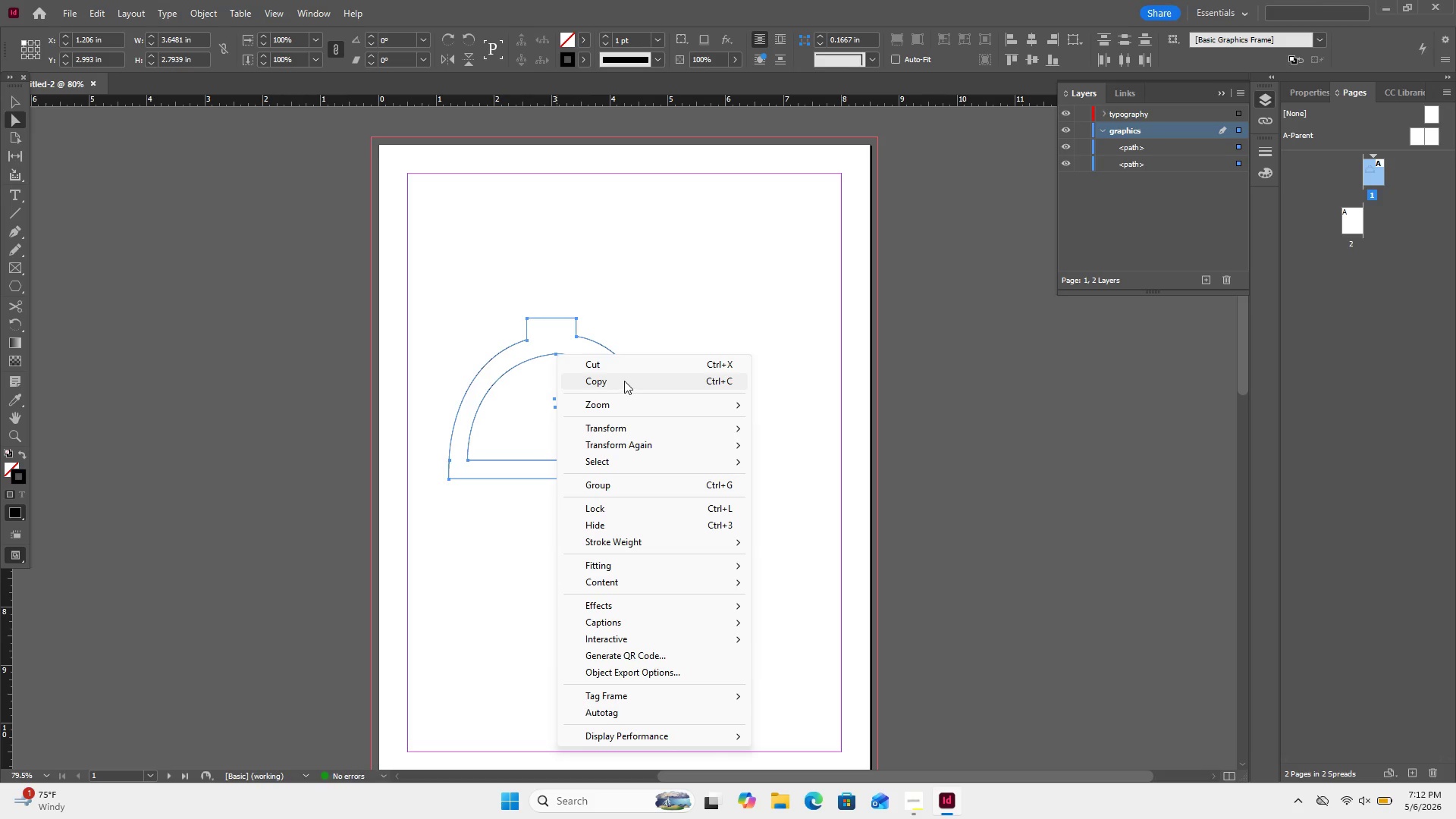 
key(Control+Equal)
 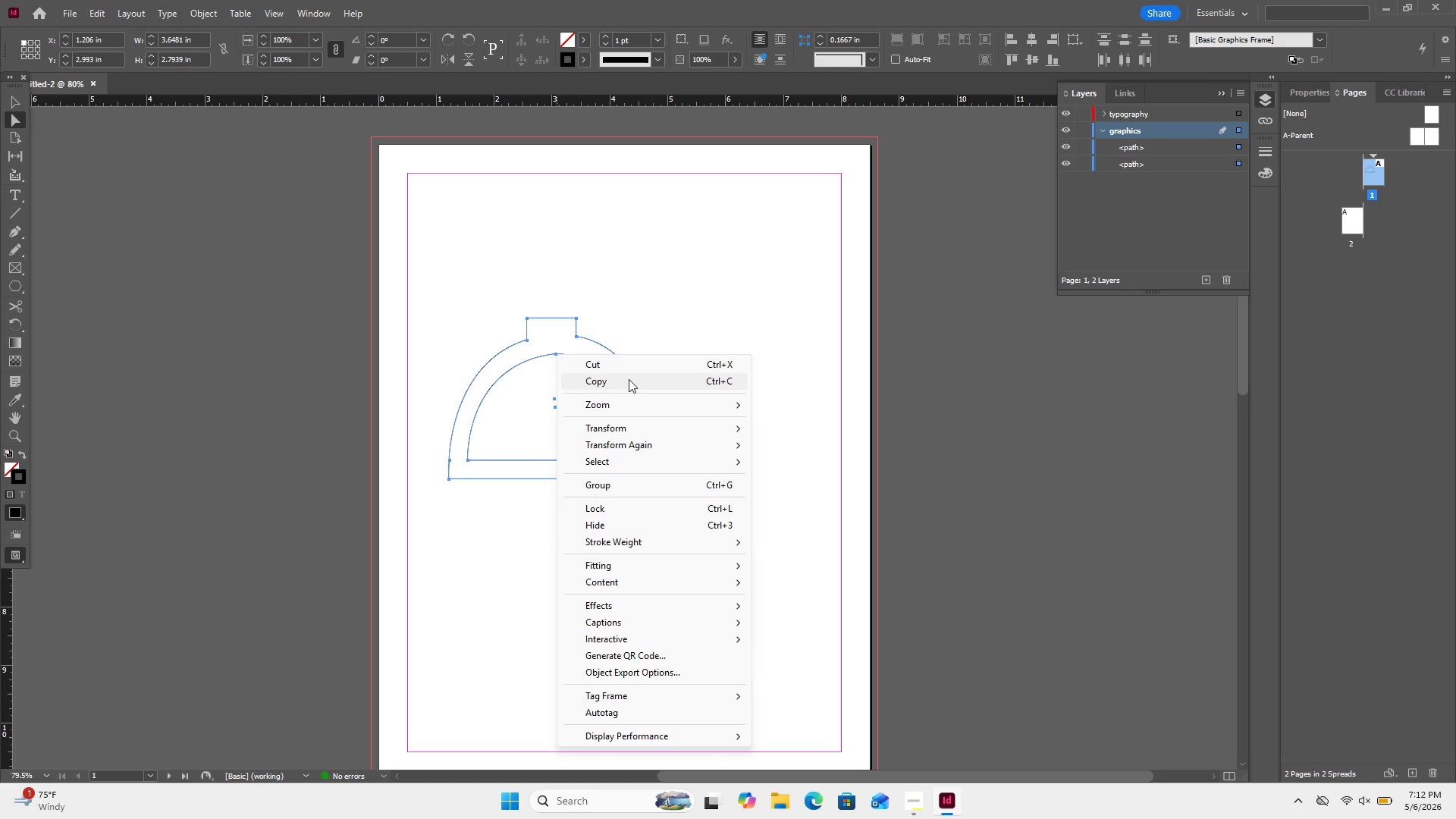 
key(Control+Equal)
 